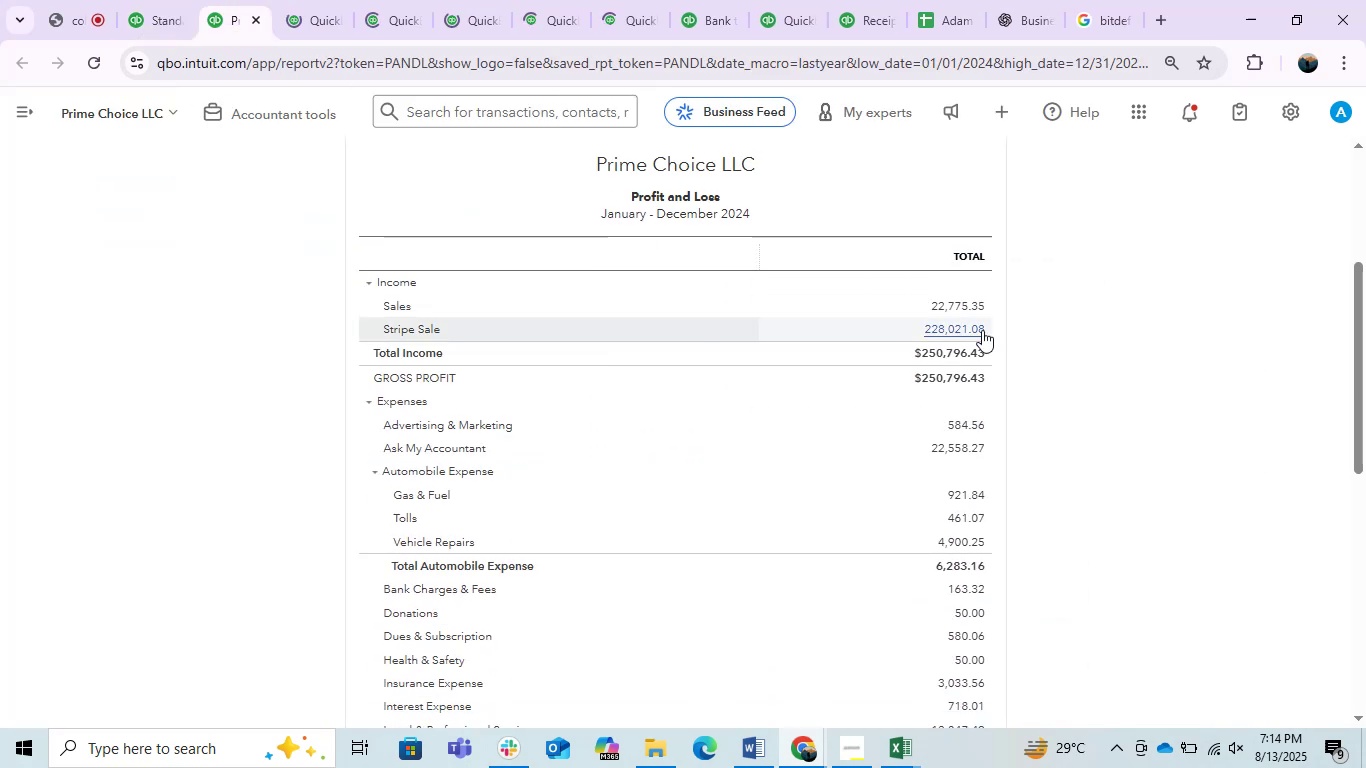 
scroll: coordinate [935, 586], scroll_direction: down, amount: 2.0
 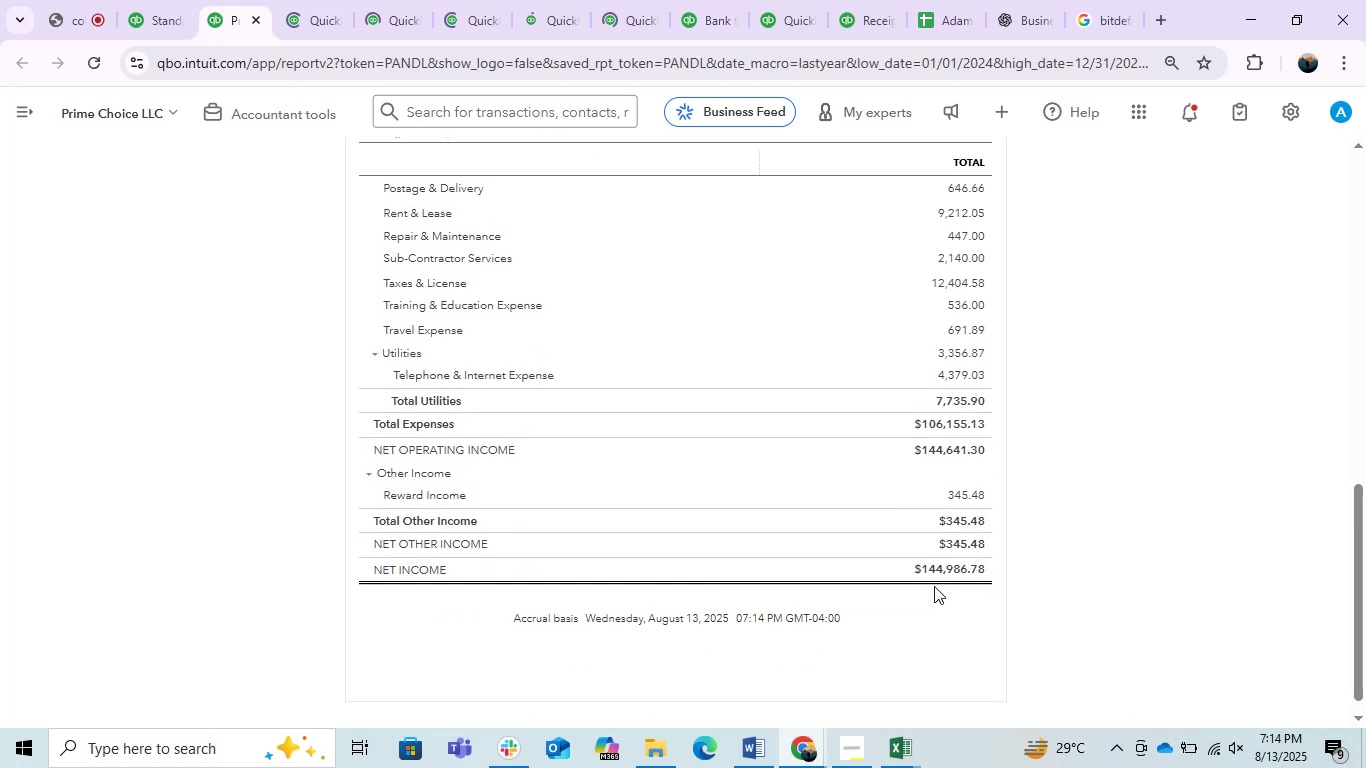 
scroll: coordinate [934, 586], scroll_direction: up, amount: 4.0
 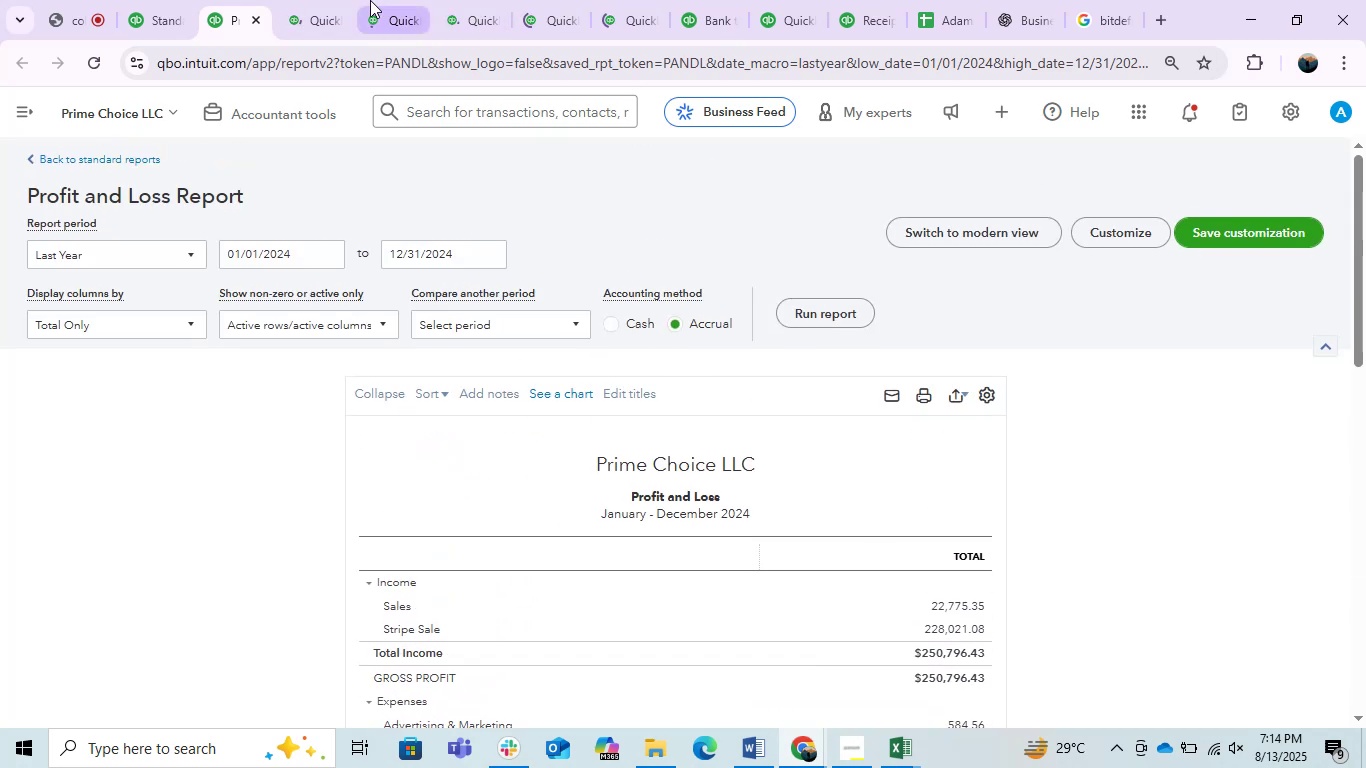 
left_click([314, 0])
 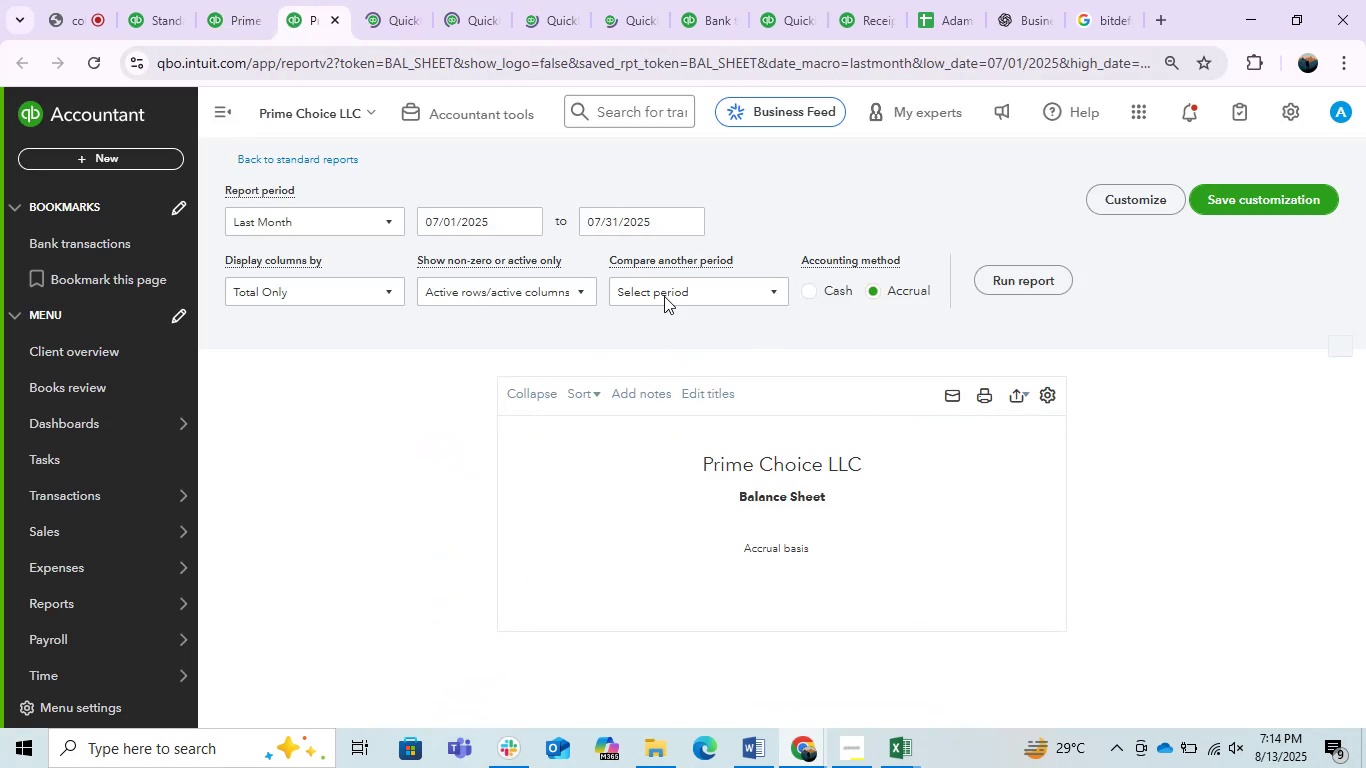 
wait(5.7)
 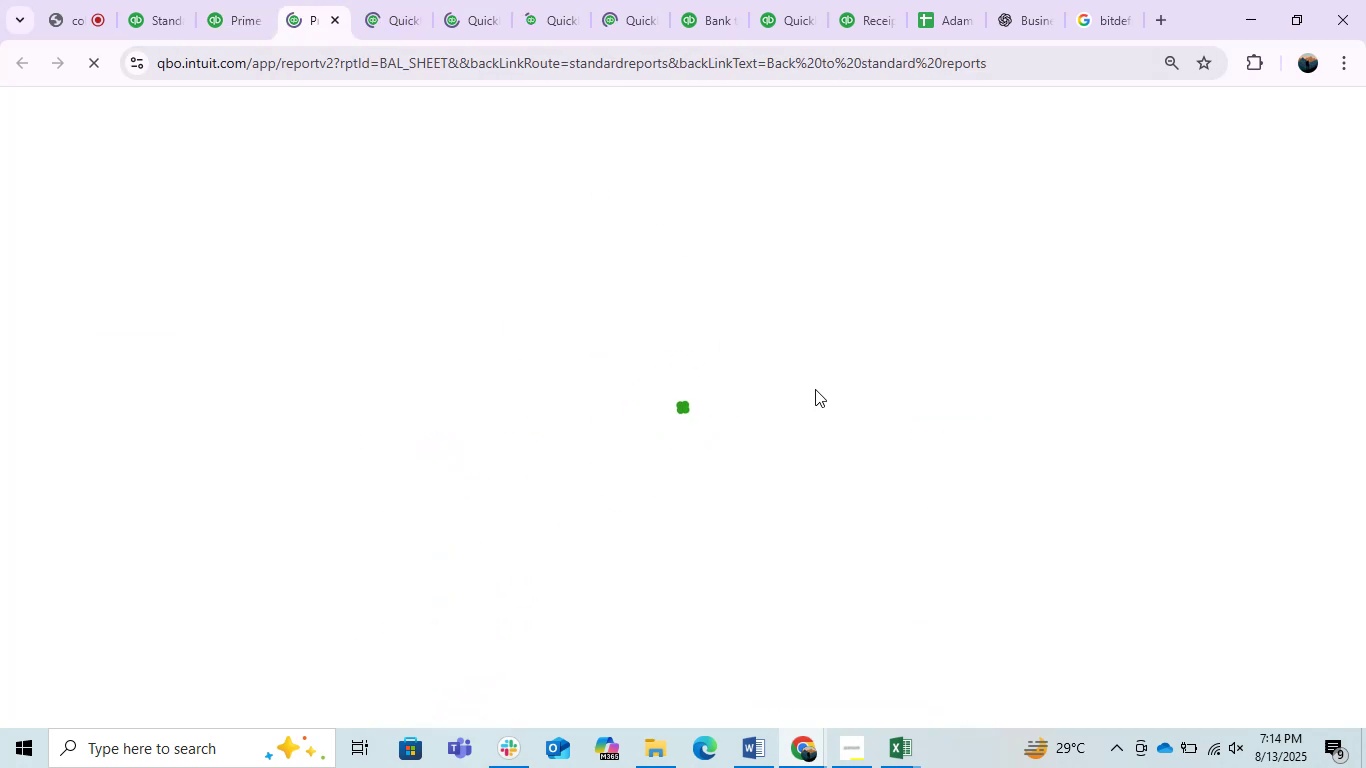 
left_click([340, 251])
 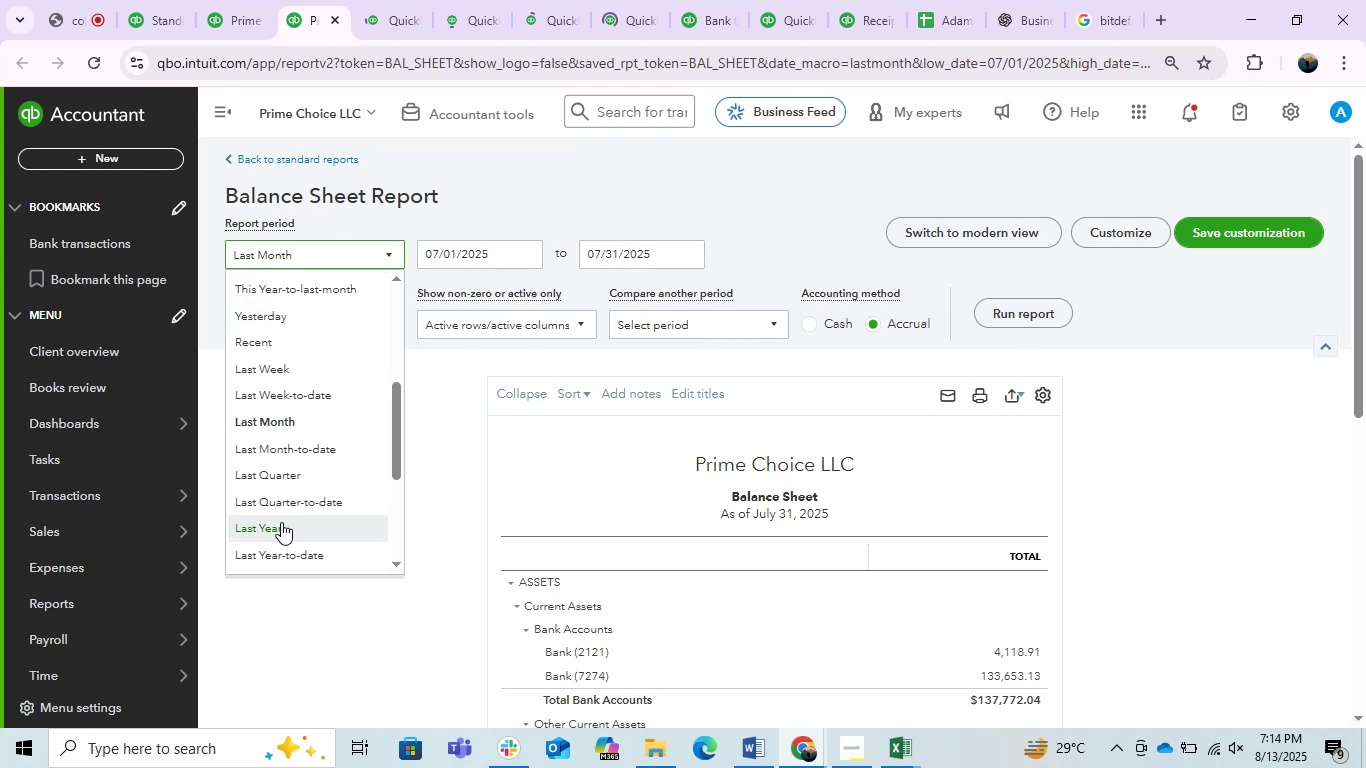 
left_click([281, 522])
 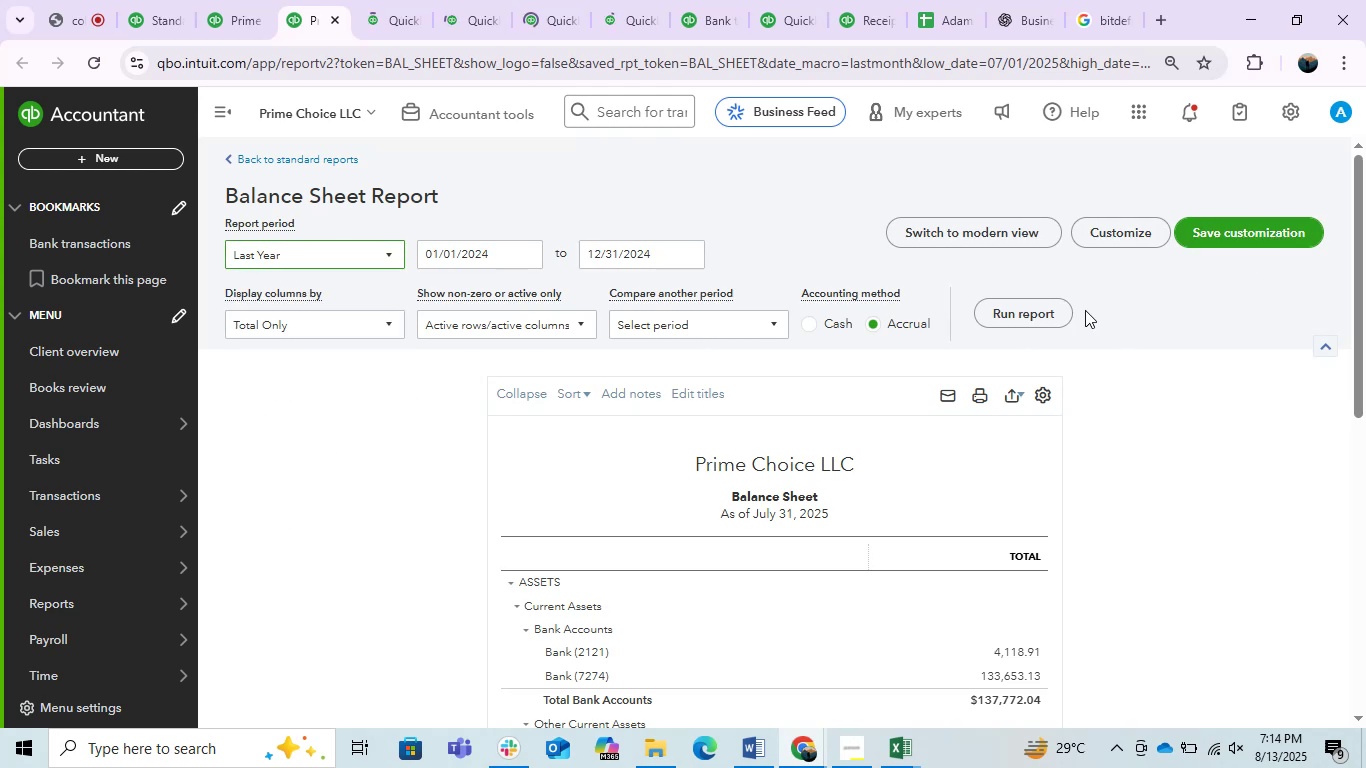 
left_click([1044, 300])
 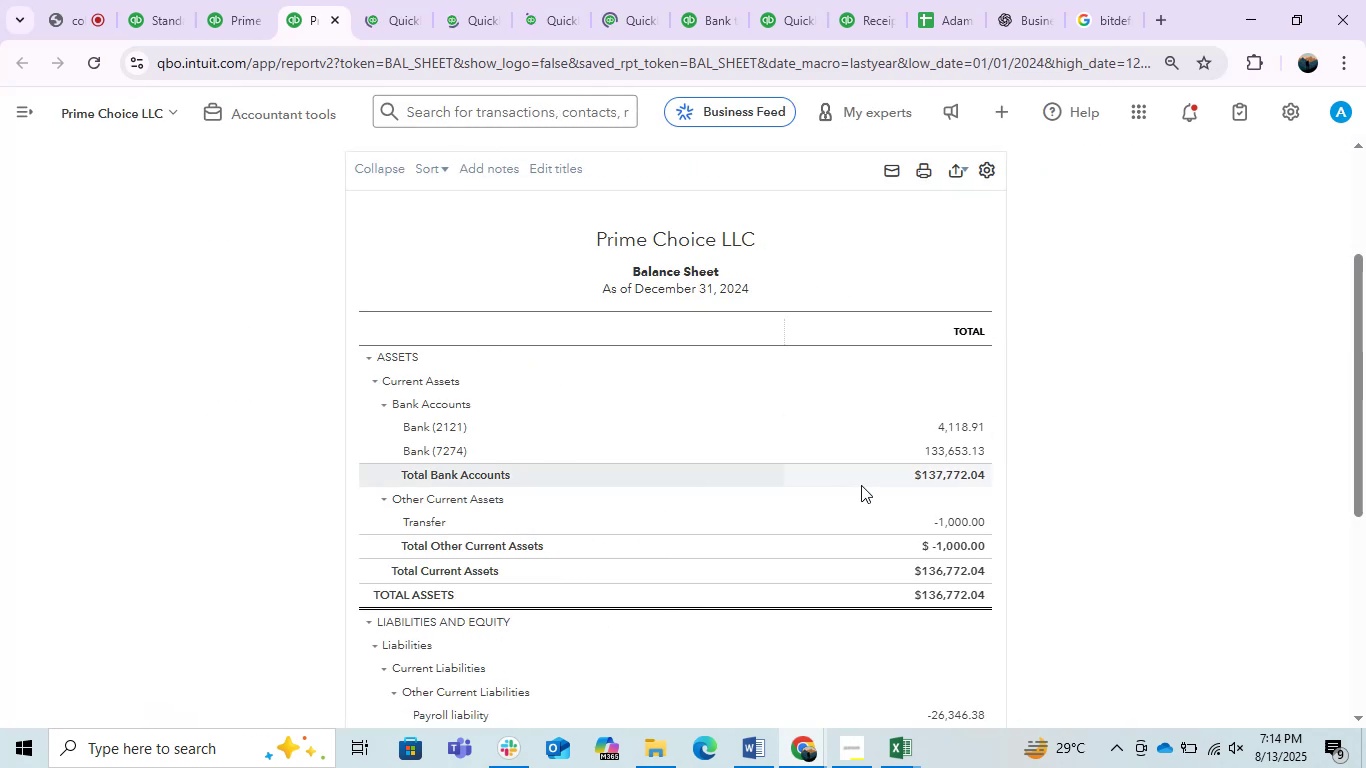 
scroll: coordinate [962, 458], scroll_direction: down, amount: 1.0
 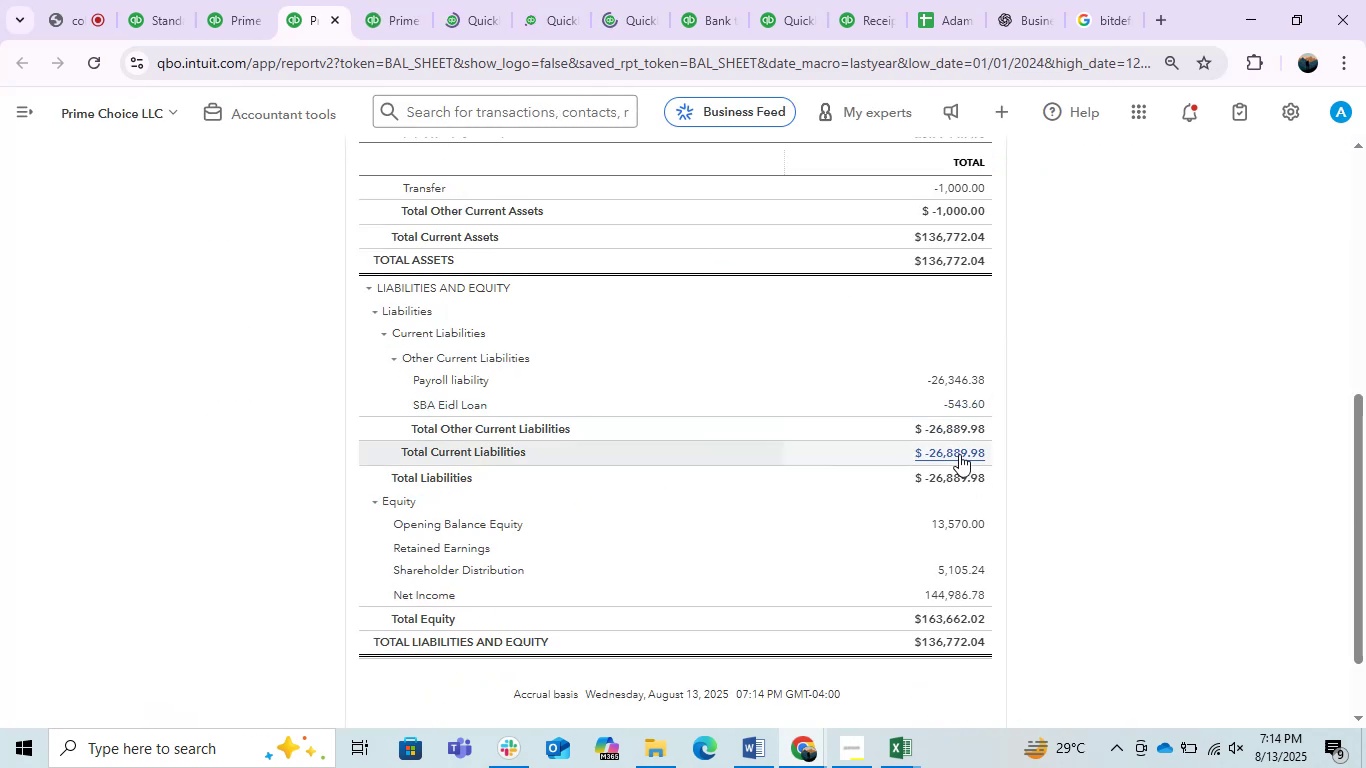 
scroll: coordinate [959, 454], scroll_direction: up, amount: 1.0
 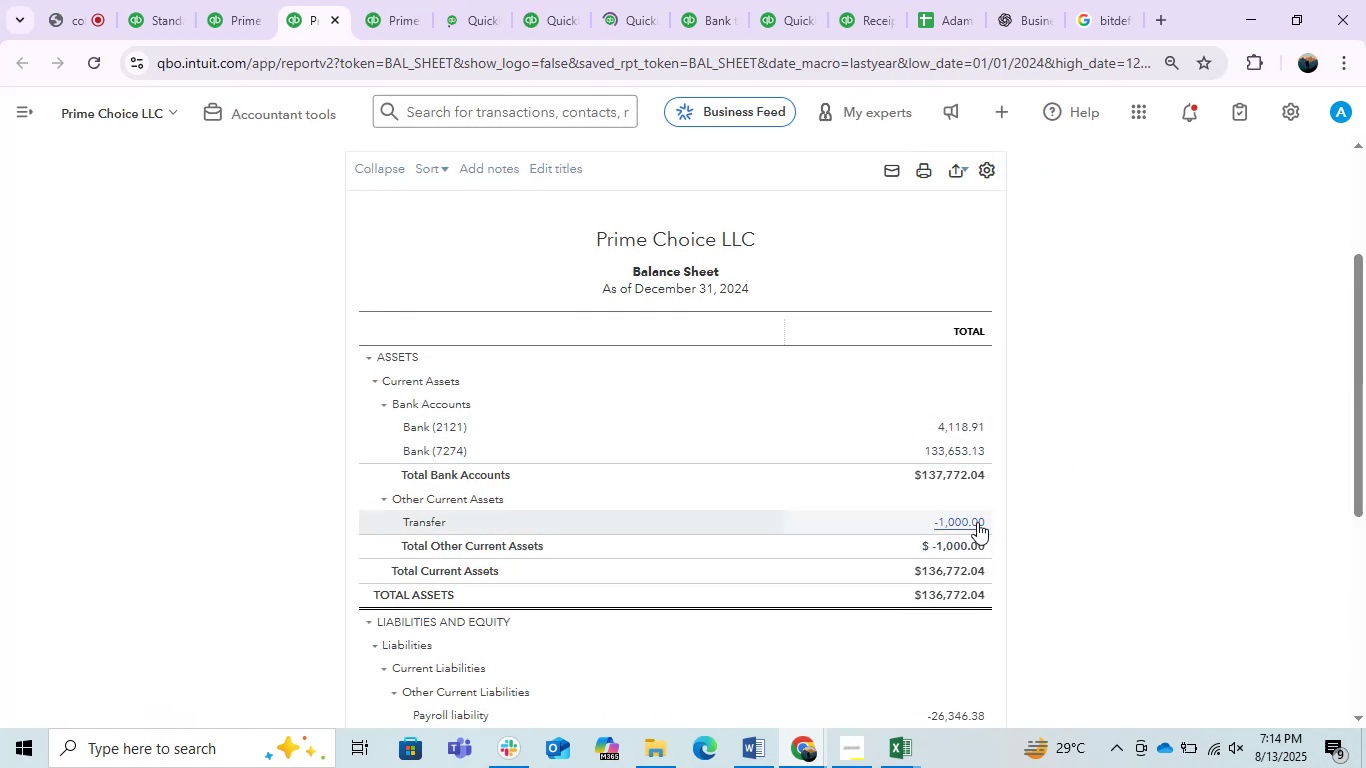 
scroll: coordinate [977, 540], scroll_direction: down, amount: 2.0
 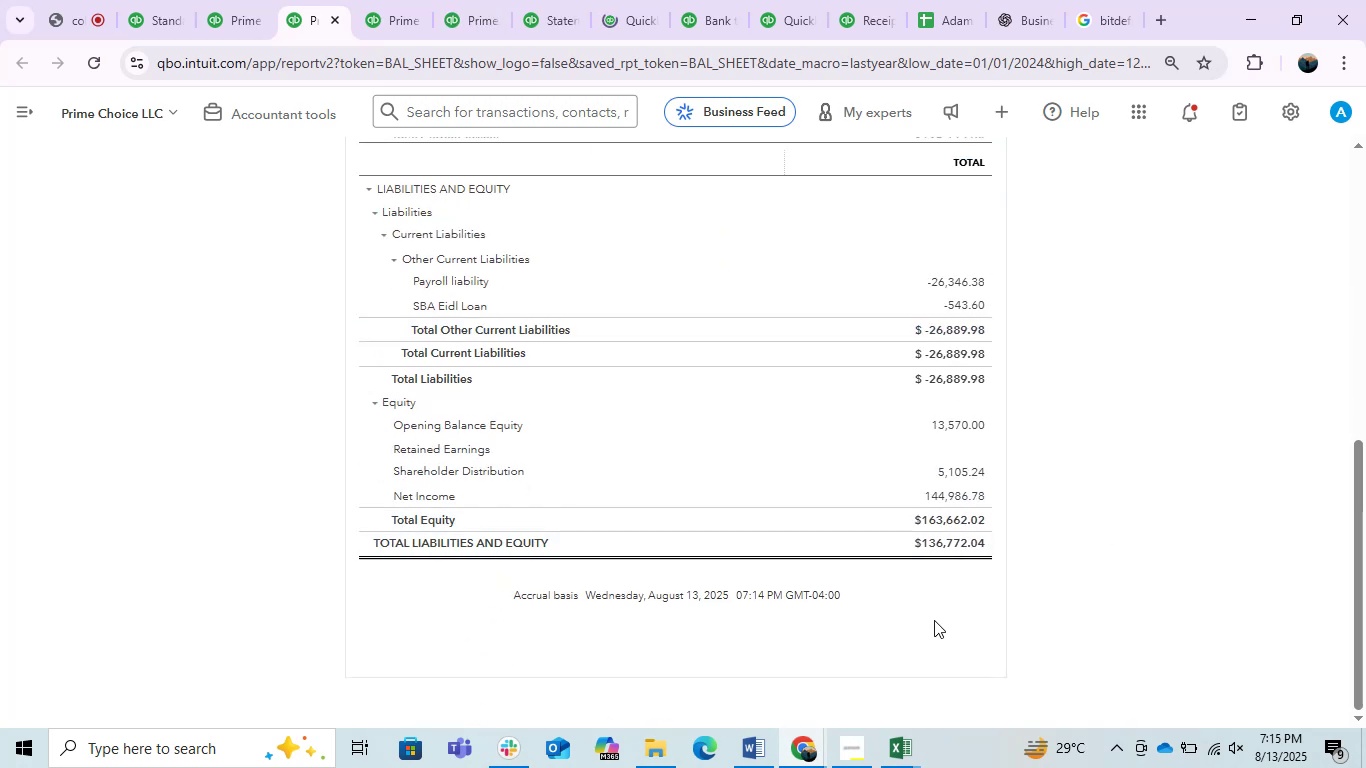 
wait(7.97)
 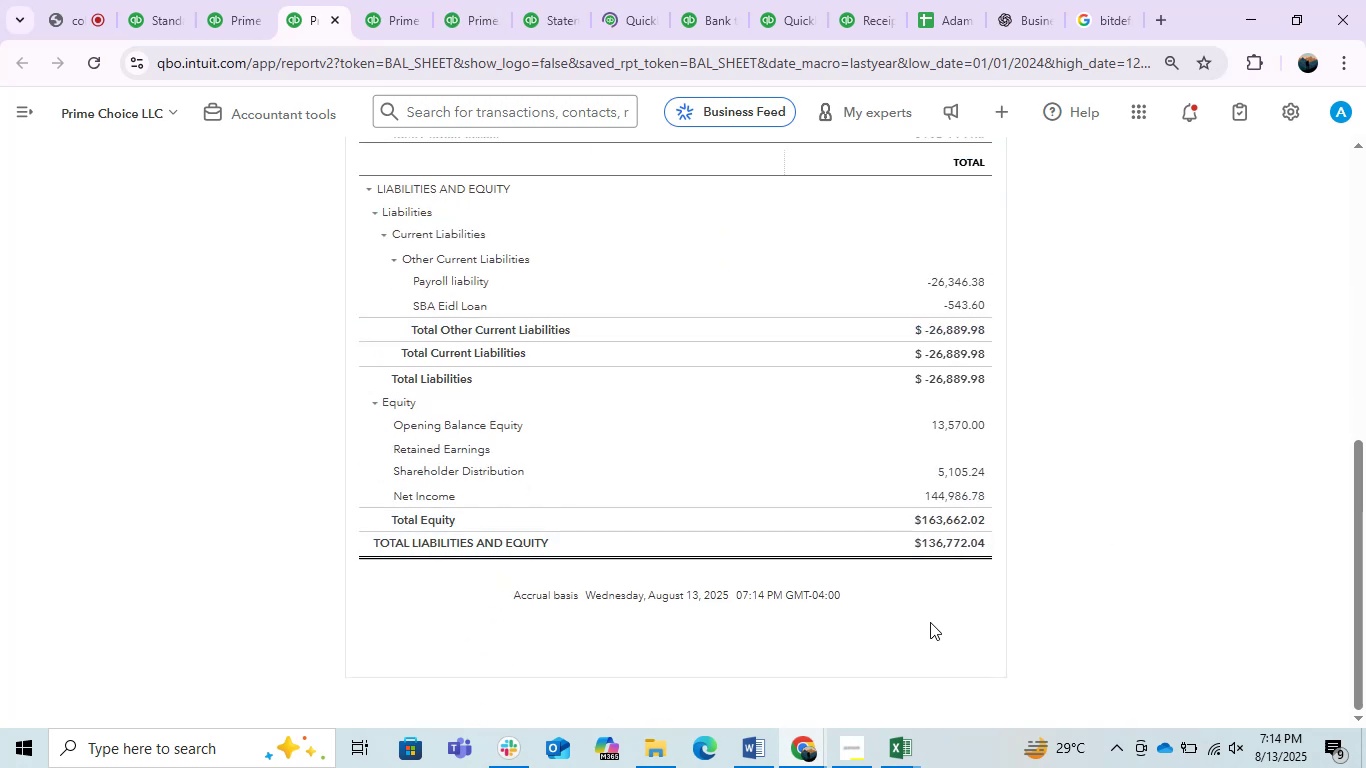 
scroll: coordinate [504, 705], scroll_direction: up, amount: 3.0
 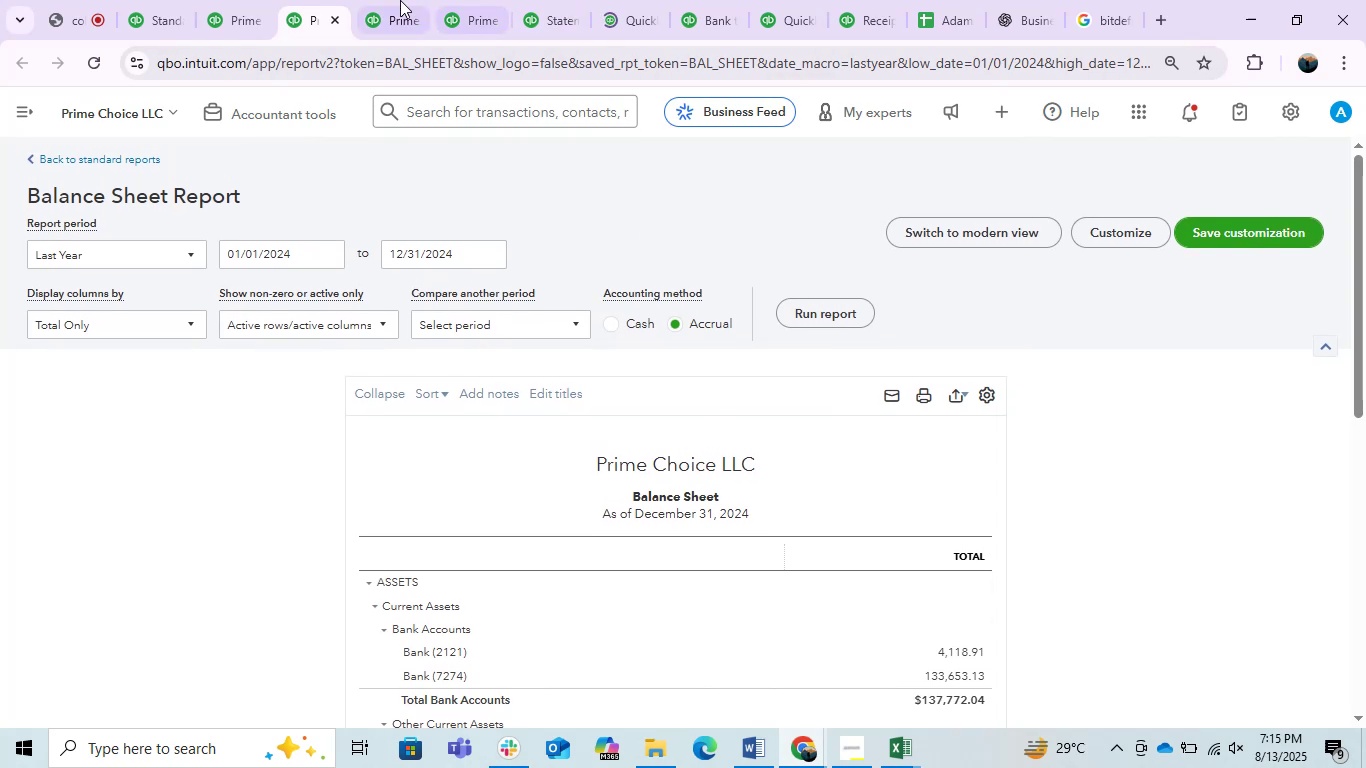 
left_click([400, 0])
 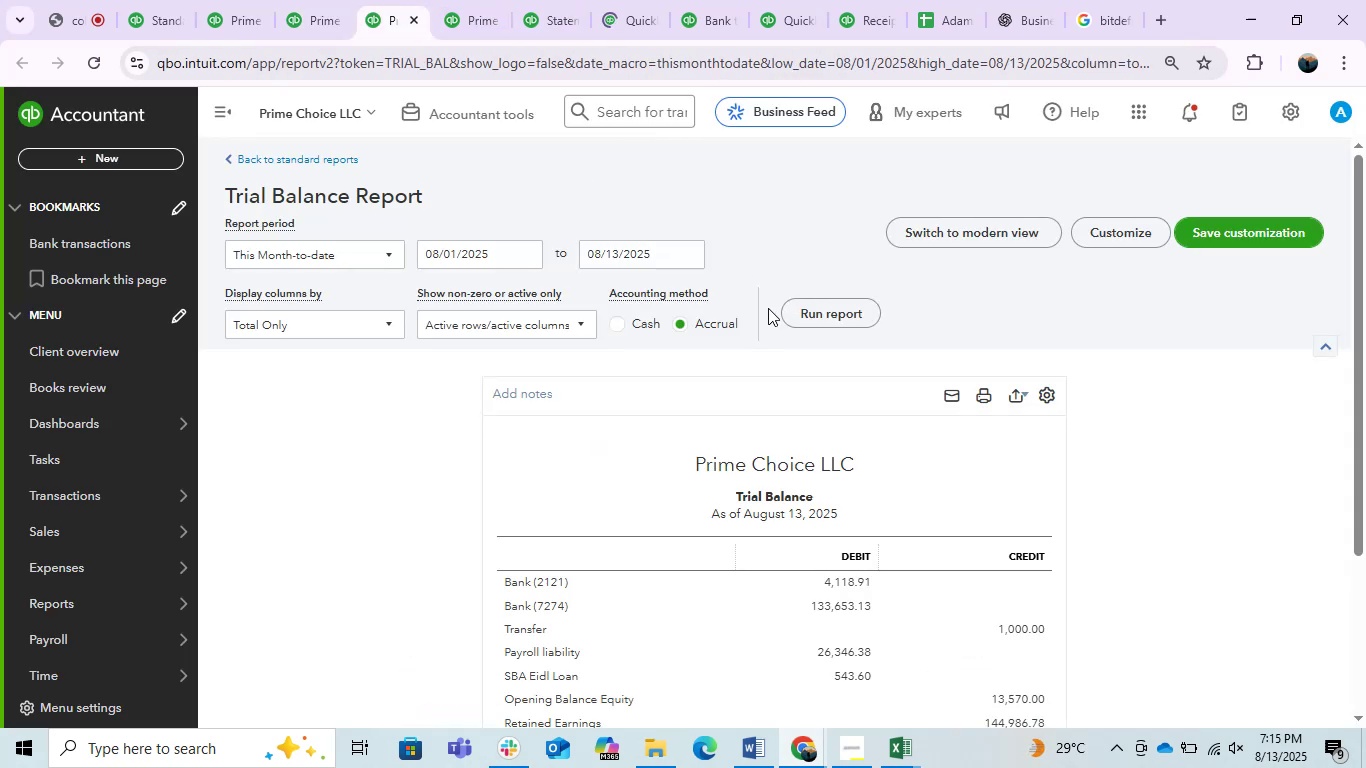 
left_click([223, 112])
 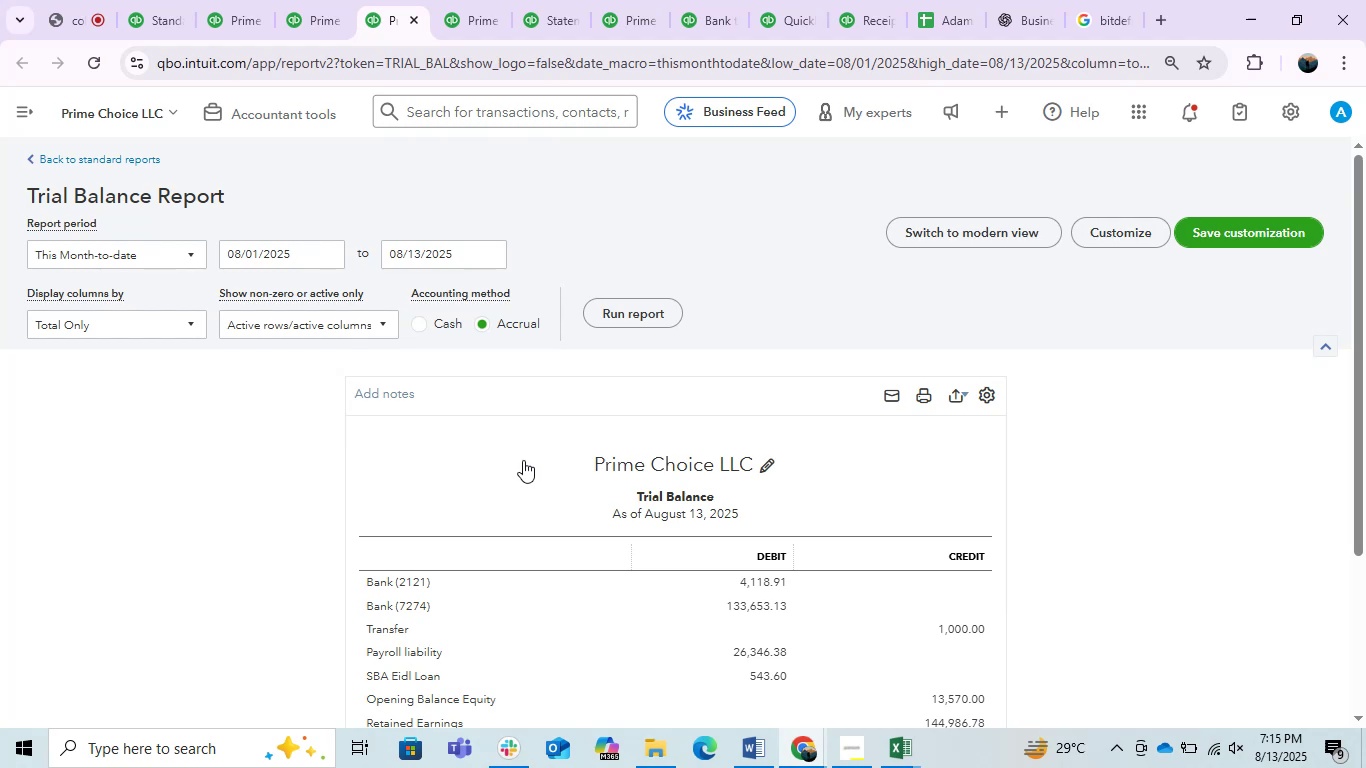 
wait(13.84)
 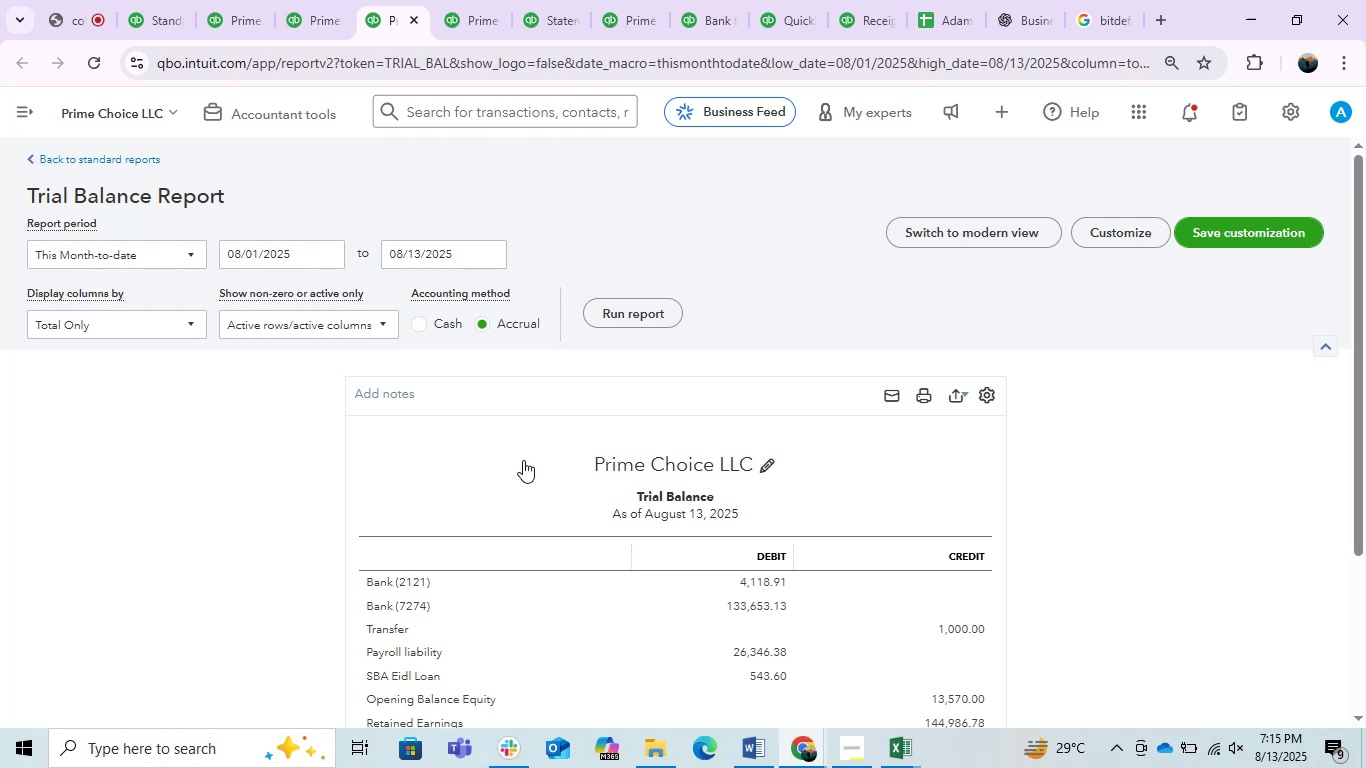 
scroll: coordinate [610, 455], scroll_direction: down, amount: 2.0
 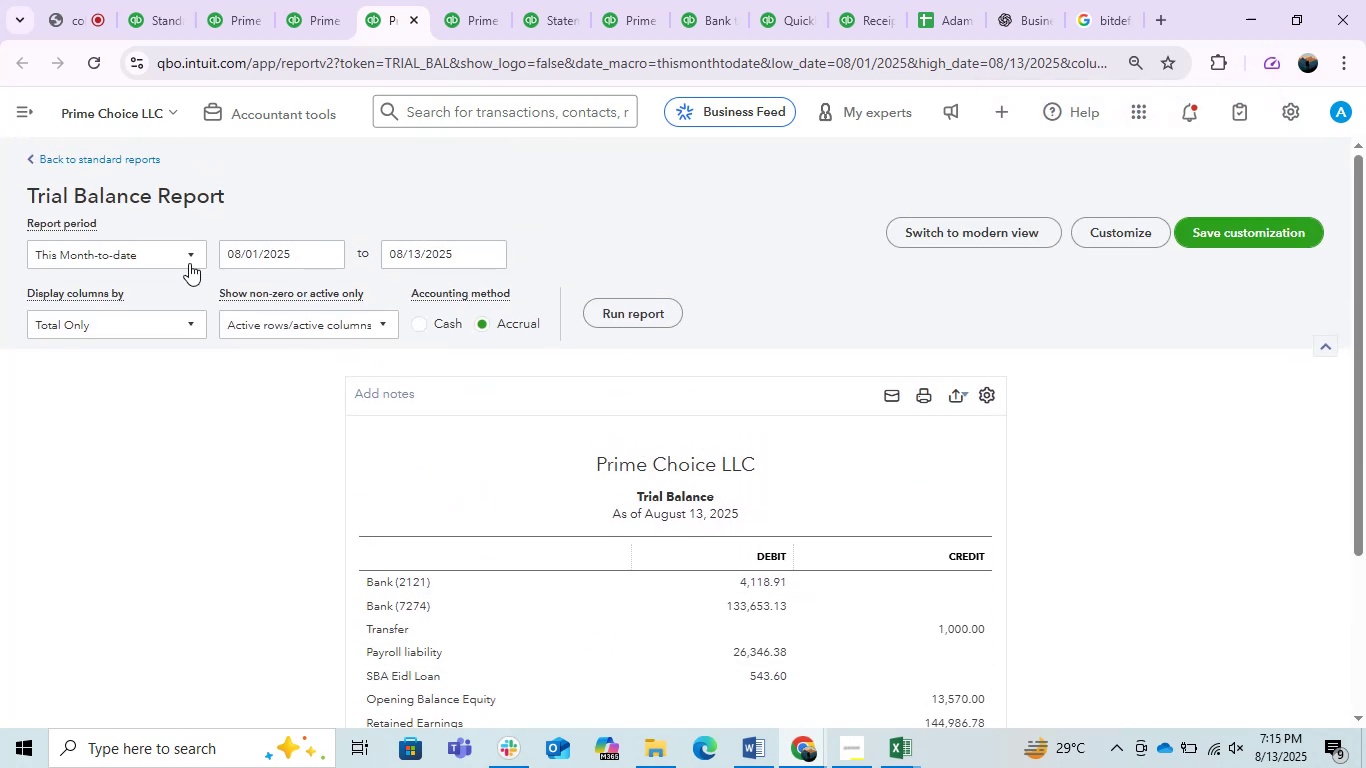 
left_click([131, 264])
 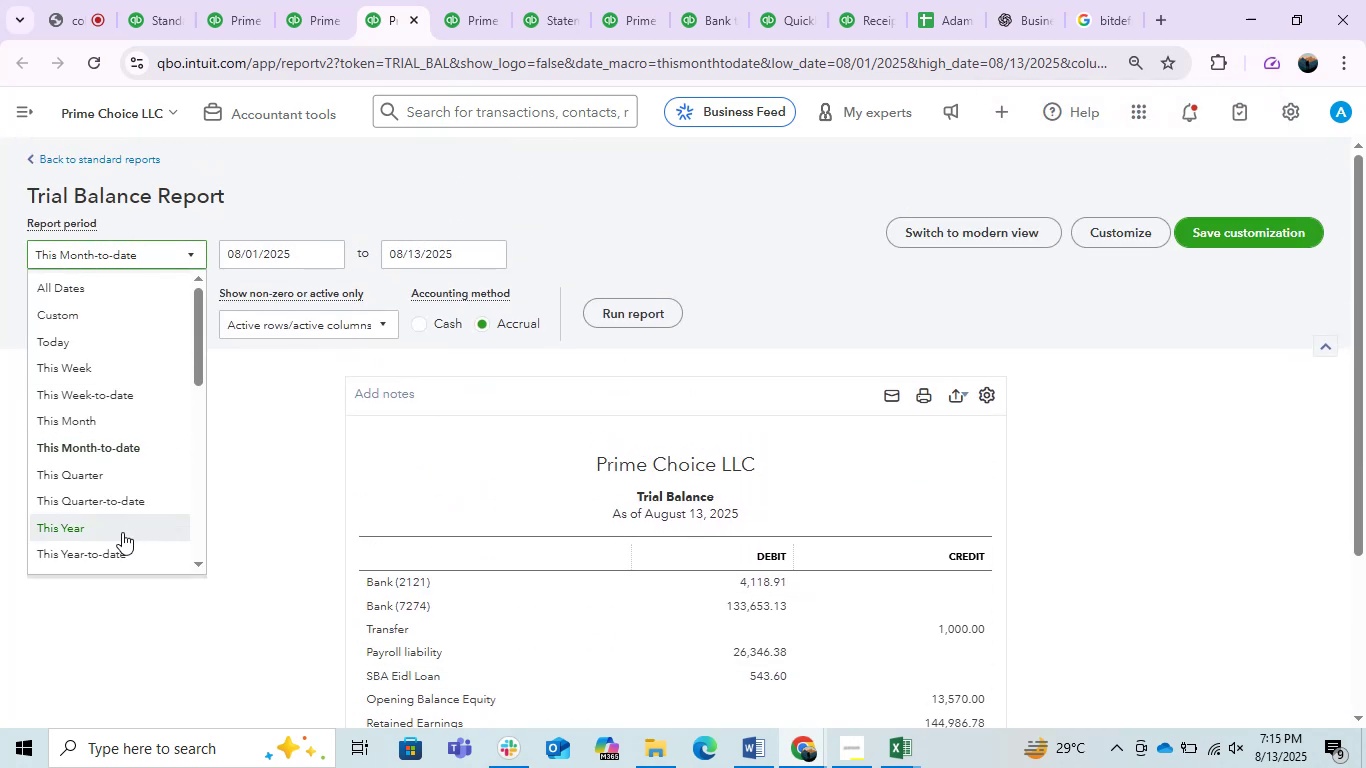 
scroll: coordinate [150, 469], scroll_direction: down, amount: 12.0
 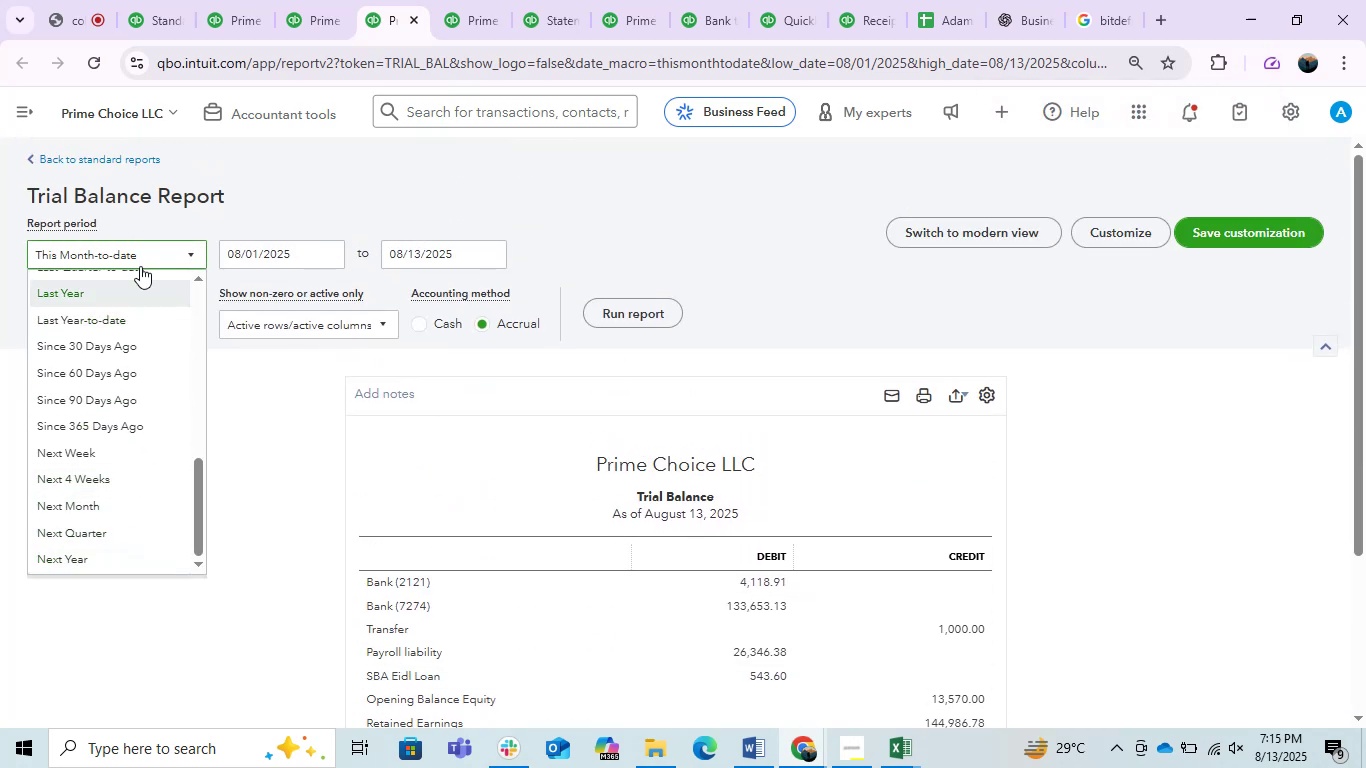 
left_click([117, 282])
 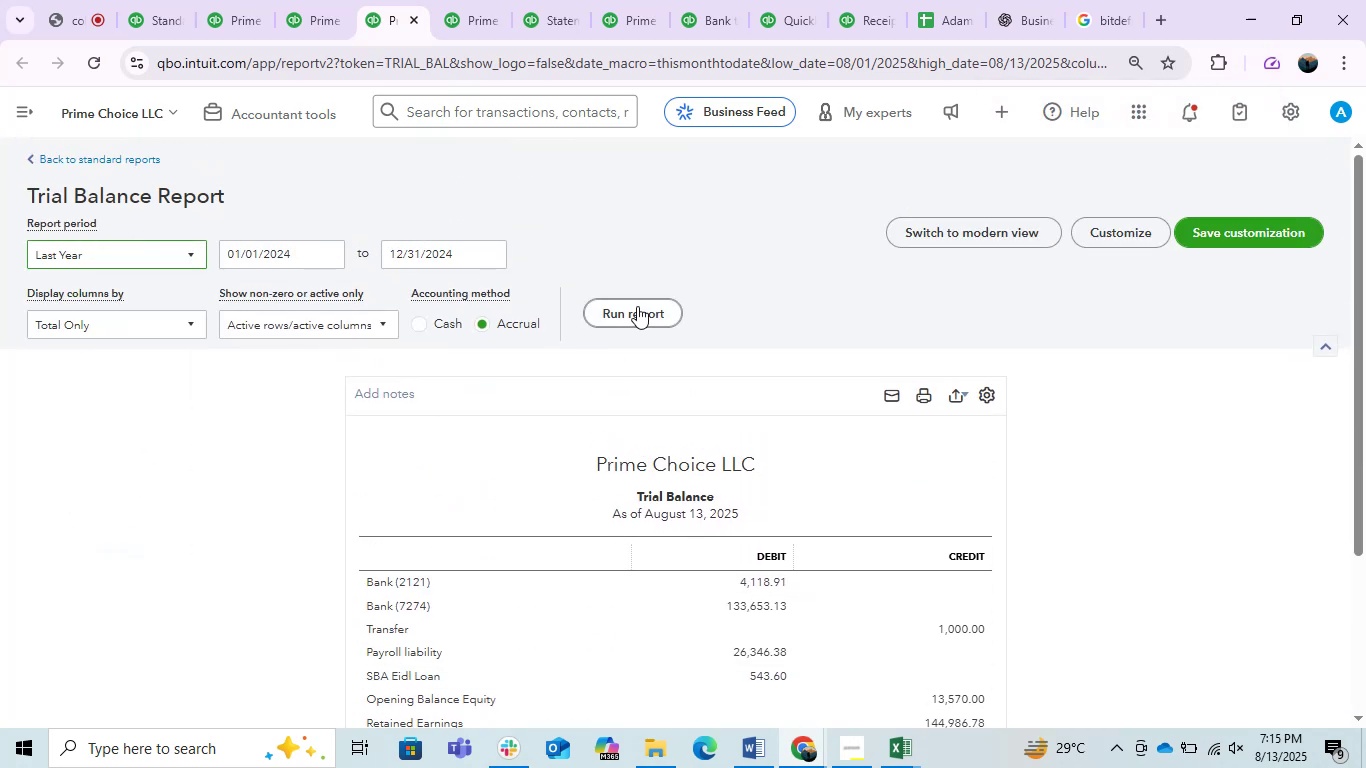 
left_click([637, 306])
 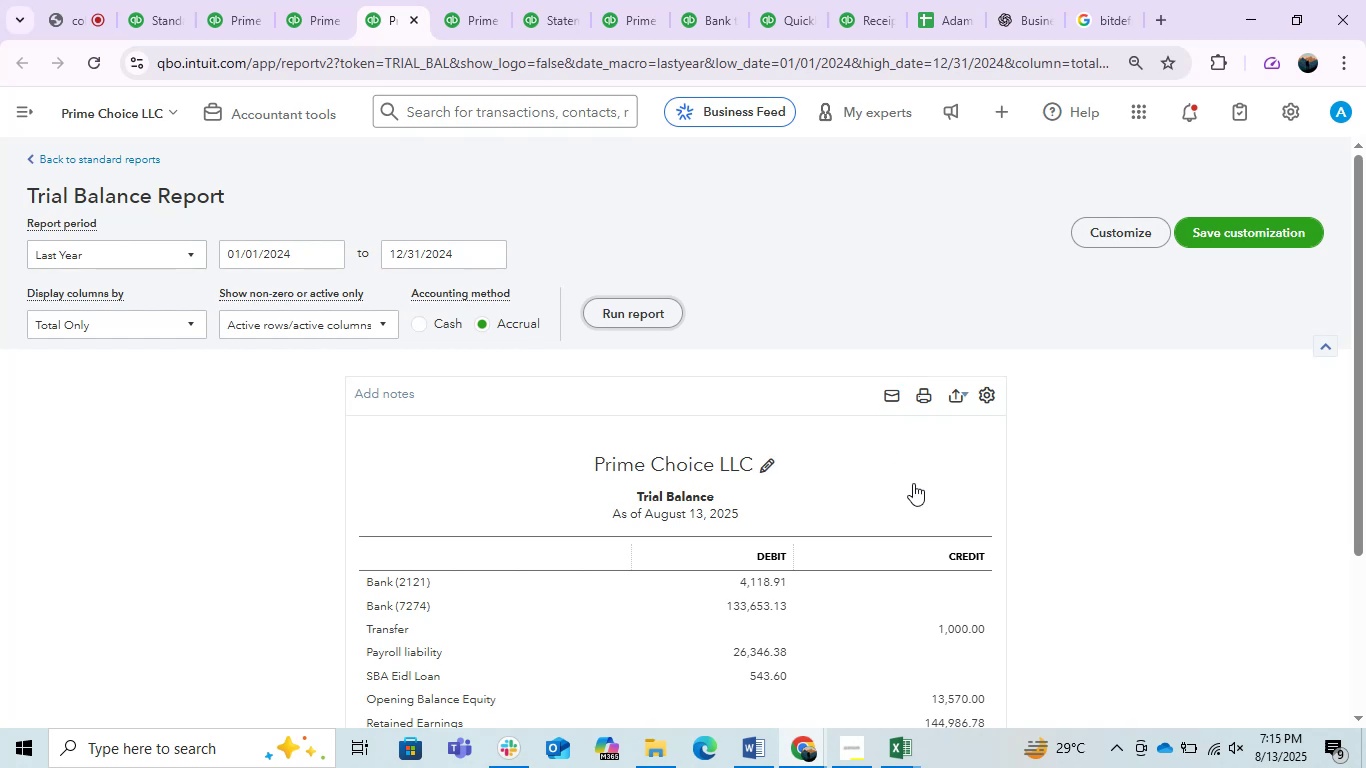 
scroll: coordinate [913, 483], scroll_direction: down, amount: 6.0
 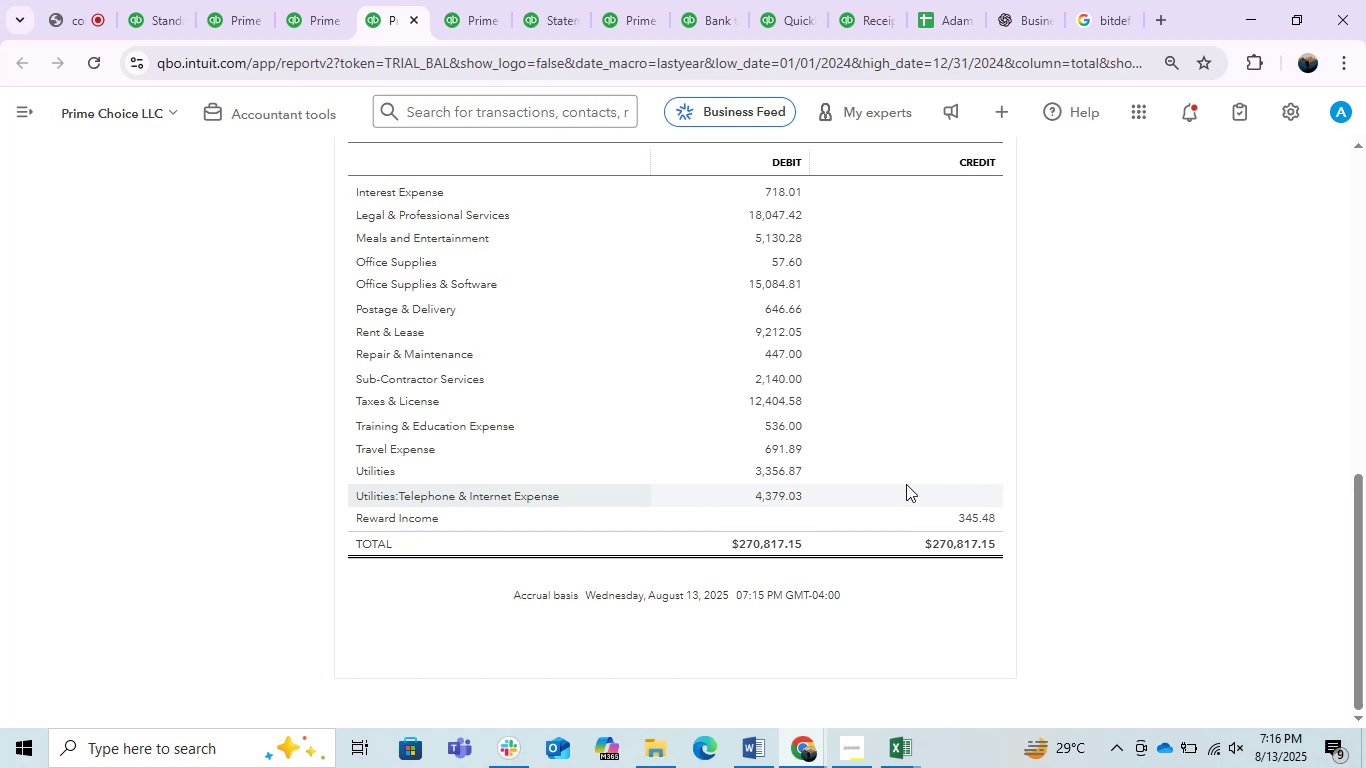 
wait(29.62)
 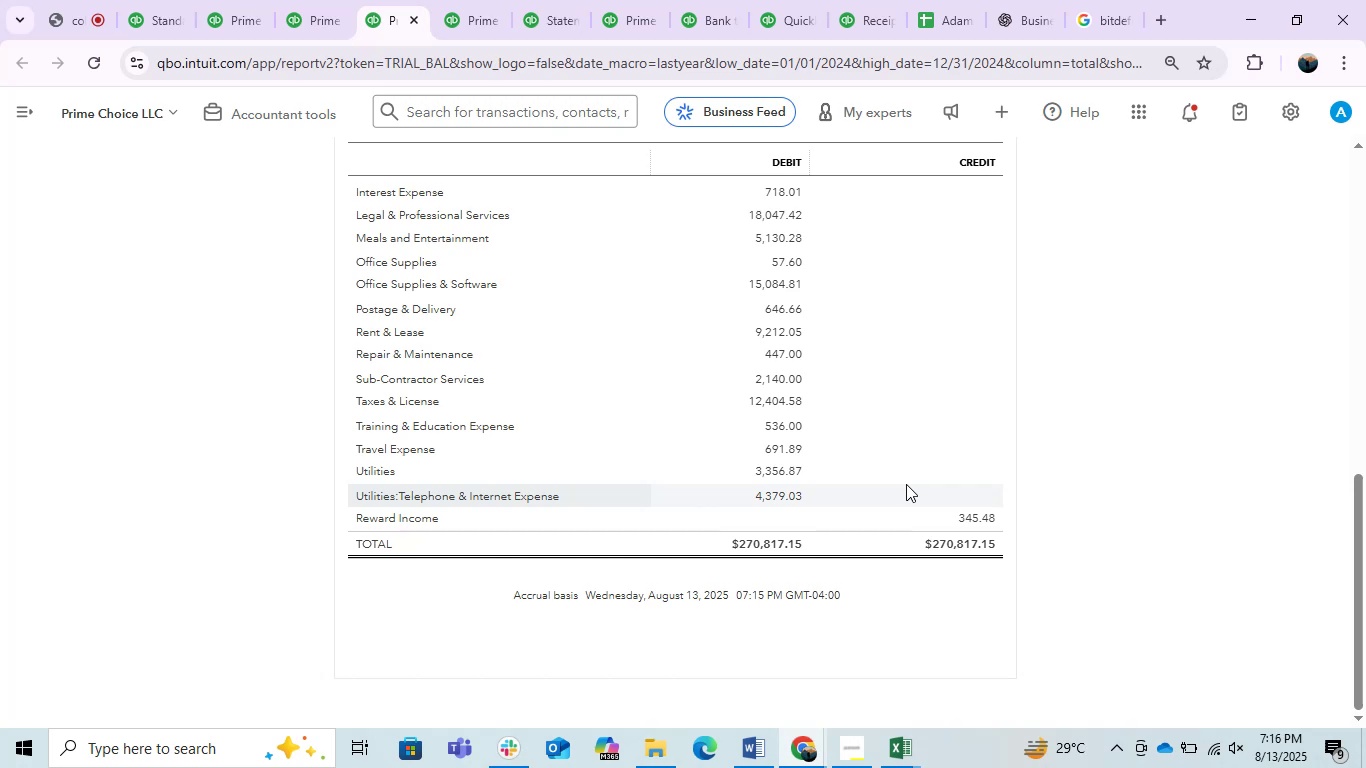 
scroll: coordinate [906, 484], scroll_direction: down, amount: 3.0
 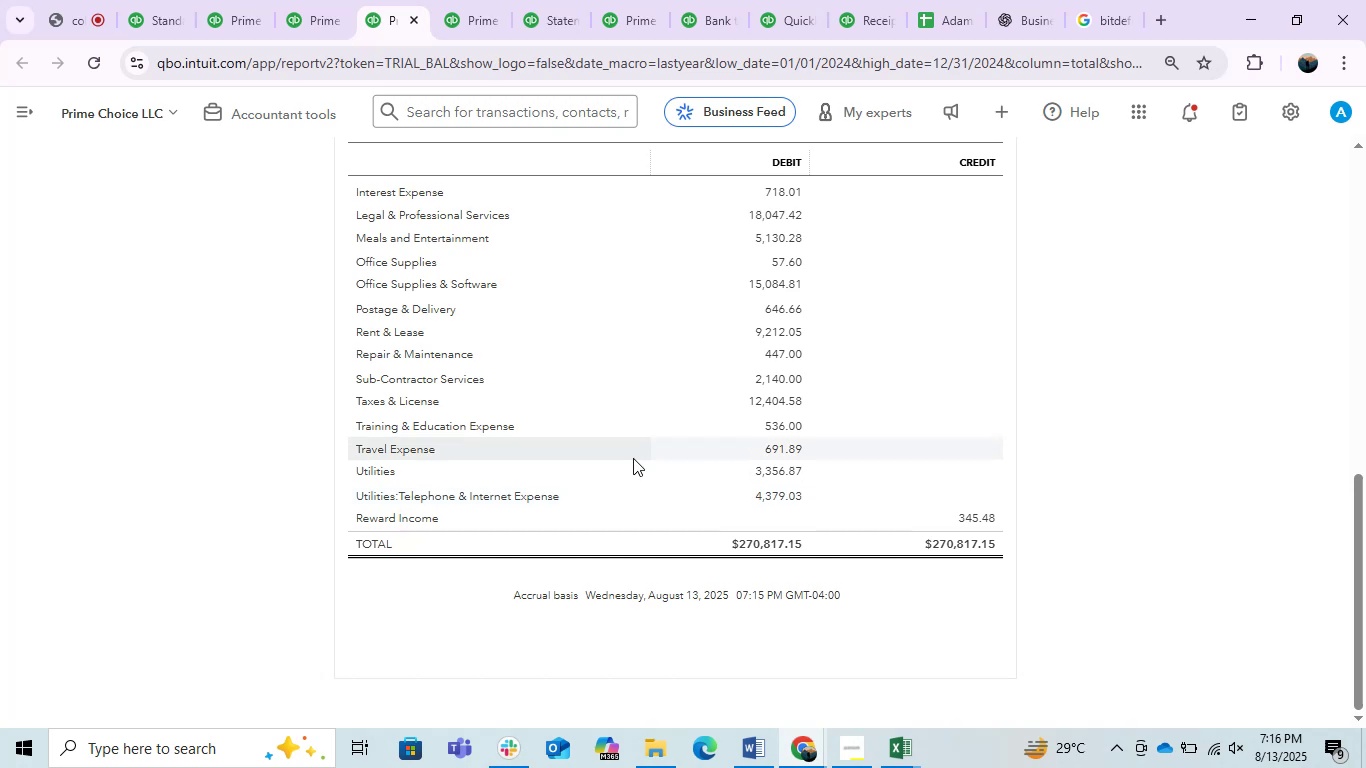 
scroll: coordinate [602, 464], scroll_direction: up, amount: 2.0
 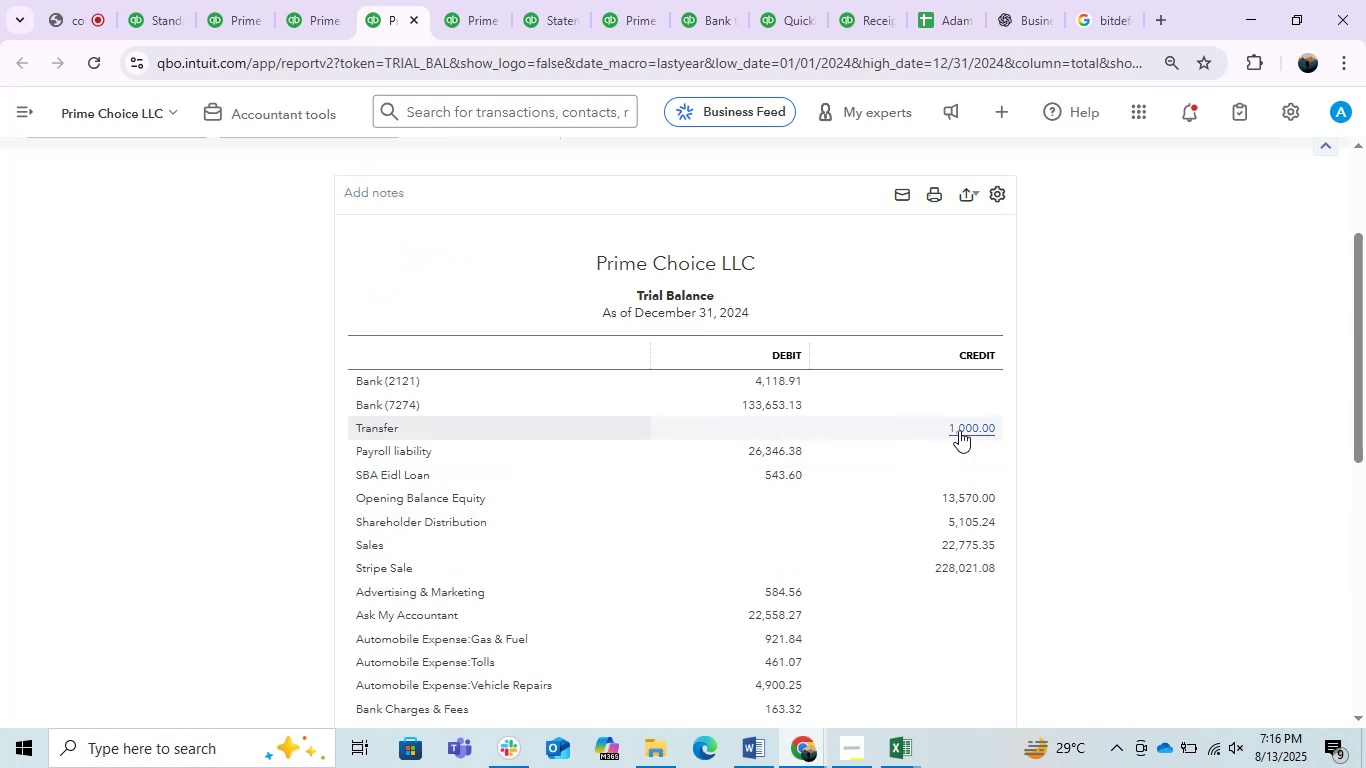 
scroll: coordinate [953, 430], scroll_direction: down, amount: 3.0
 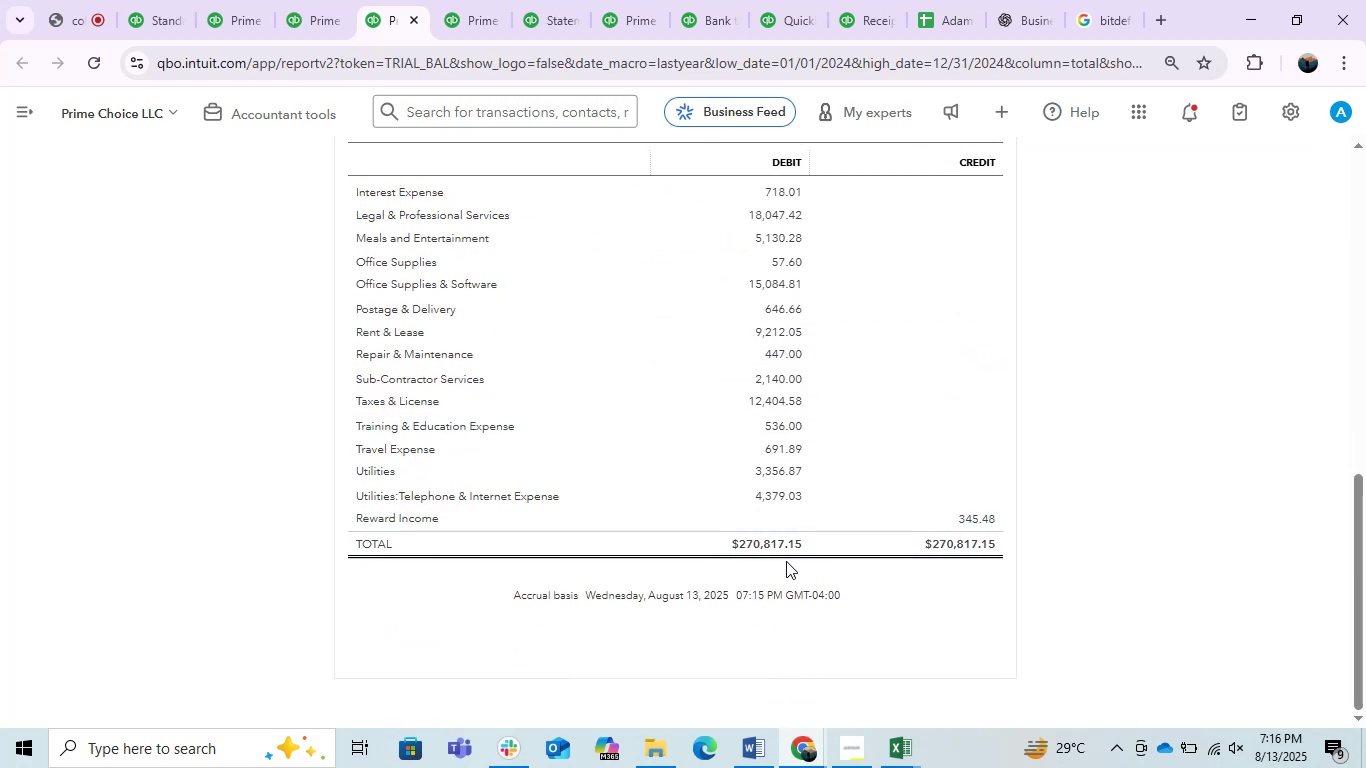 
left_click([450, 0])
 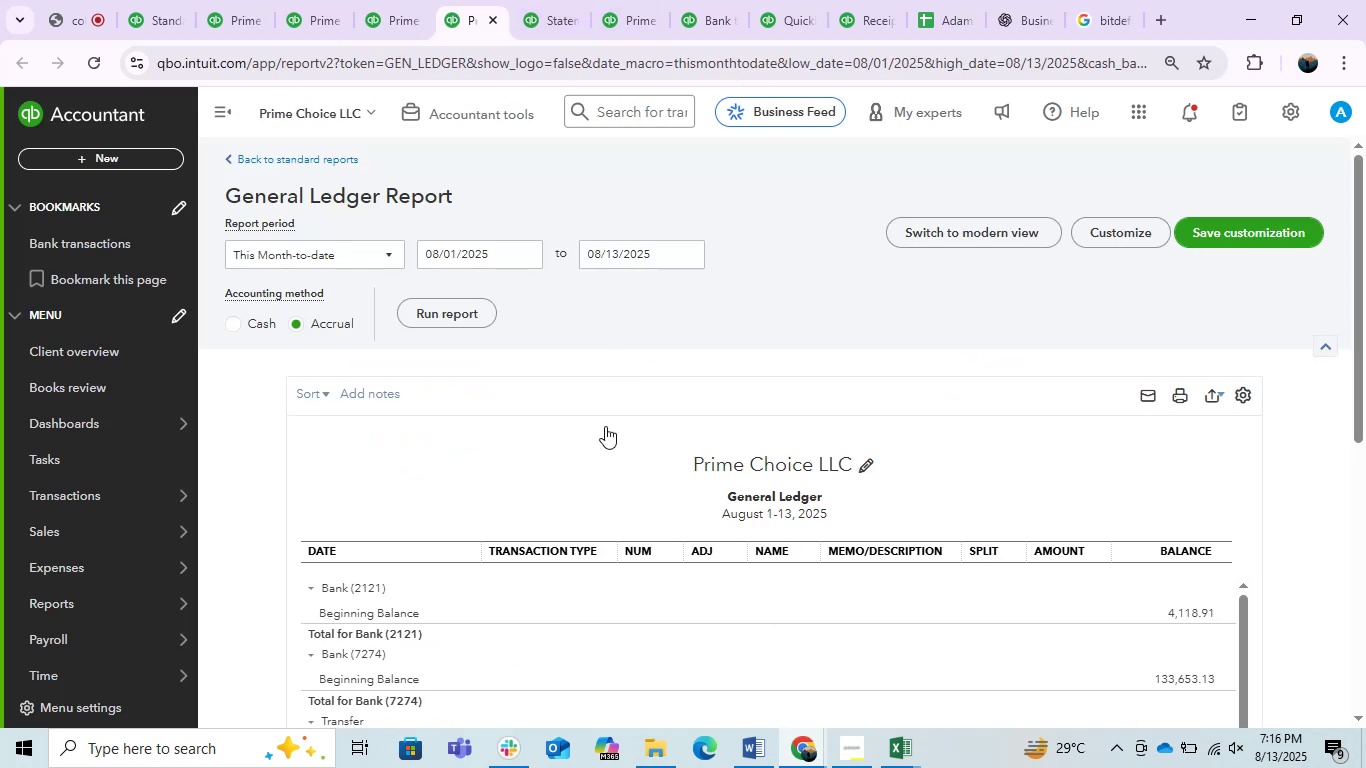 
scroll: coordinate [495, 466], scroll_direction: down, amount: 2.0
 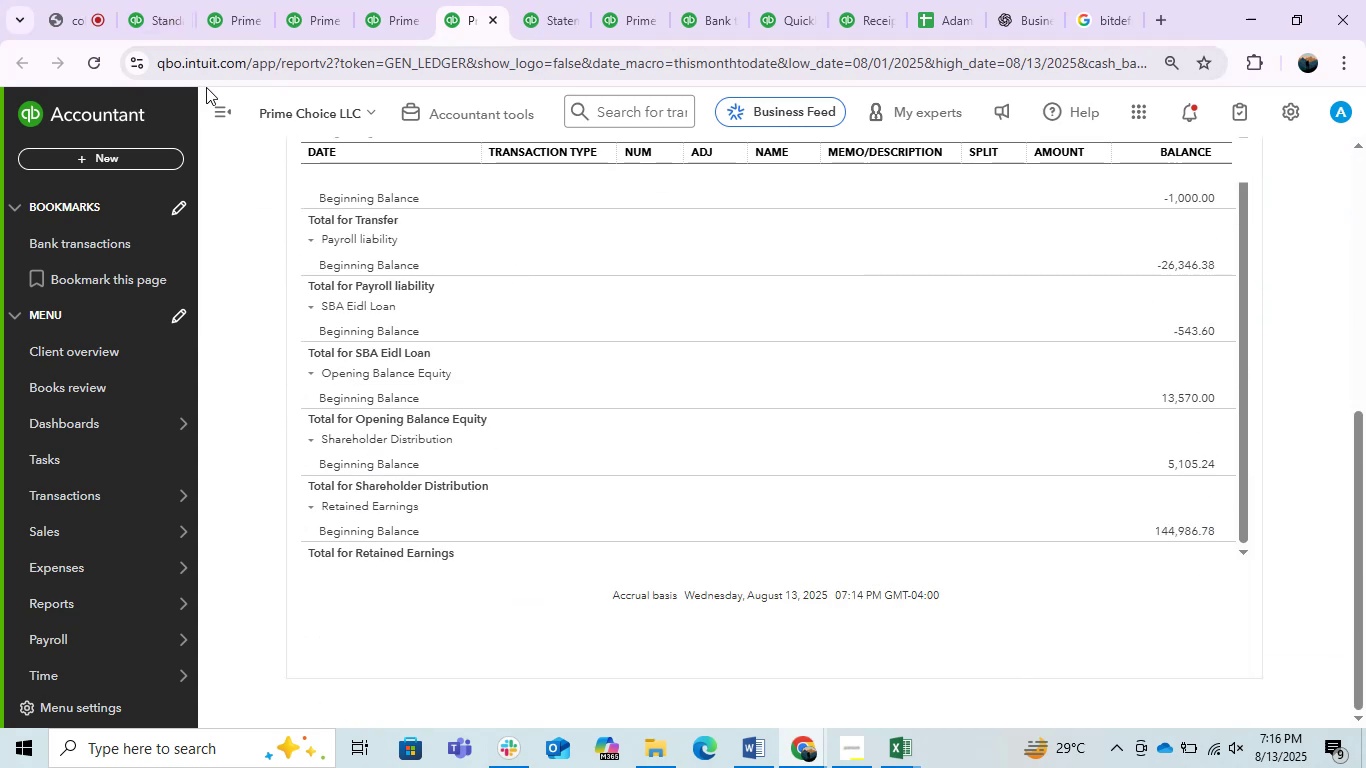 
left_click([214, 104])
 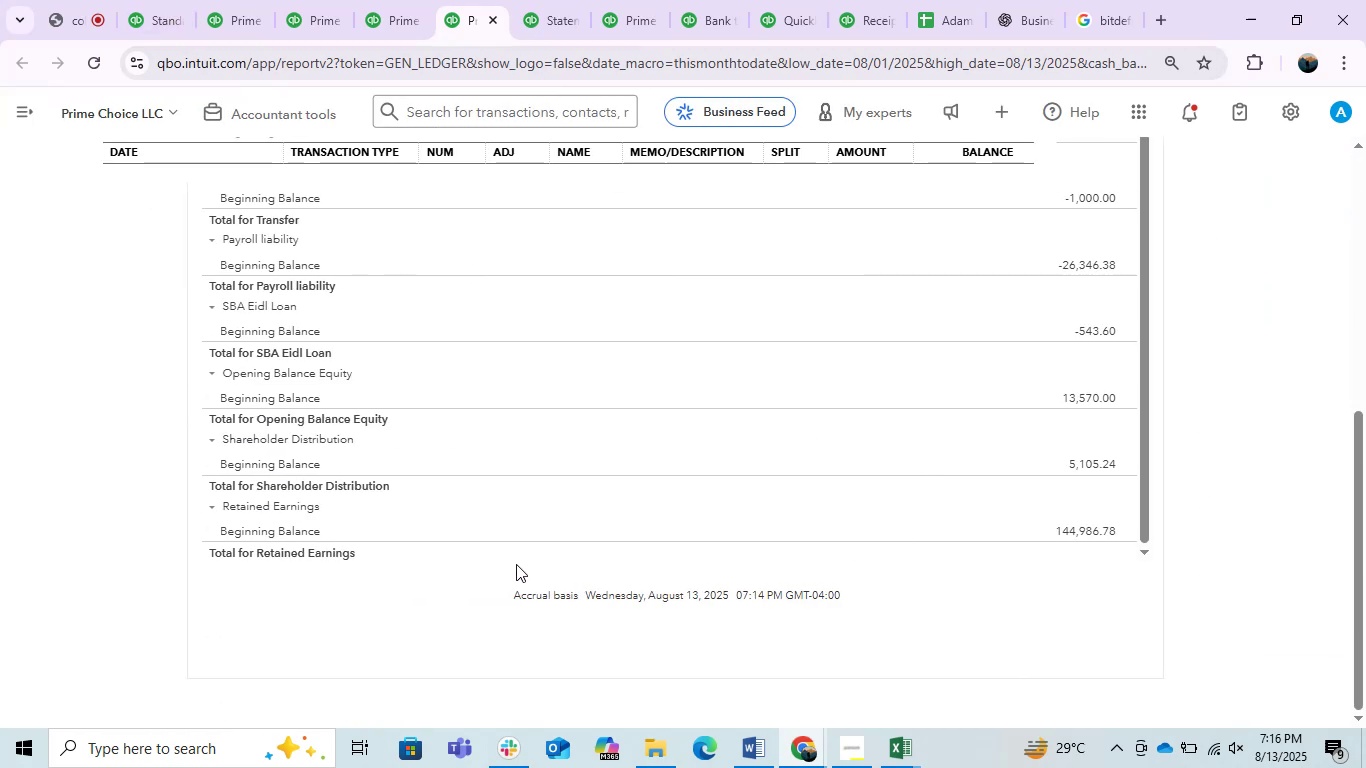 
scroll: coordinate [432, 550], scroll_direction: up, amount: 2.0
 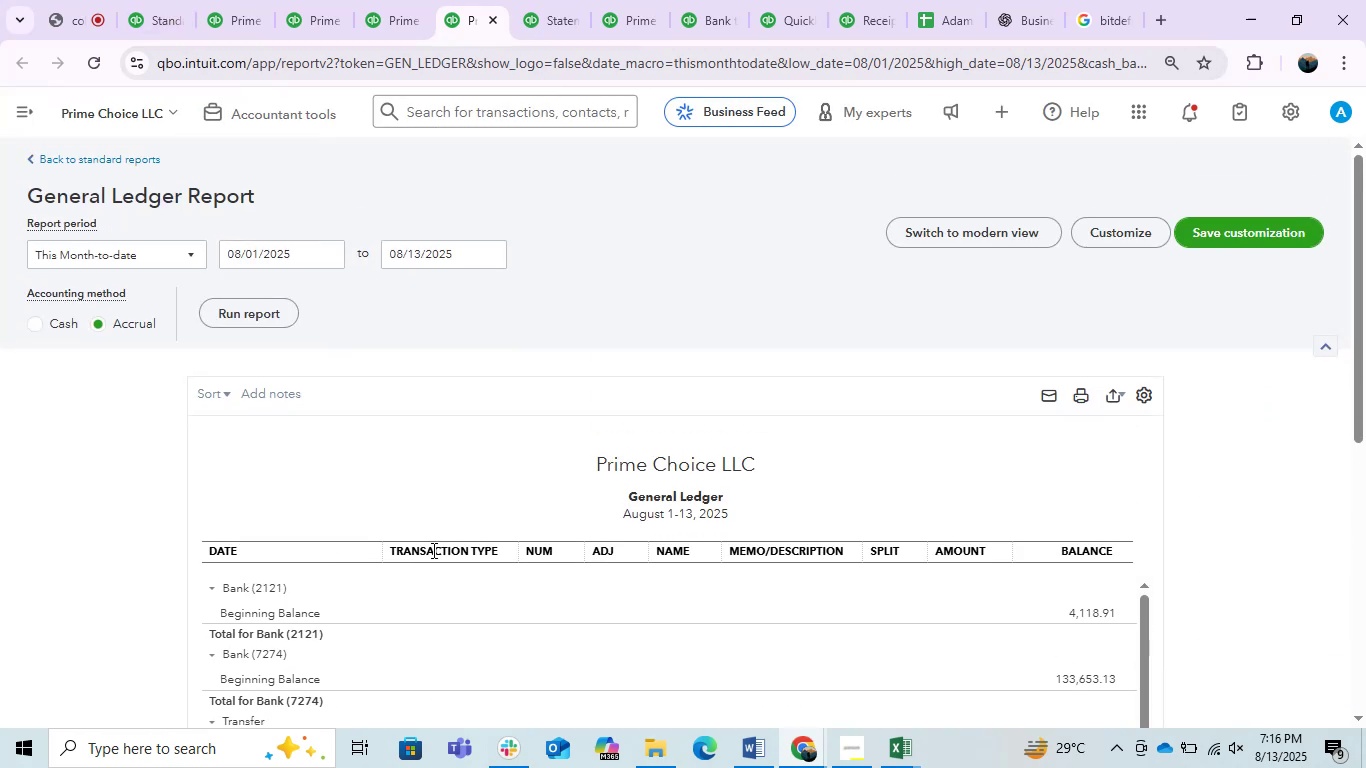 
scroll: coordinate [432, 550], scroll_direction: down, amount: 1.0
 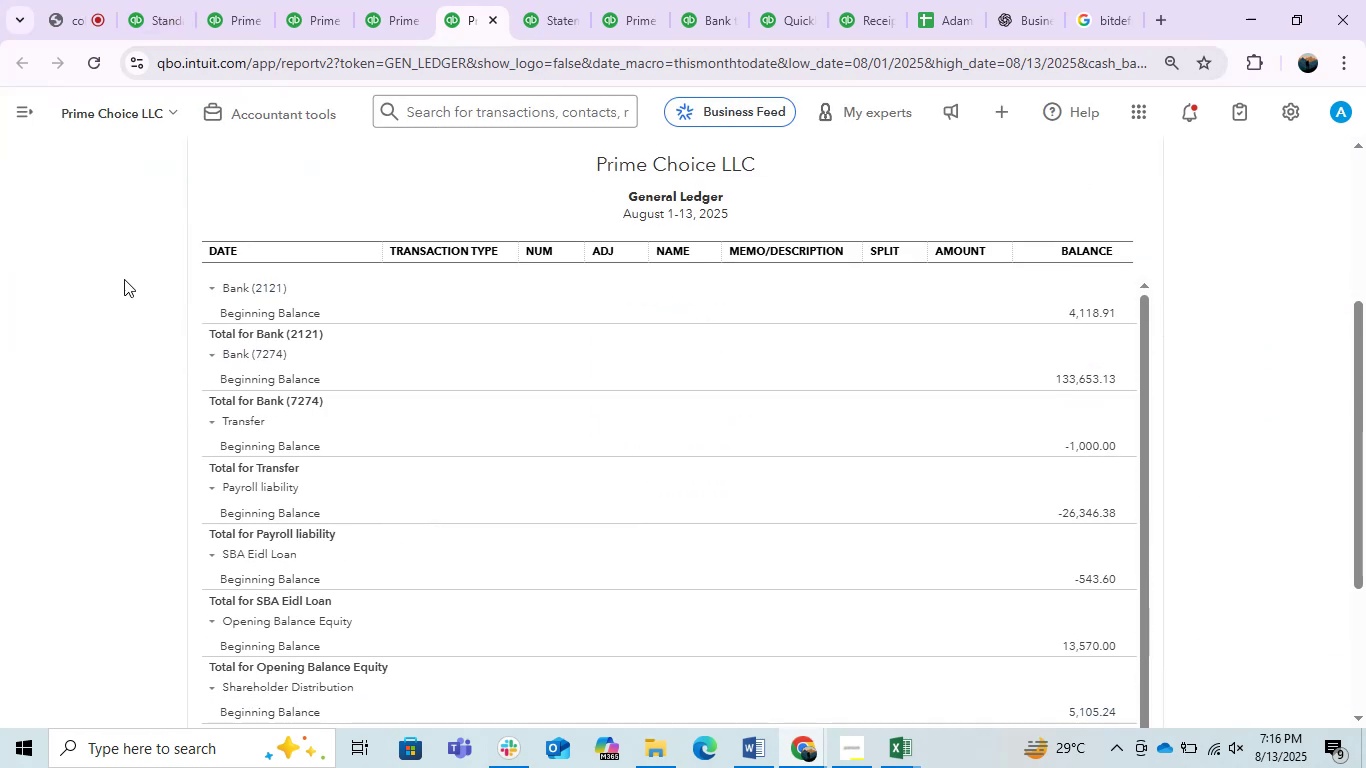 
scroll: coordinate [208, 425], scroll_direction: up, amount: 2.0
 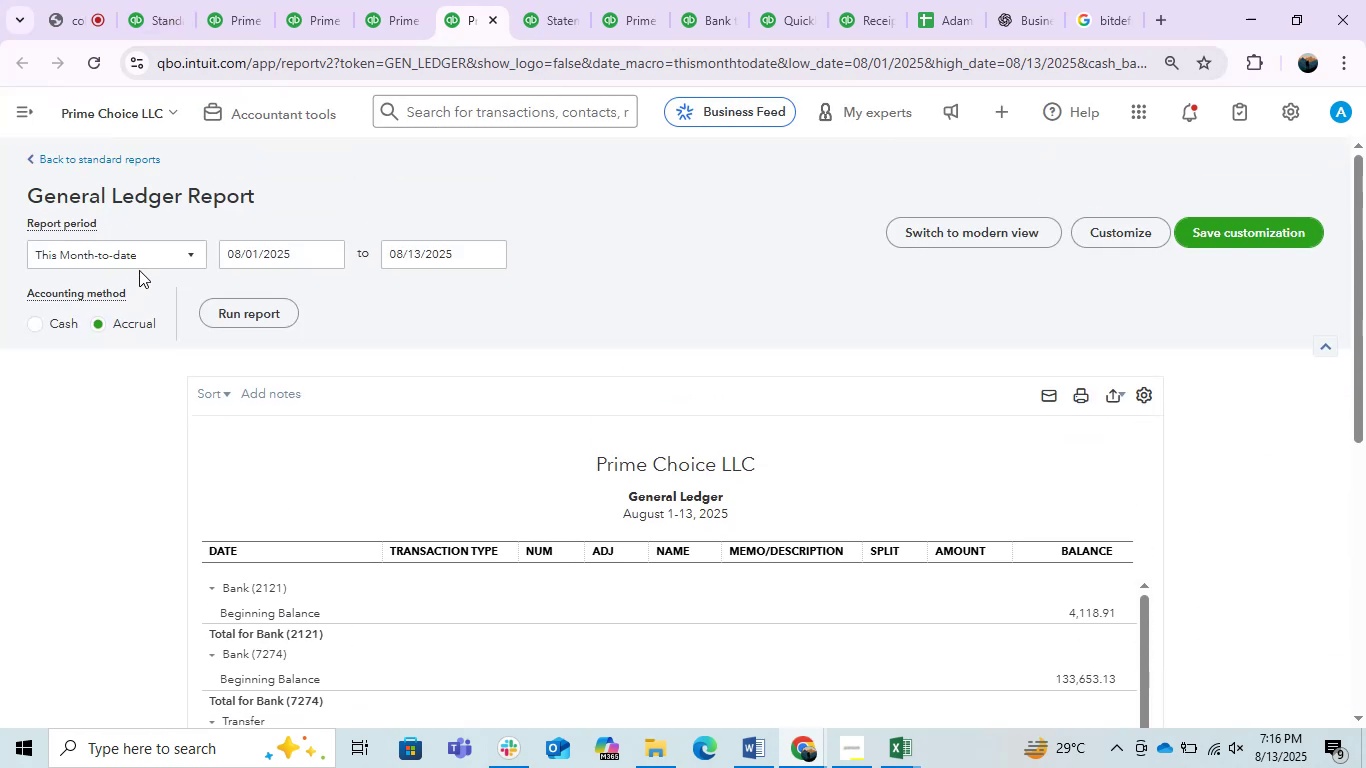 
left_click([138, 270])
 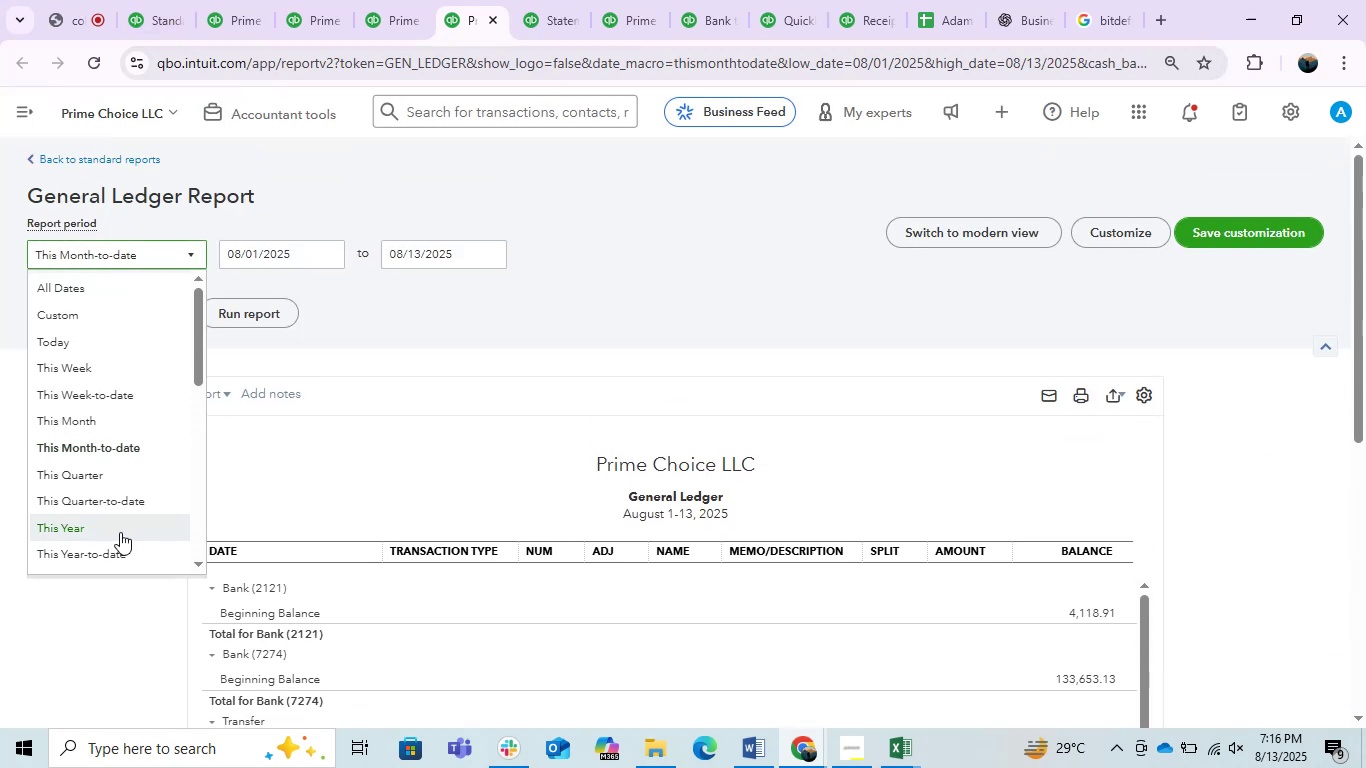 
scroll: coordinate [130, 533], scroll_direction: down, amount: 5.0
 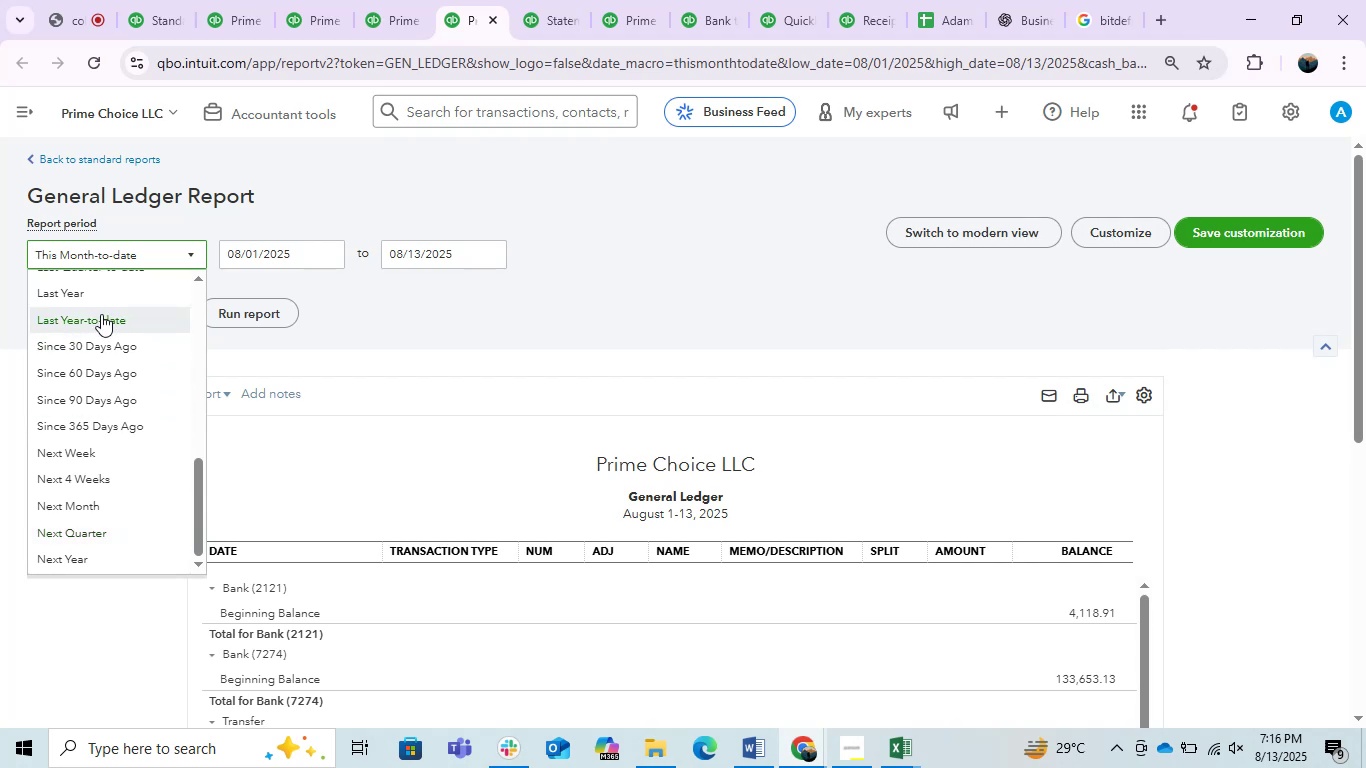 
left_click([98, 298])
 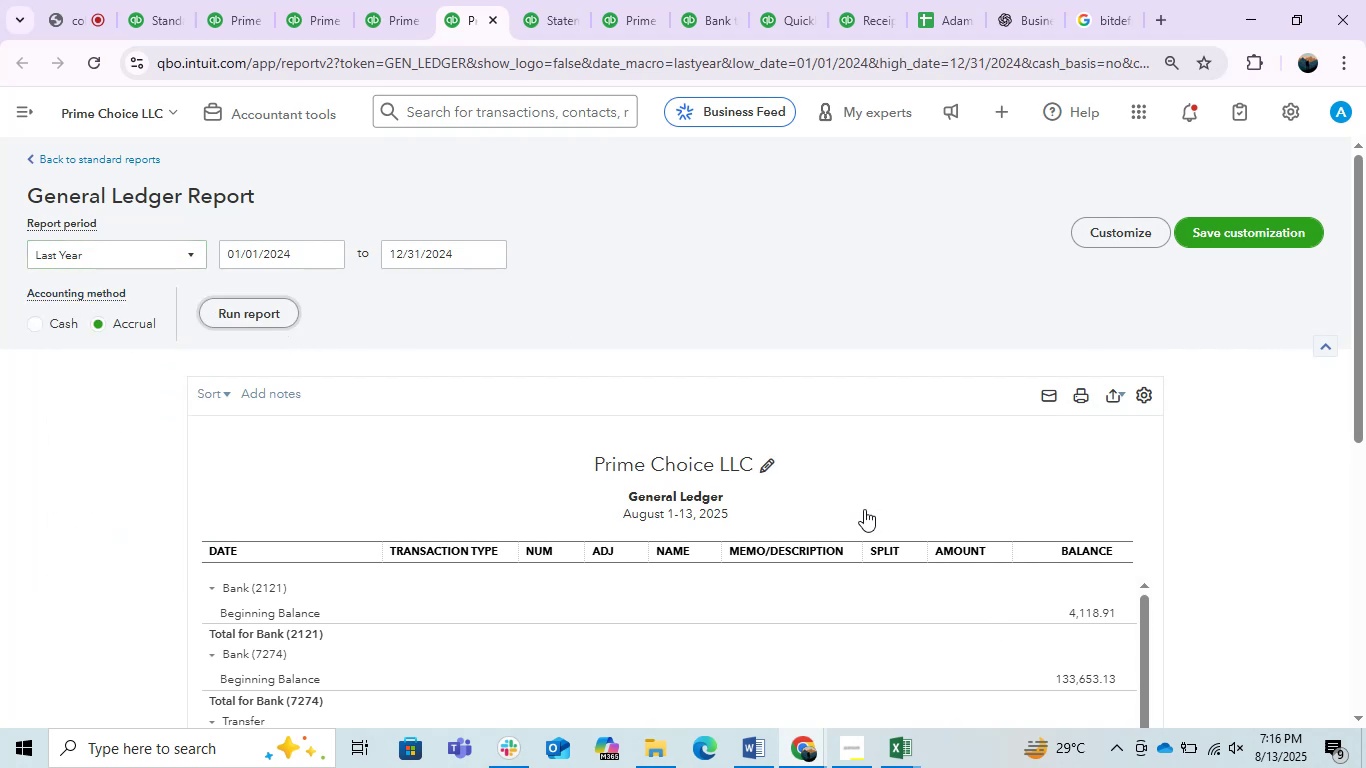 
scroll: coordinate [862, 509], scroll_direction: down, amount: 1.0
 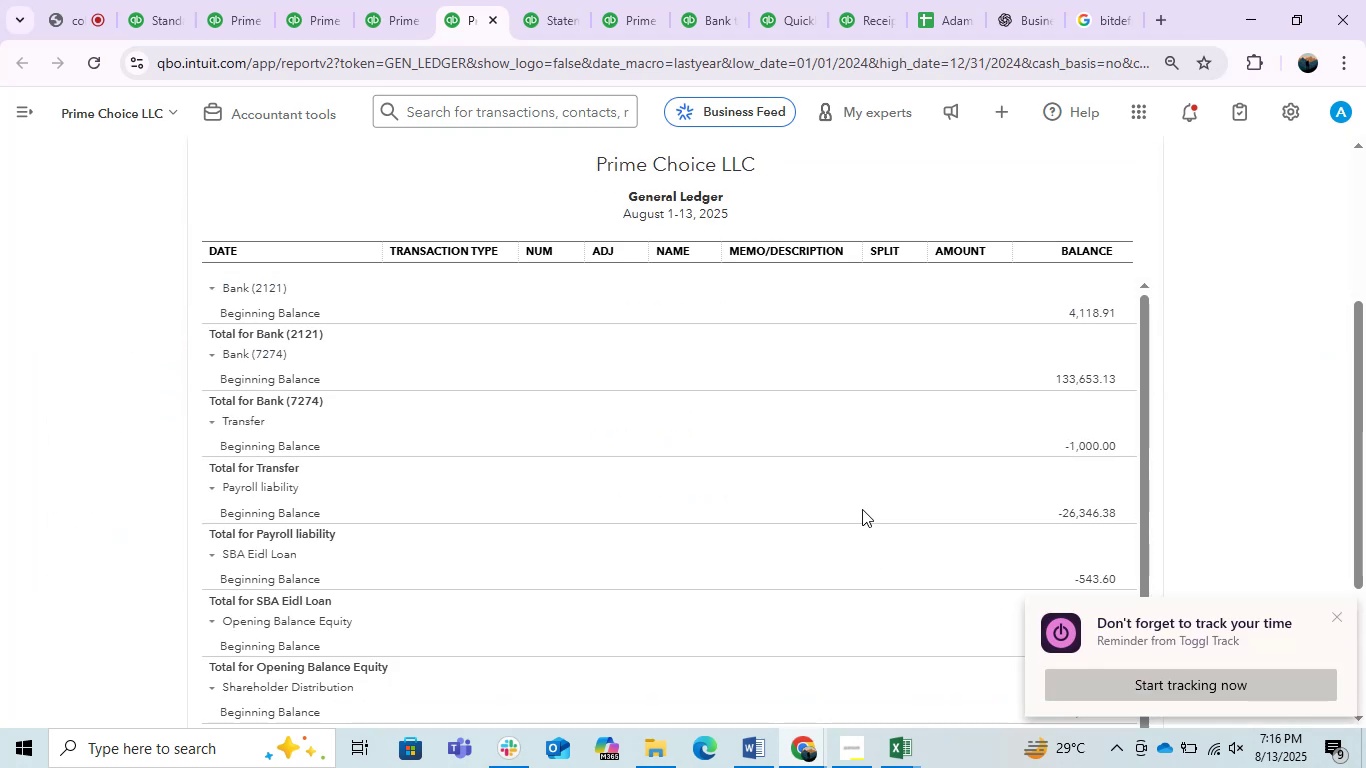 
left_click([1338, 614])
 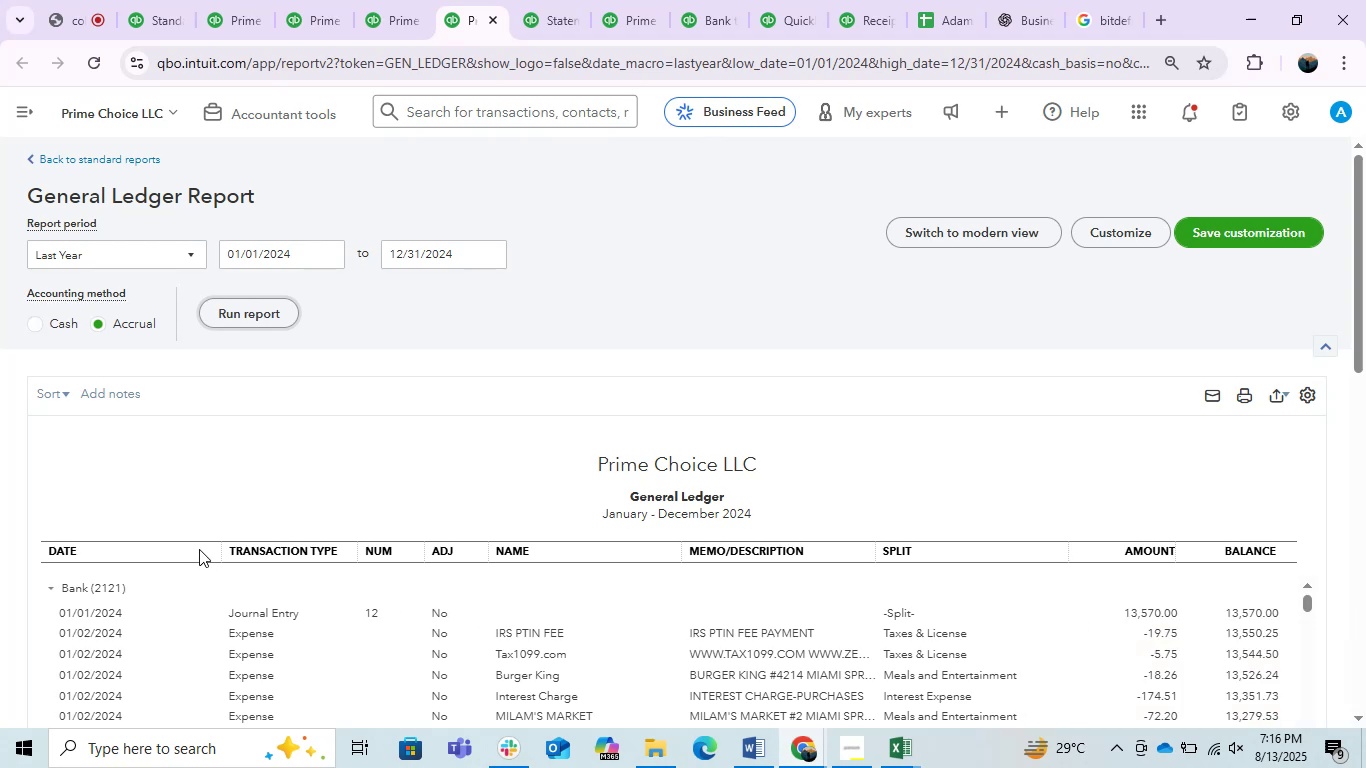 
left_click_drag(start_coordinate=[219, 551], to_coordinate=[136, 557])
 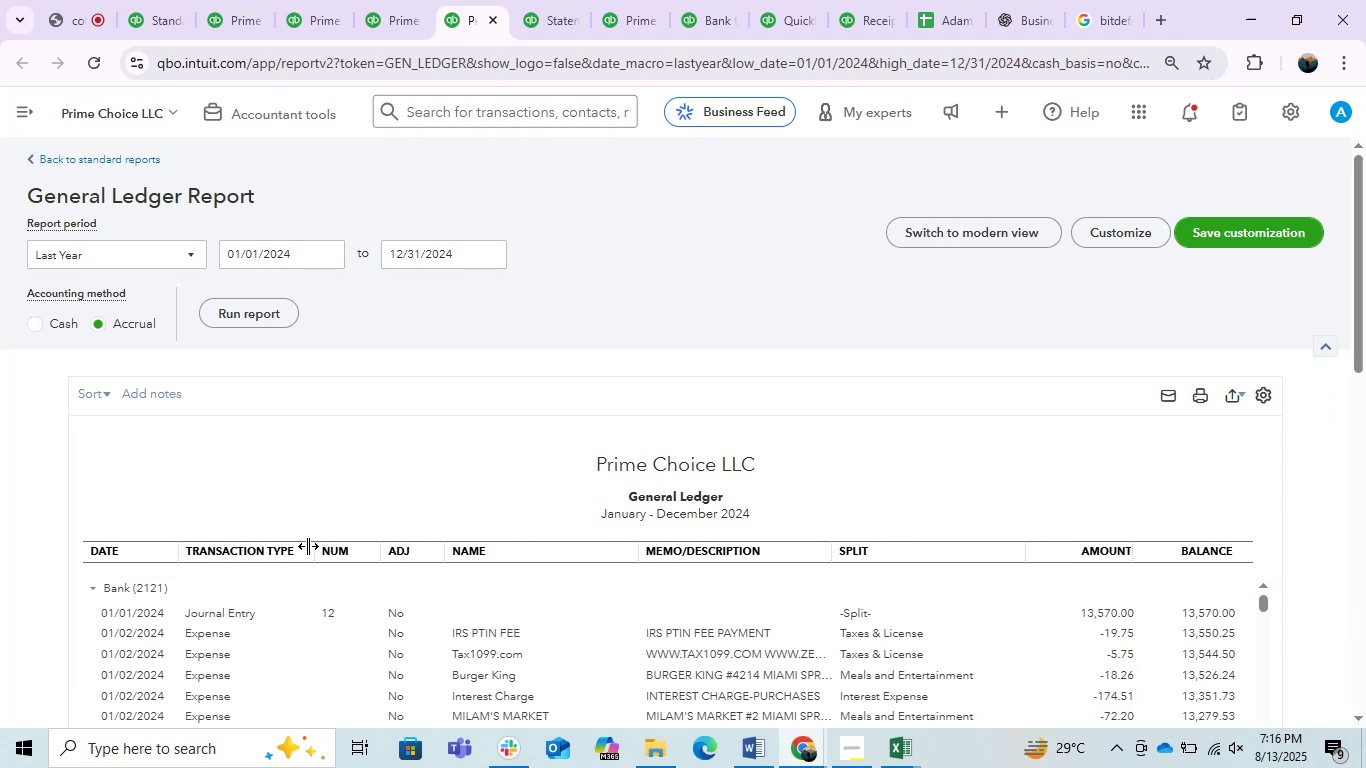 
left_click_drag(start_coordinate=[307, 547], to_coordinate=[250, 549])
 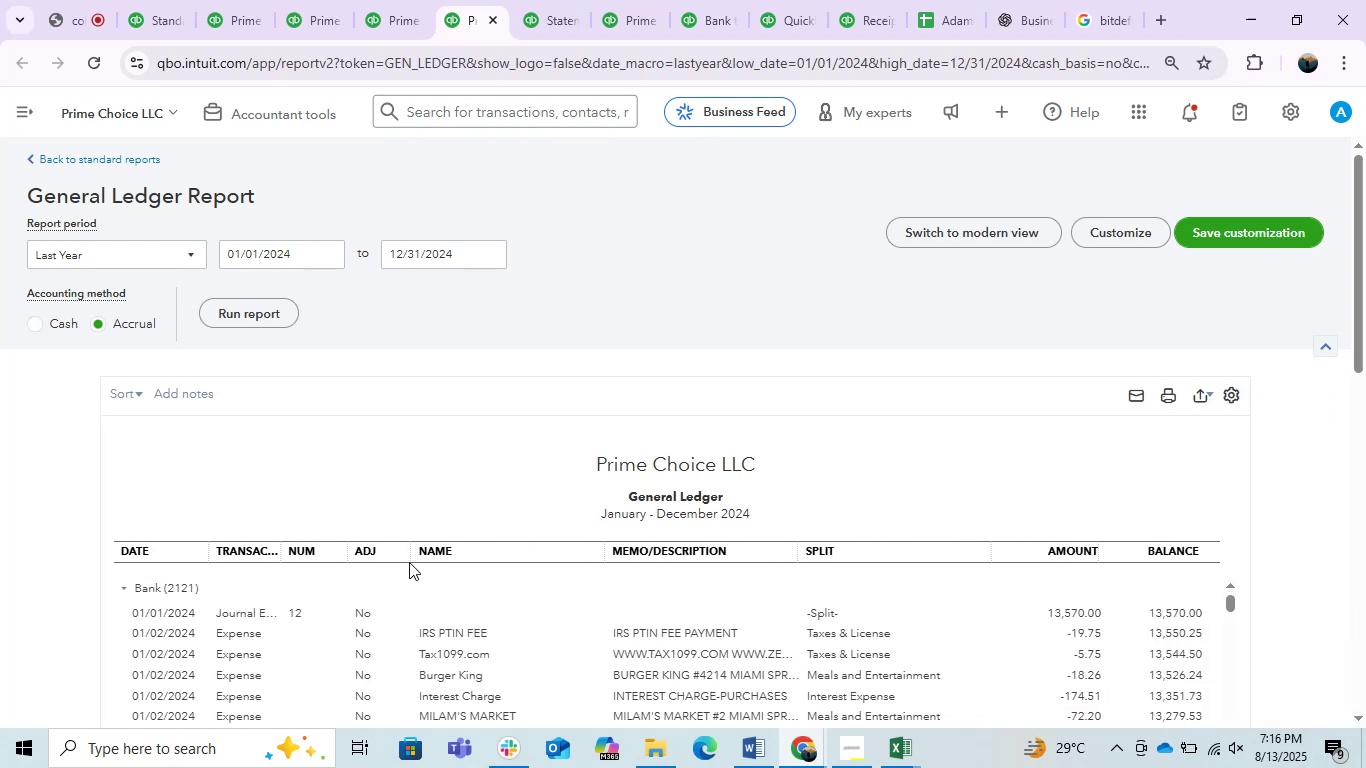 
left_click_drag(start_coordinate=[406, 555], to_coordinate=[379, 555])
 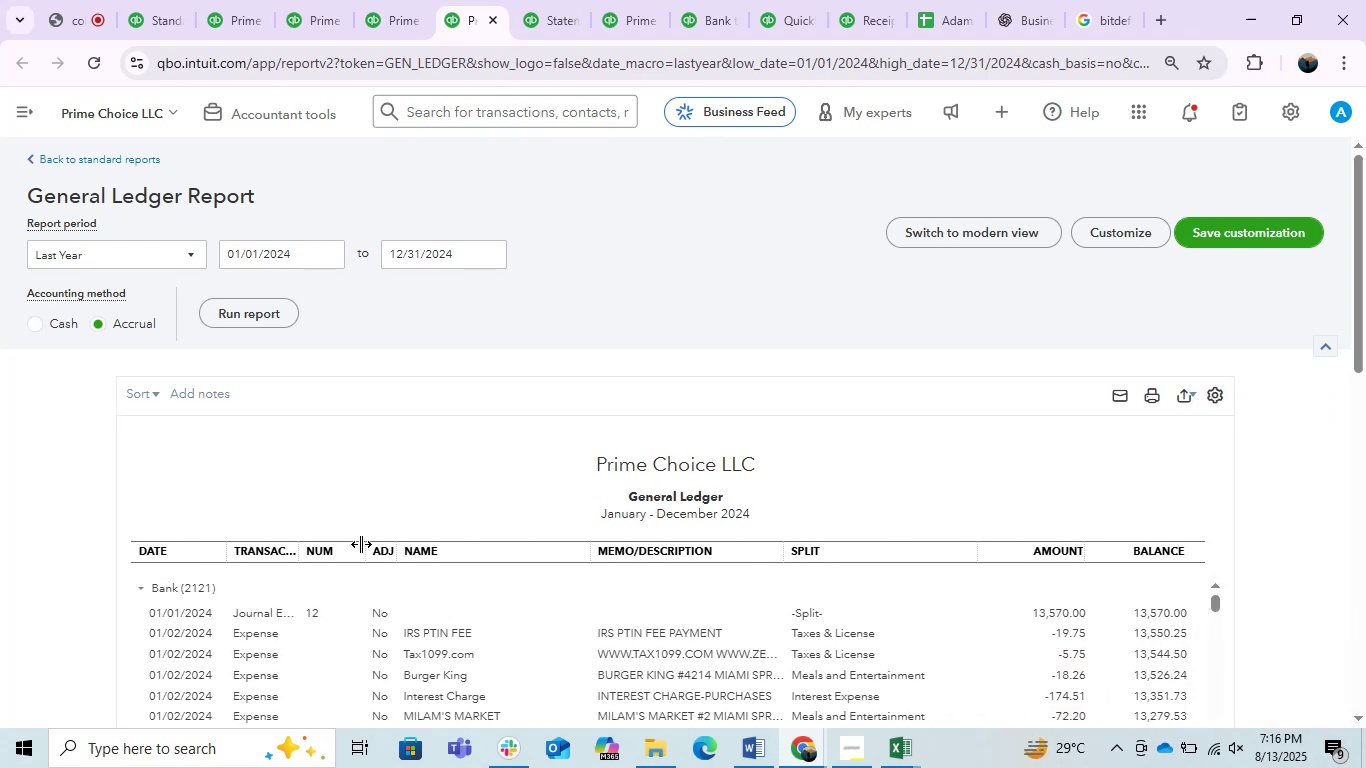 
left_click_drag(start_coordinate=[361, 544], to_coordinate=[331, 542])
 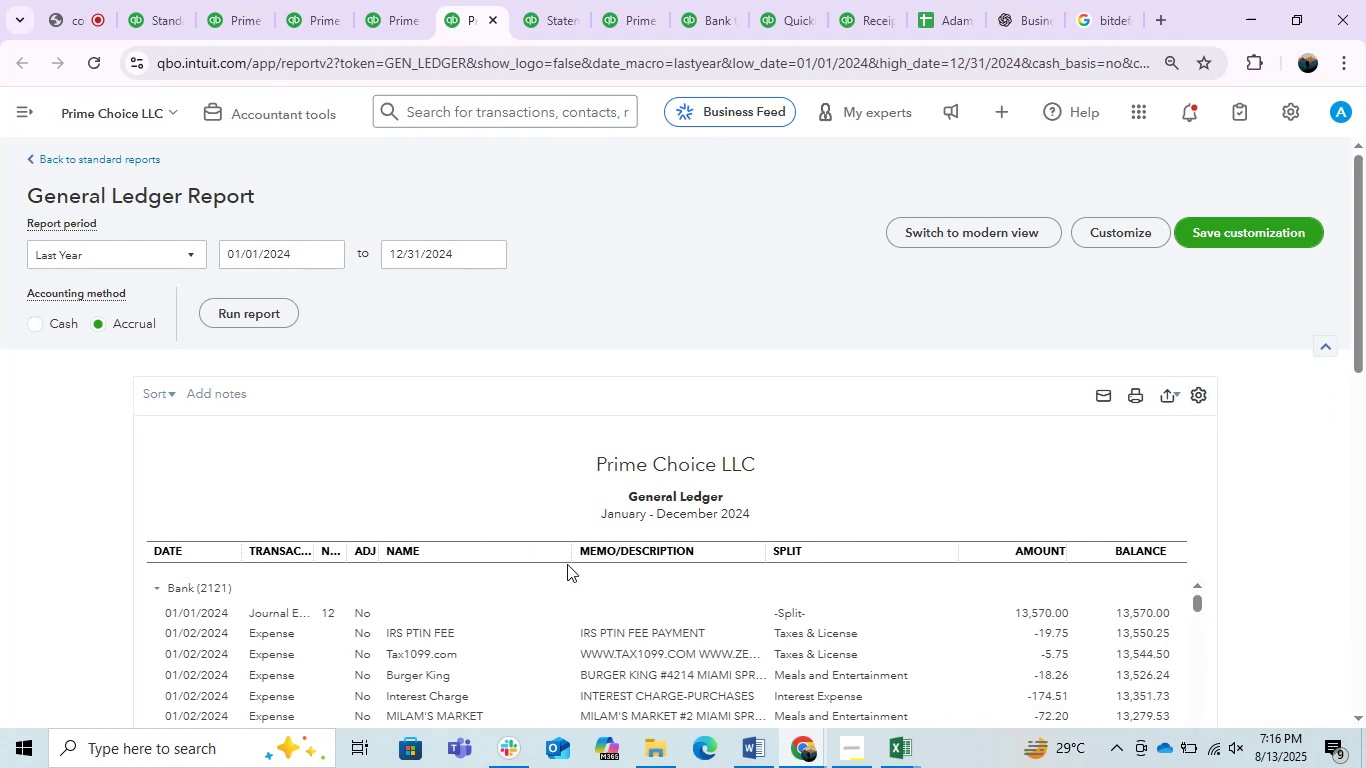 
left_click_drag(start_coordinate=[567, 548], to_coordinate=[524, 564])
 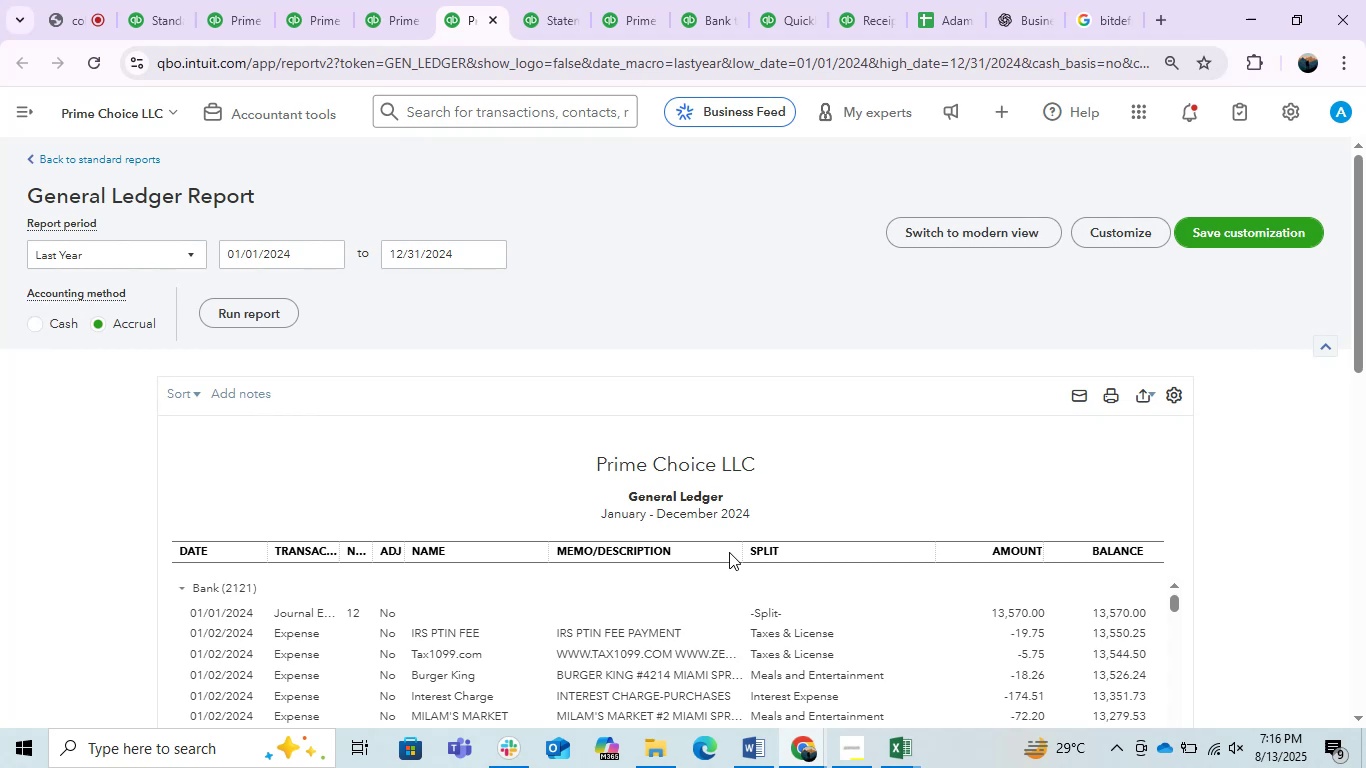 
left_click_drag(start_coordinate=[736, 552], to_coordinate=[1062, 544])
 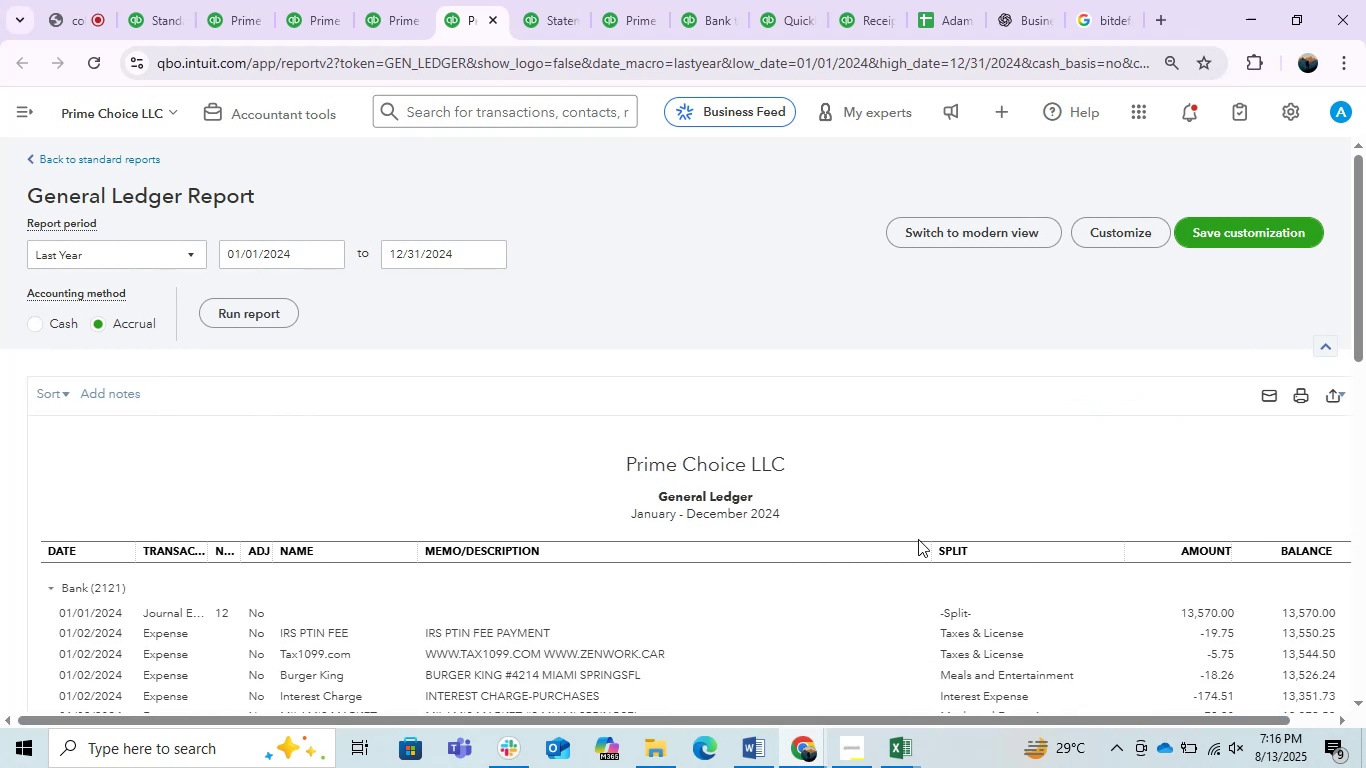 
scroll: coordinate [743, 521], scroll_direction: down, amount: 2.0
 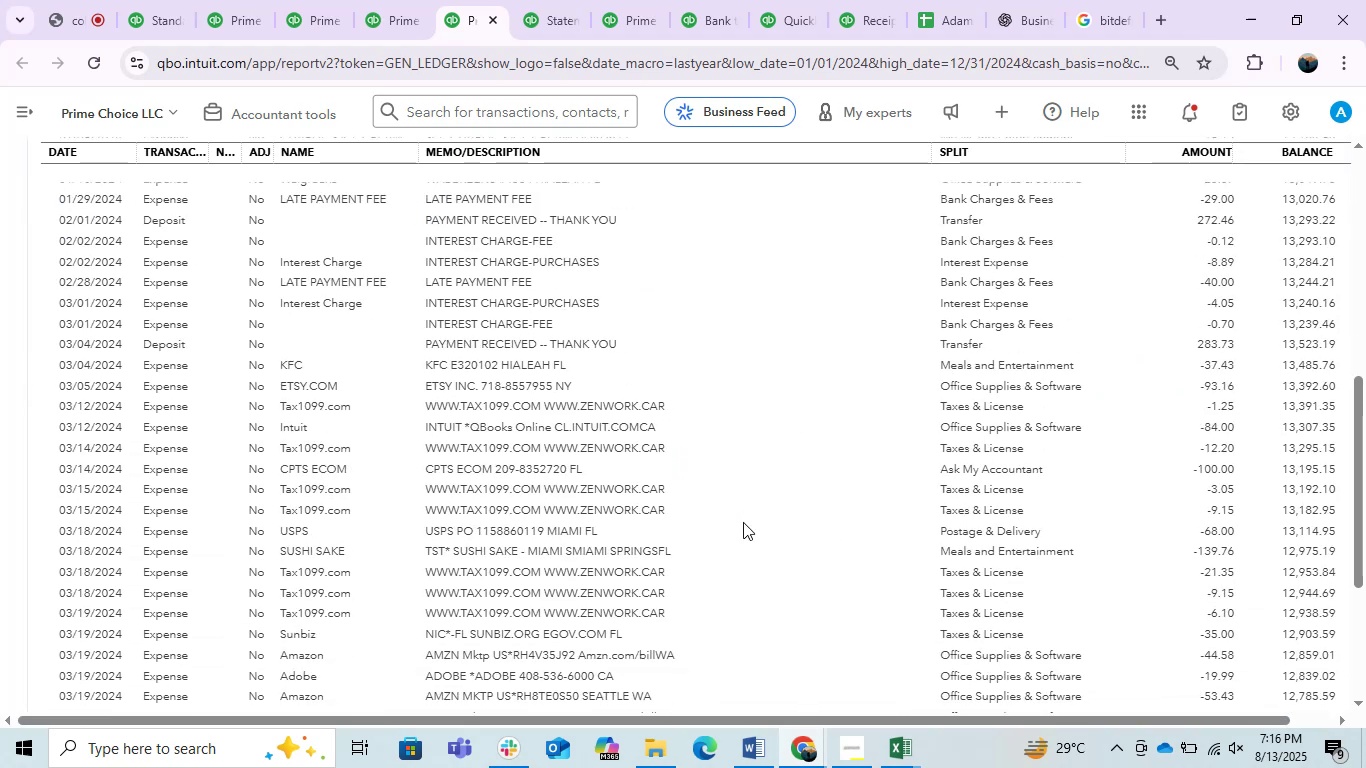 
scroll: coordinate [754, 560], scroll_direction: up, amount: 2.0
 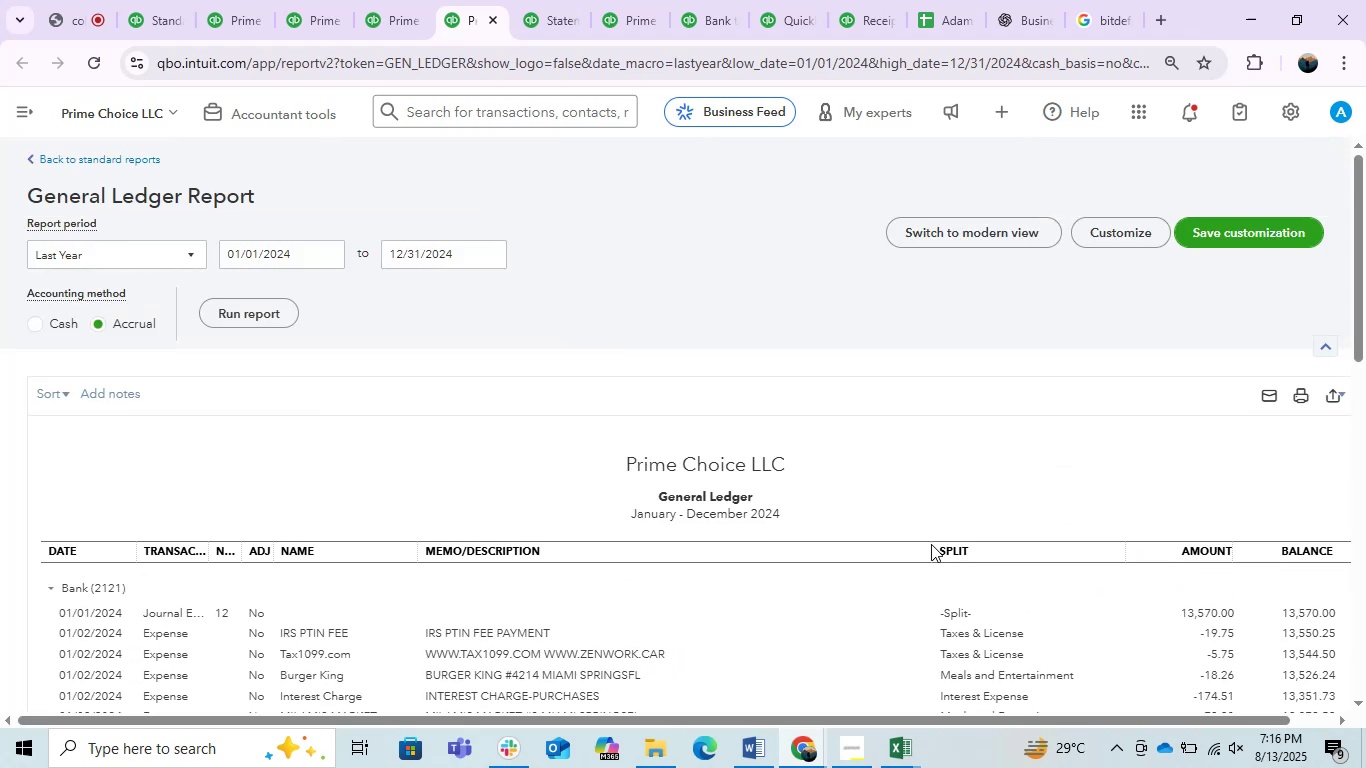 
left_click_drag(start_coordinate=[926, 547], to_coordinate=[863, 567])
 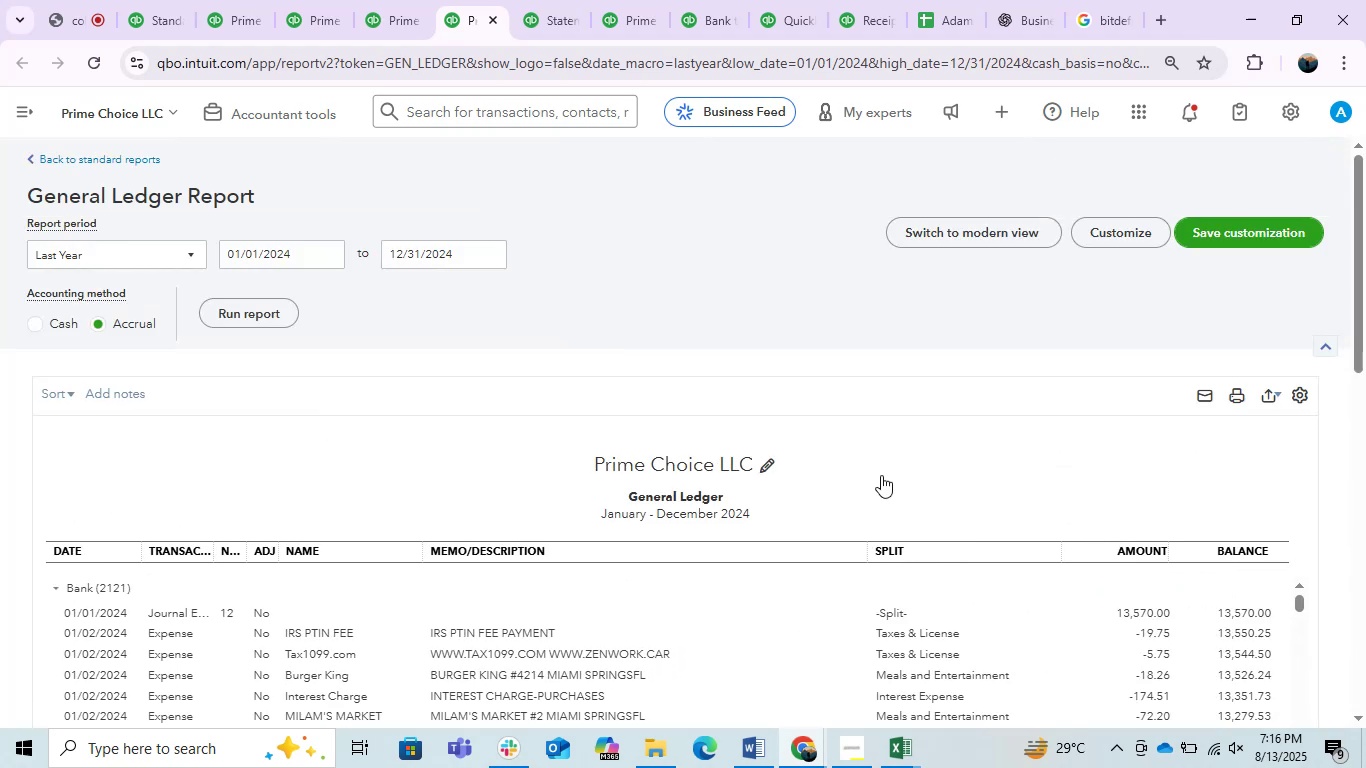 
scroll: coordinate [881, 466], scroll_direction: down, amount: 1.0
 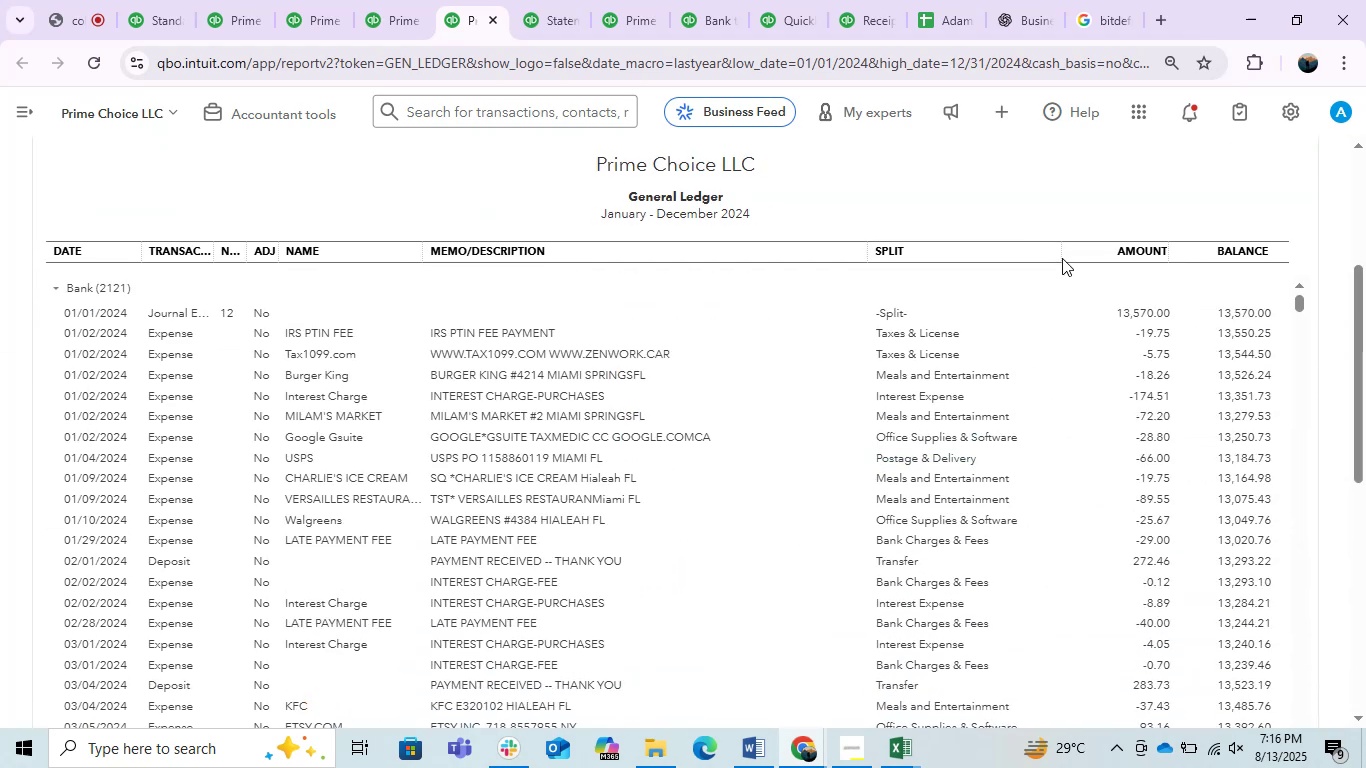 
left_click_drag(start_coordinate=[1051, 253], to_coordinate=[1036, 255])
 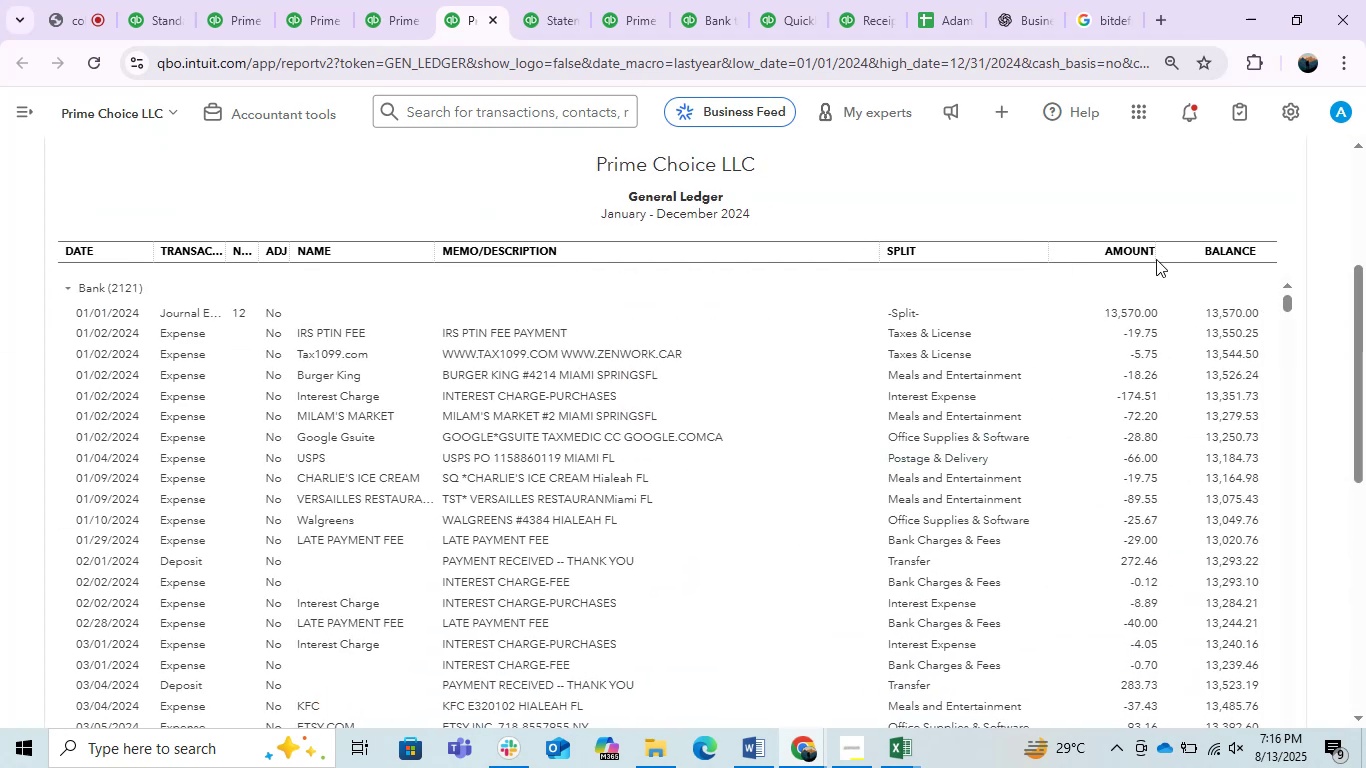 
left_click_drag(start_coordinate=[1151, 251], to_coordinate=[1121, 251])
 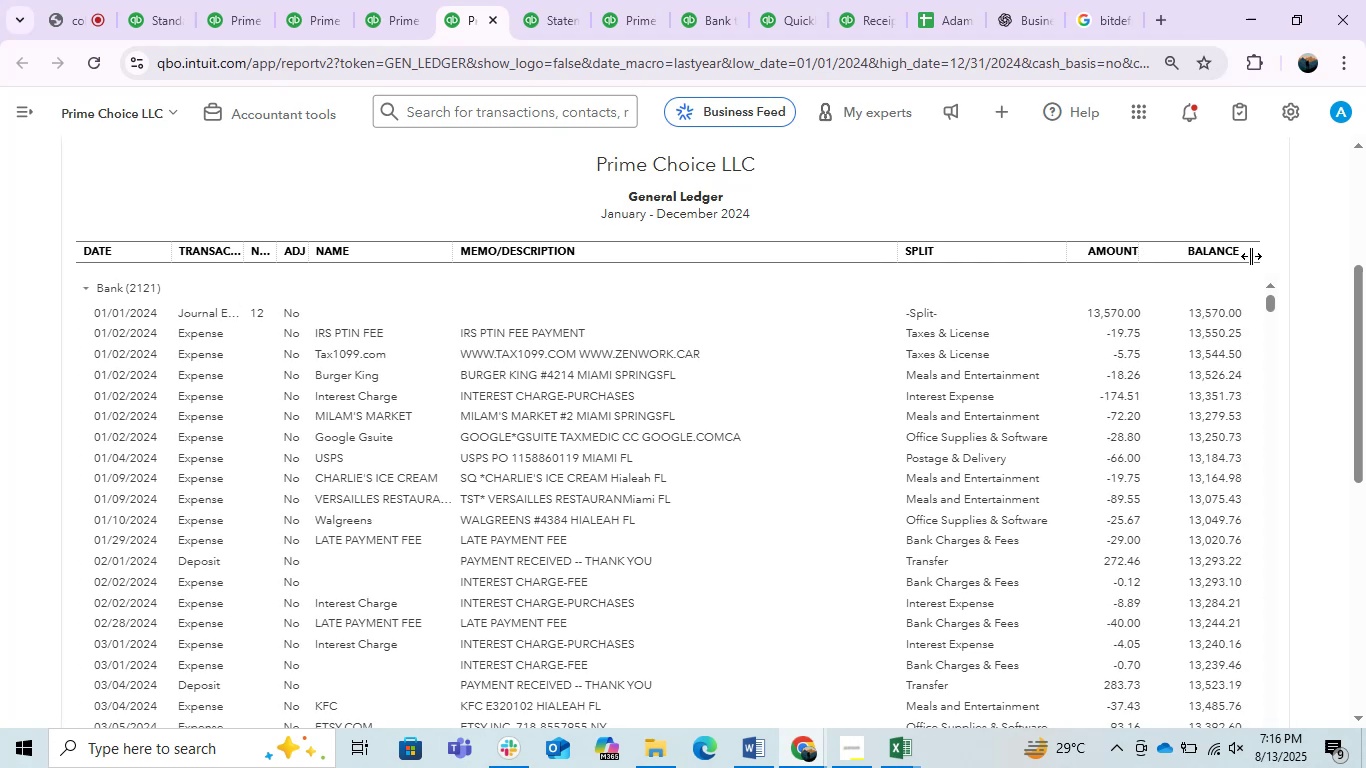 
left_click_drag(start_coordinate=[1251, 256], to_coordinate=[1228, 257])
 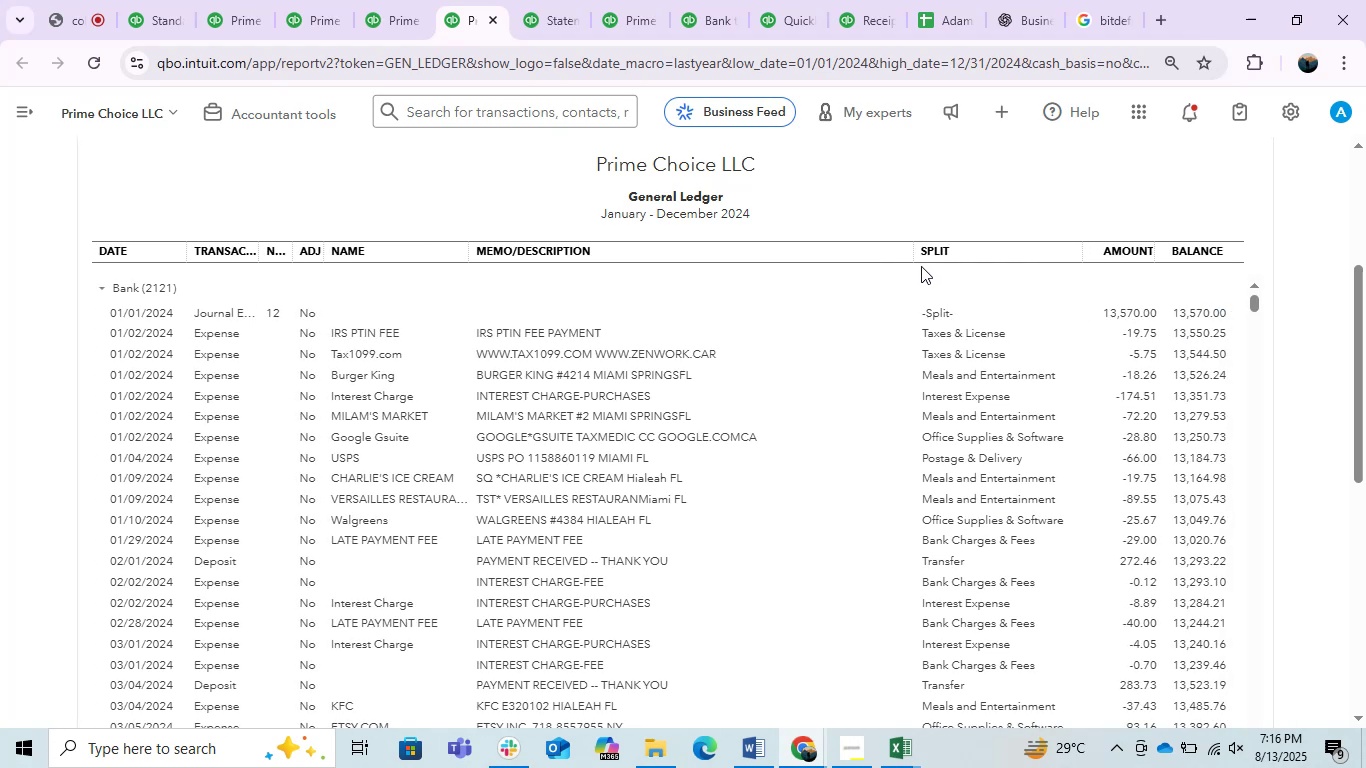 
left_click_drag(start_coordinate=[910, 246], to_coordinate=[1035, 253])
 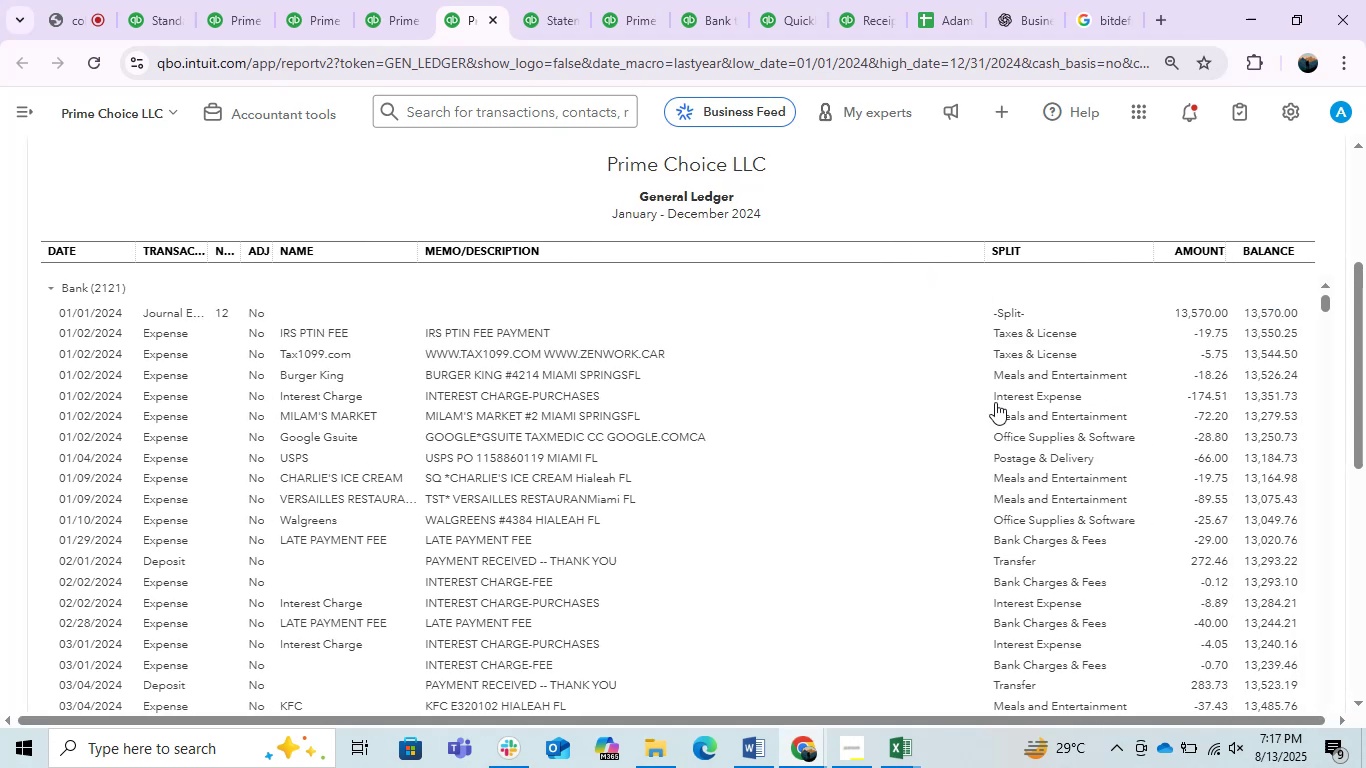 
scroll: coordinate [860, 457], scroll_direction: down, amount: 12.0
 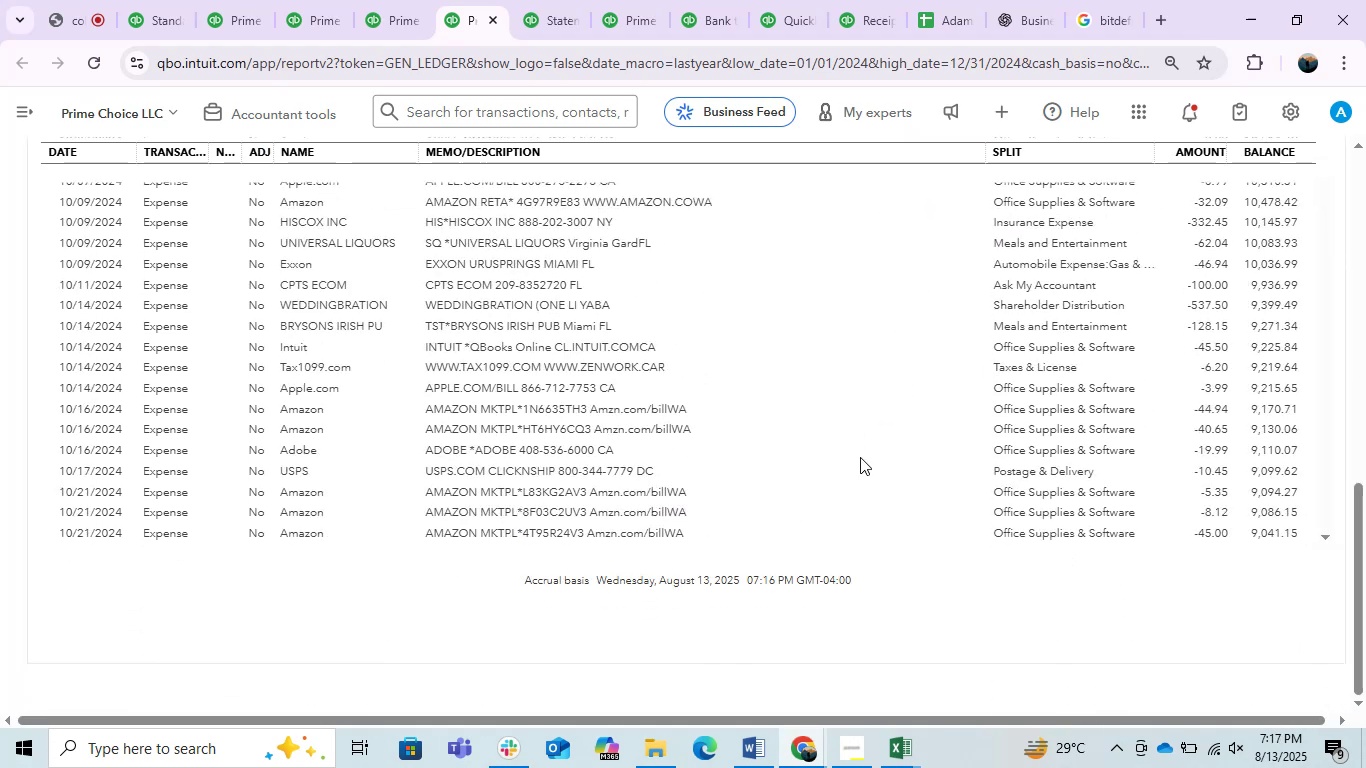 
scroll: coordinate [1343, 323], scroll_direction: up, amount: 5.0
 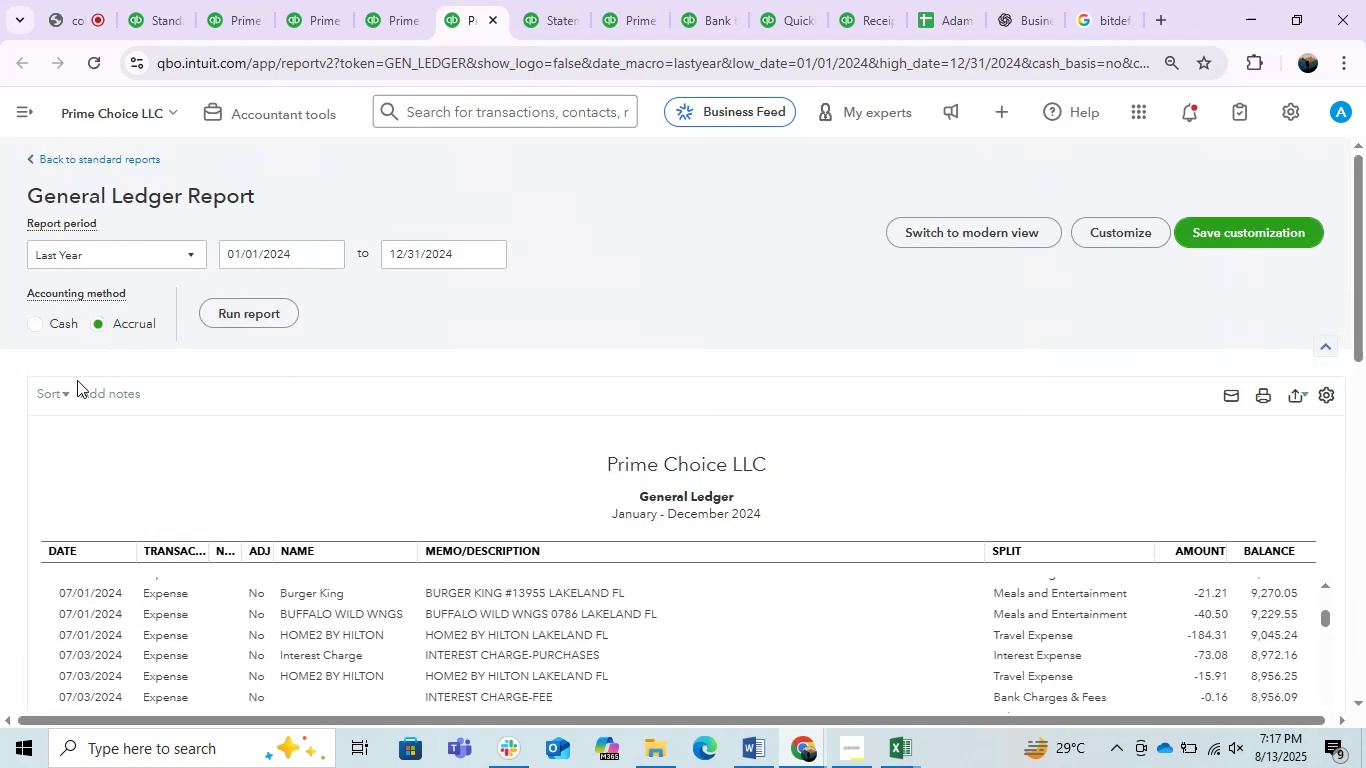 
left_click([57, 404])
 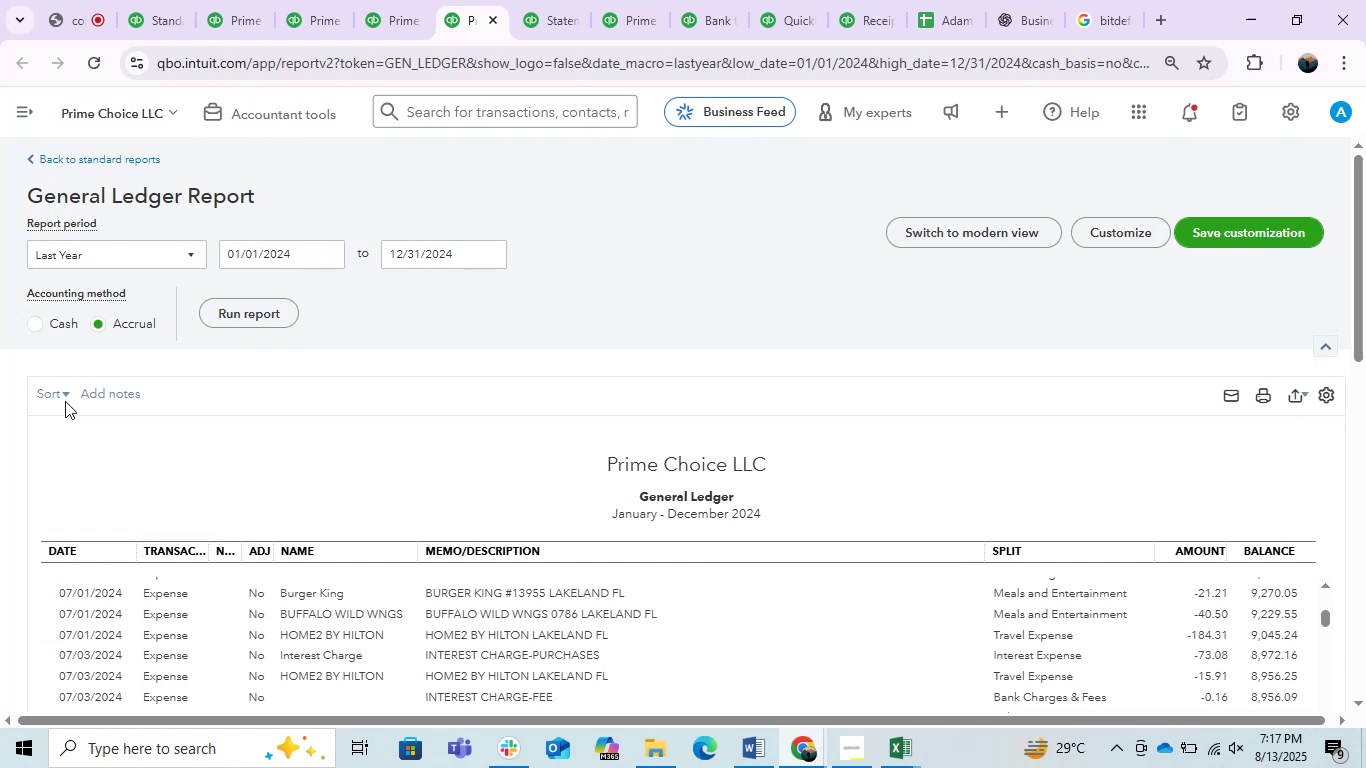 
left_click([62, 393])
 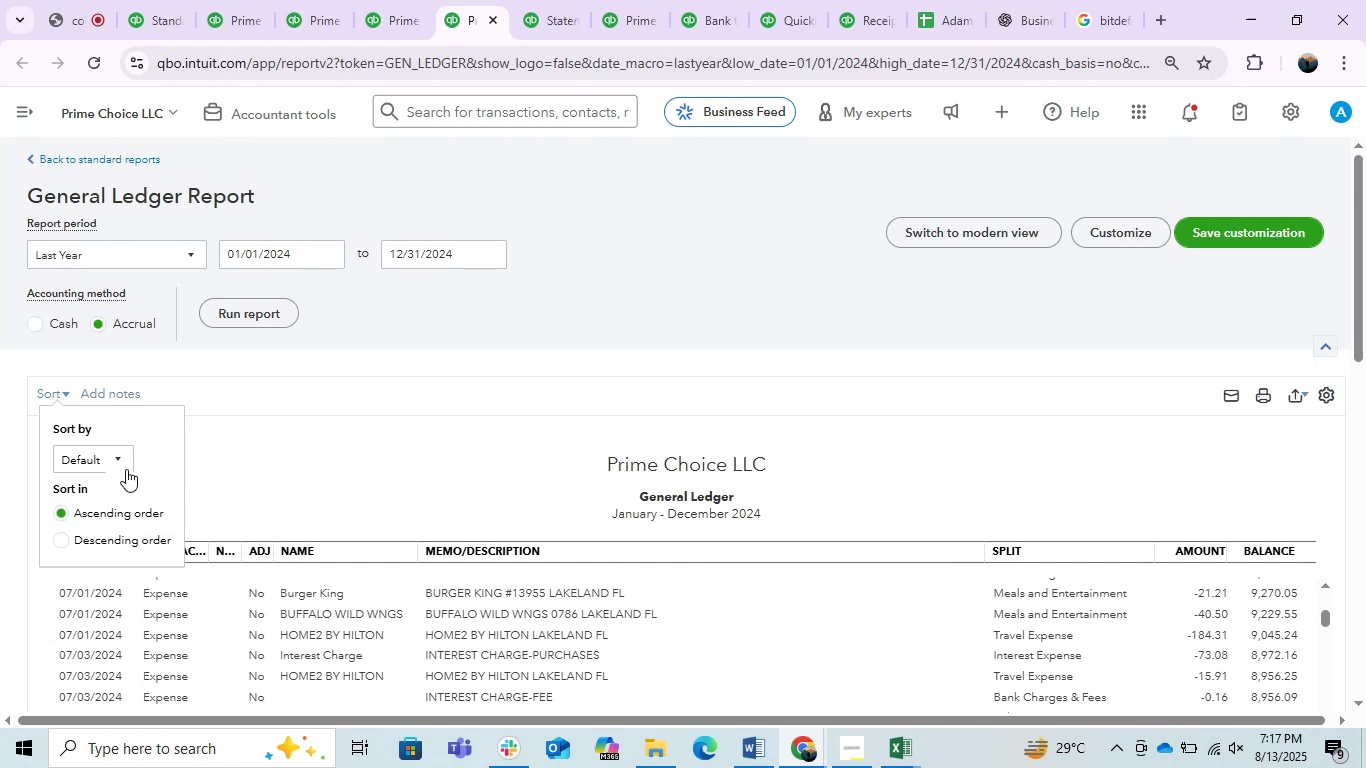 
left_click([116, 468])
 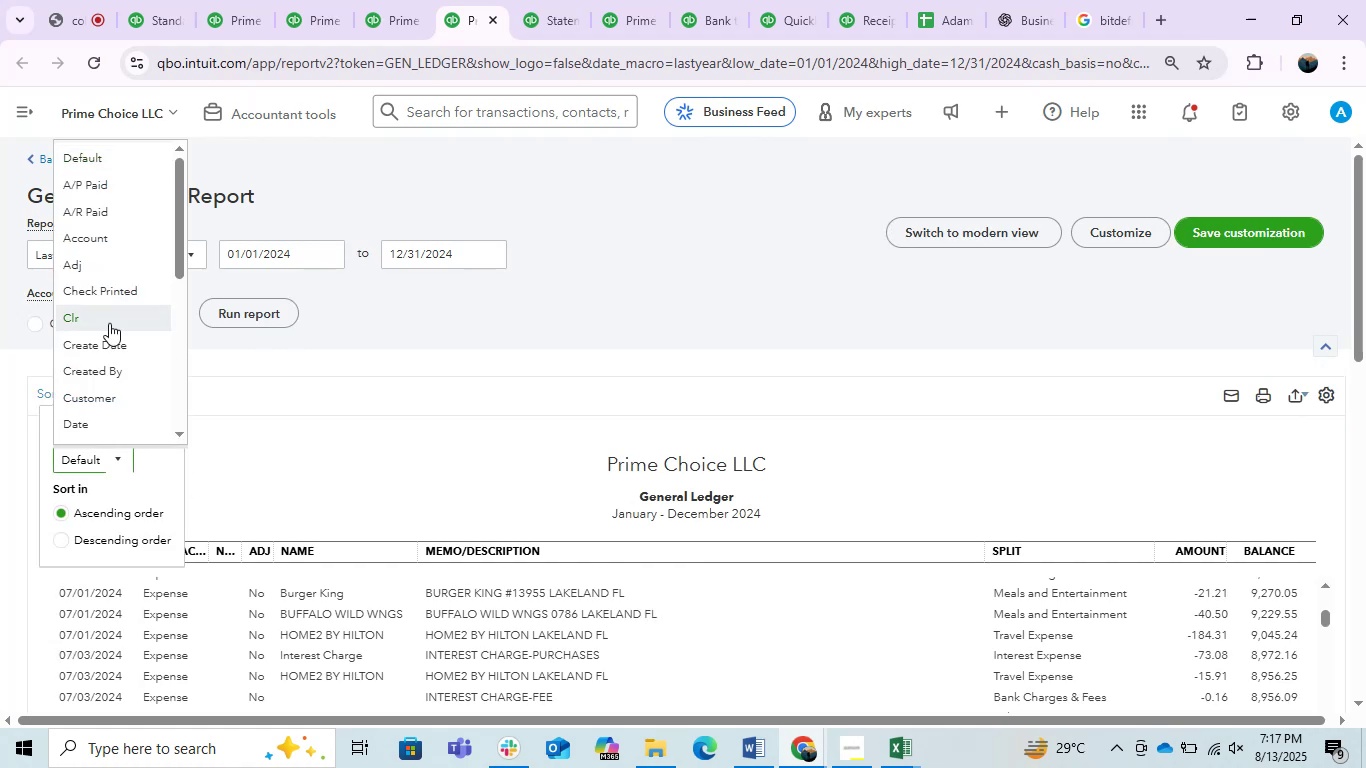 
scroll: coordinate [109, 319], scroll_direction: down, amount: 3.0
 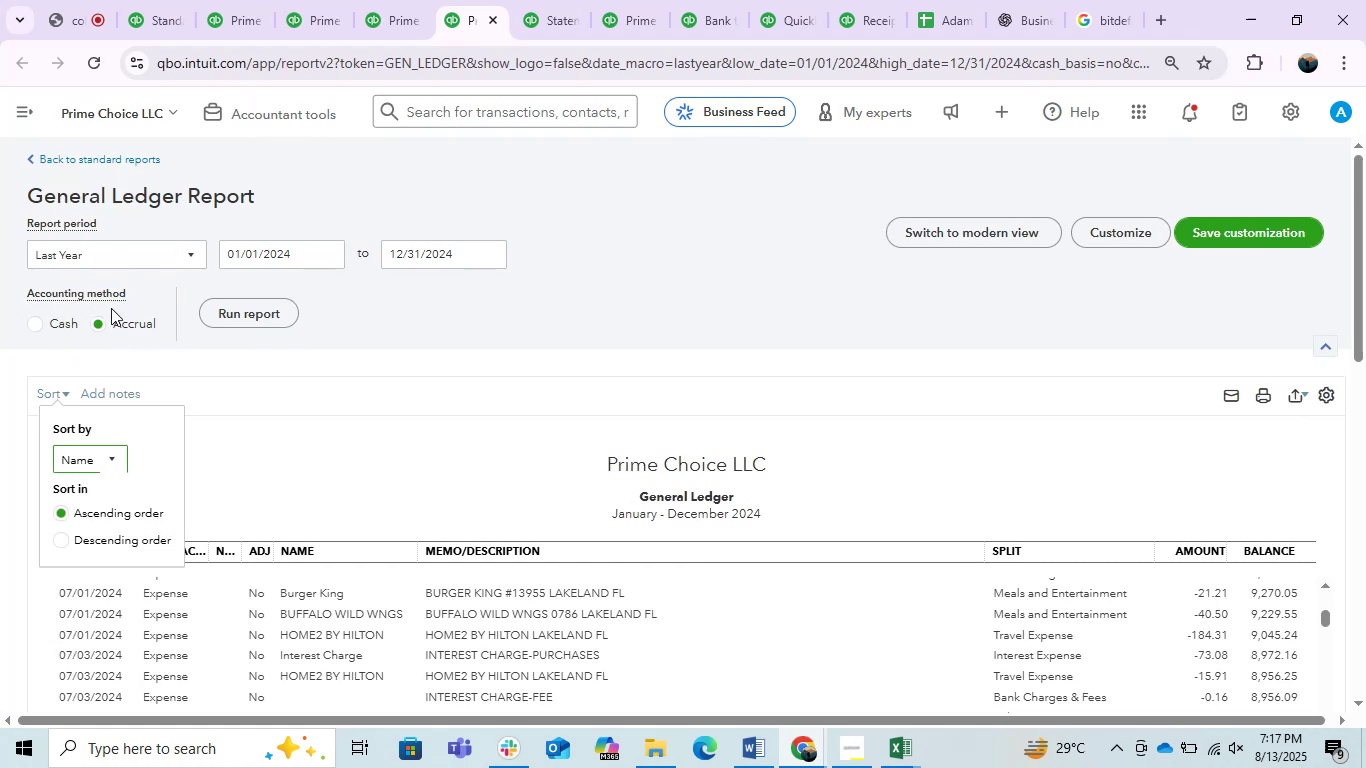 
left_click([99, 446])
 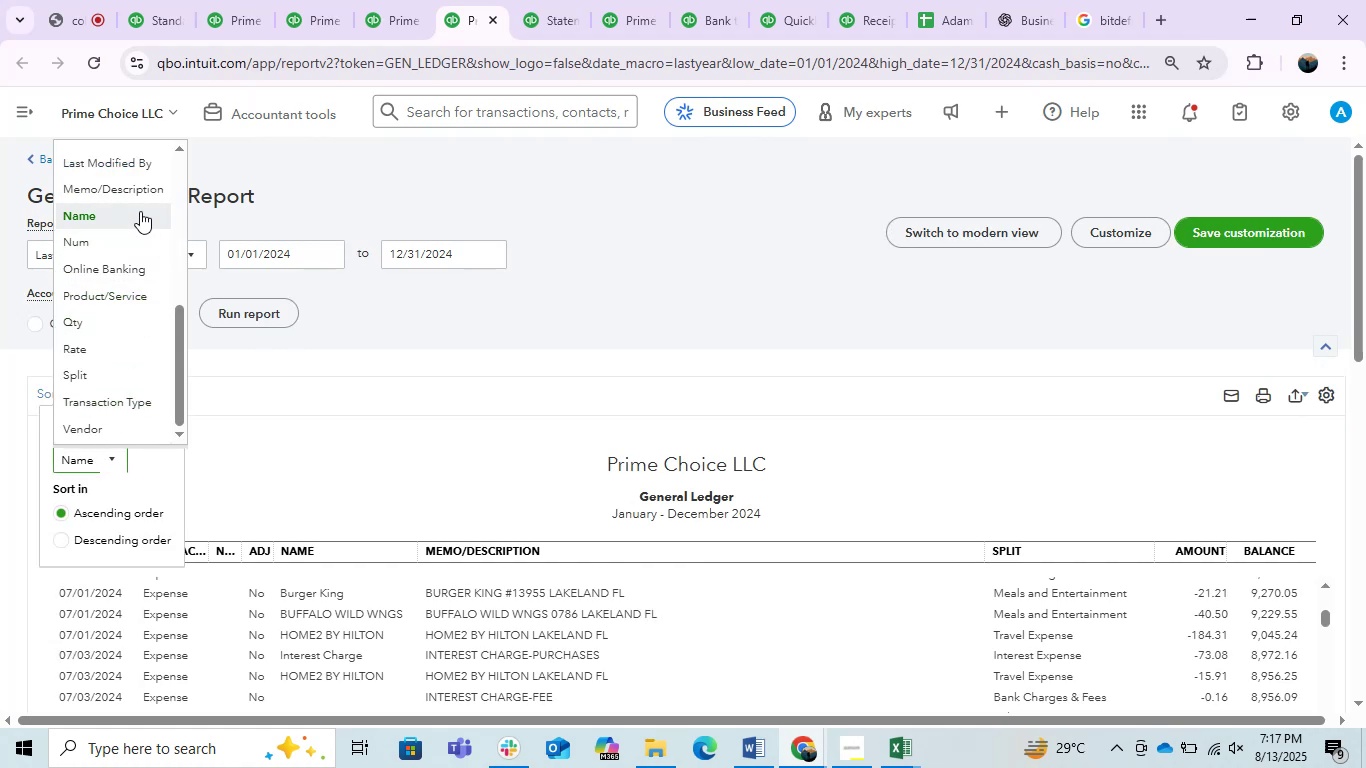 
left_click([129, 195])
 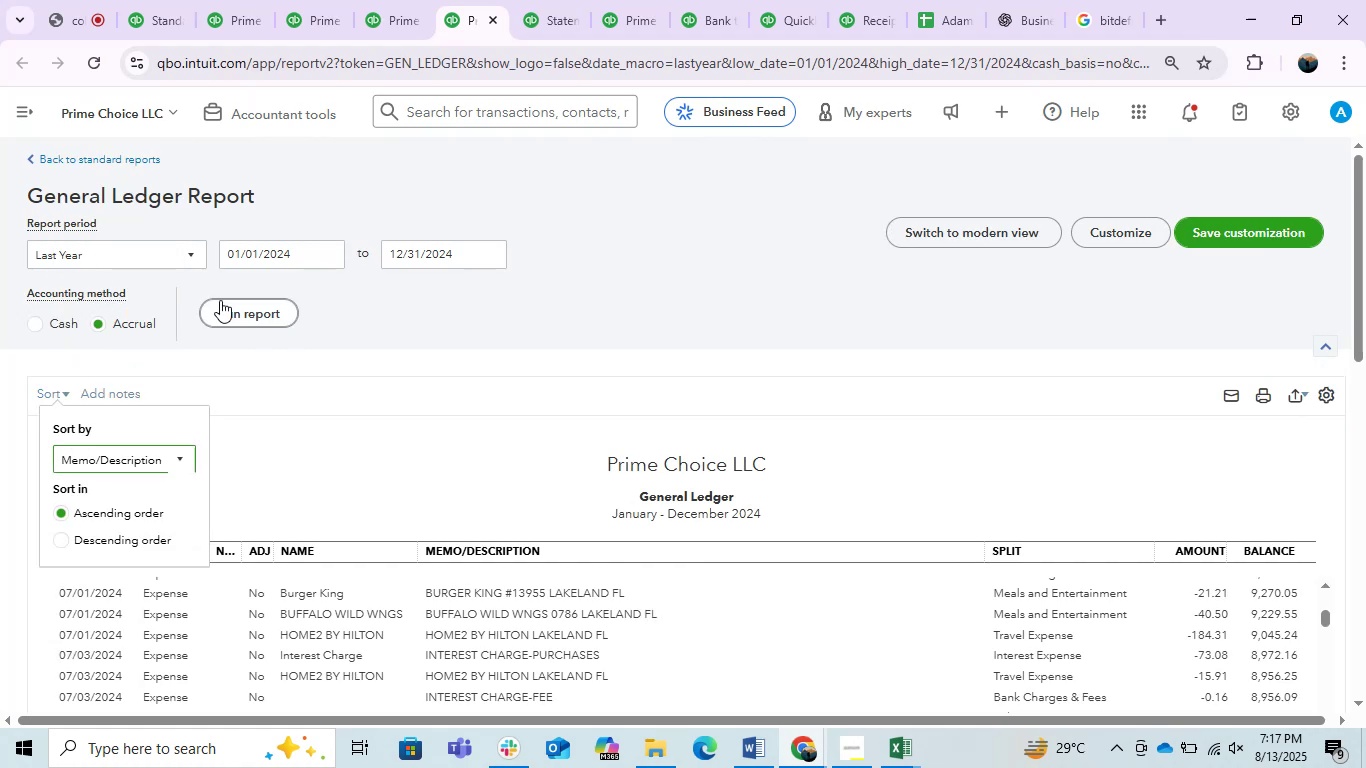 
left_click([220, 300])
 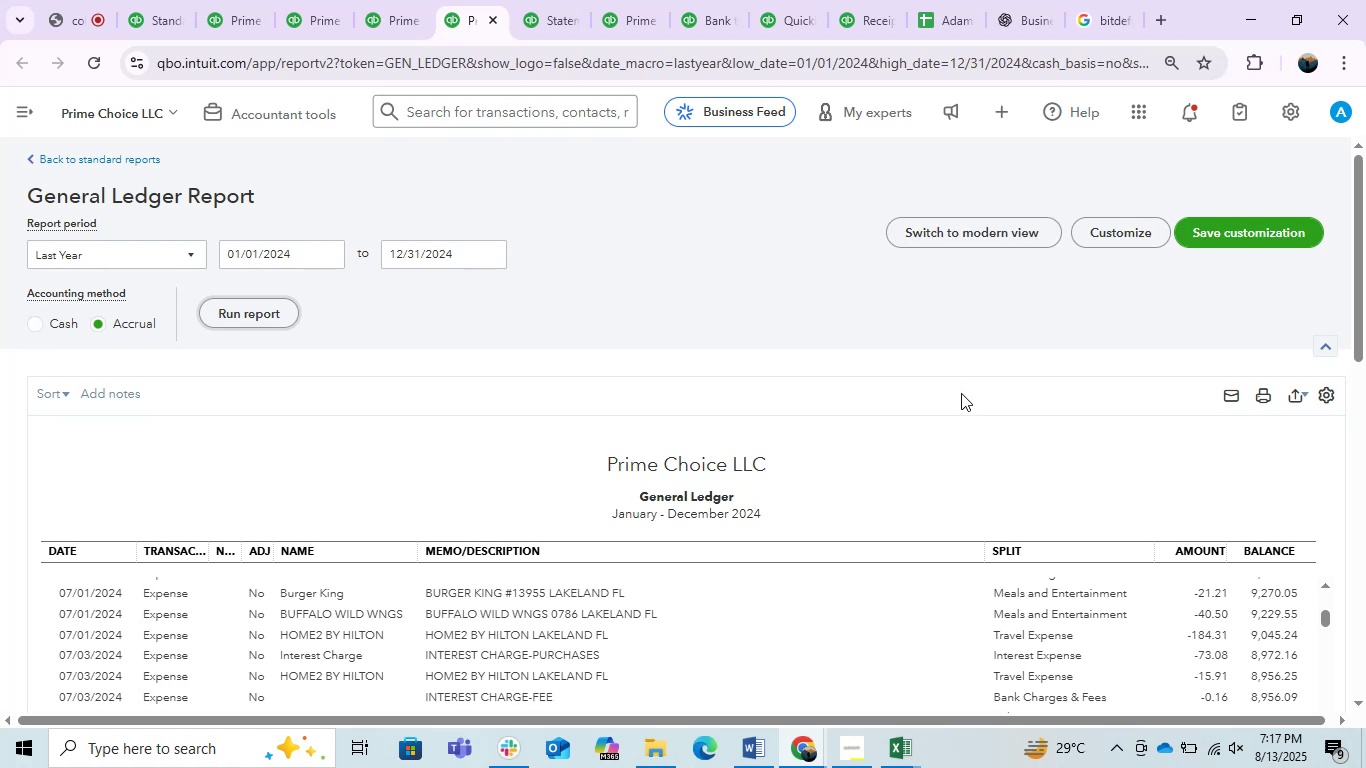 
wait(5.44)
 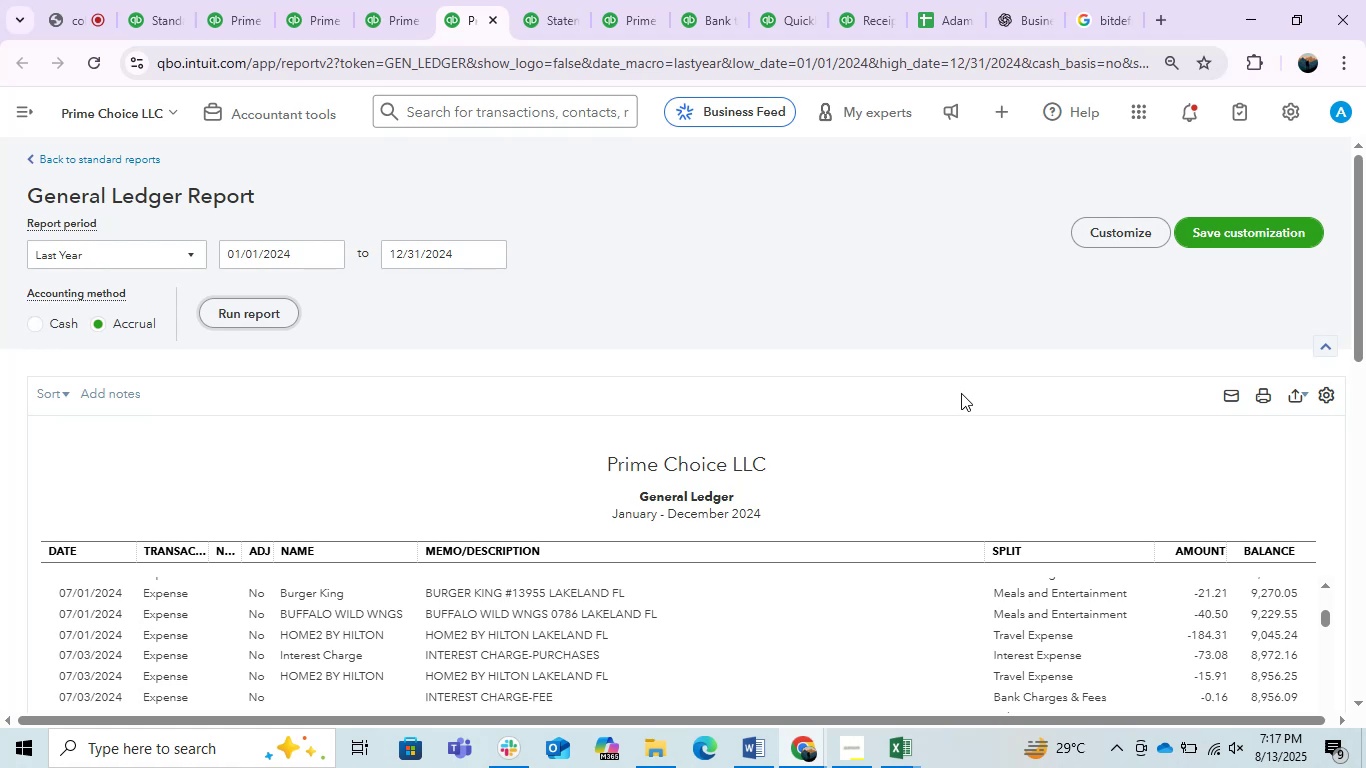 
scroll: coordinate [957, 394], scroll_direction: down, amount: 19.0
 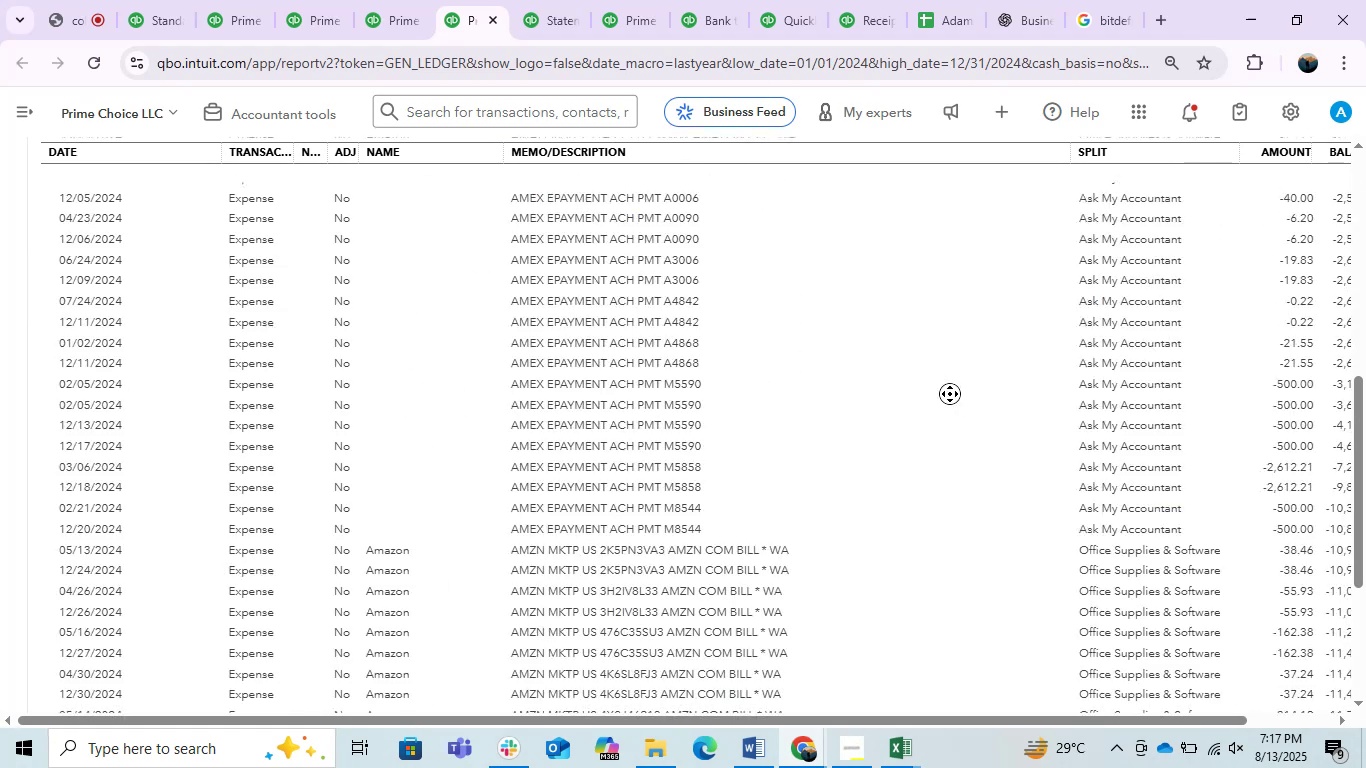 
middle_click([957, 394])
 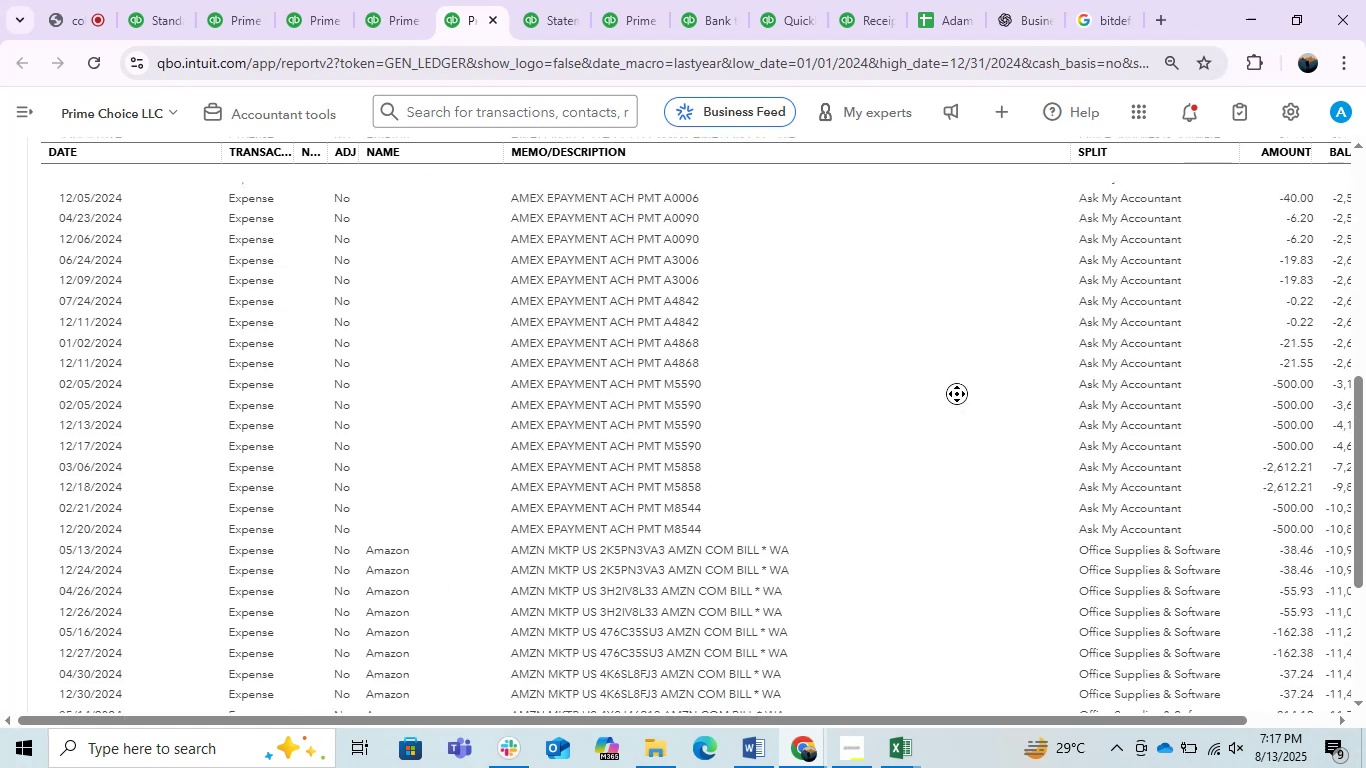 
scroll: coordinate [622, 452], scroll_direction: down, amount: 7.0
 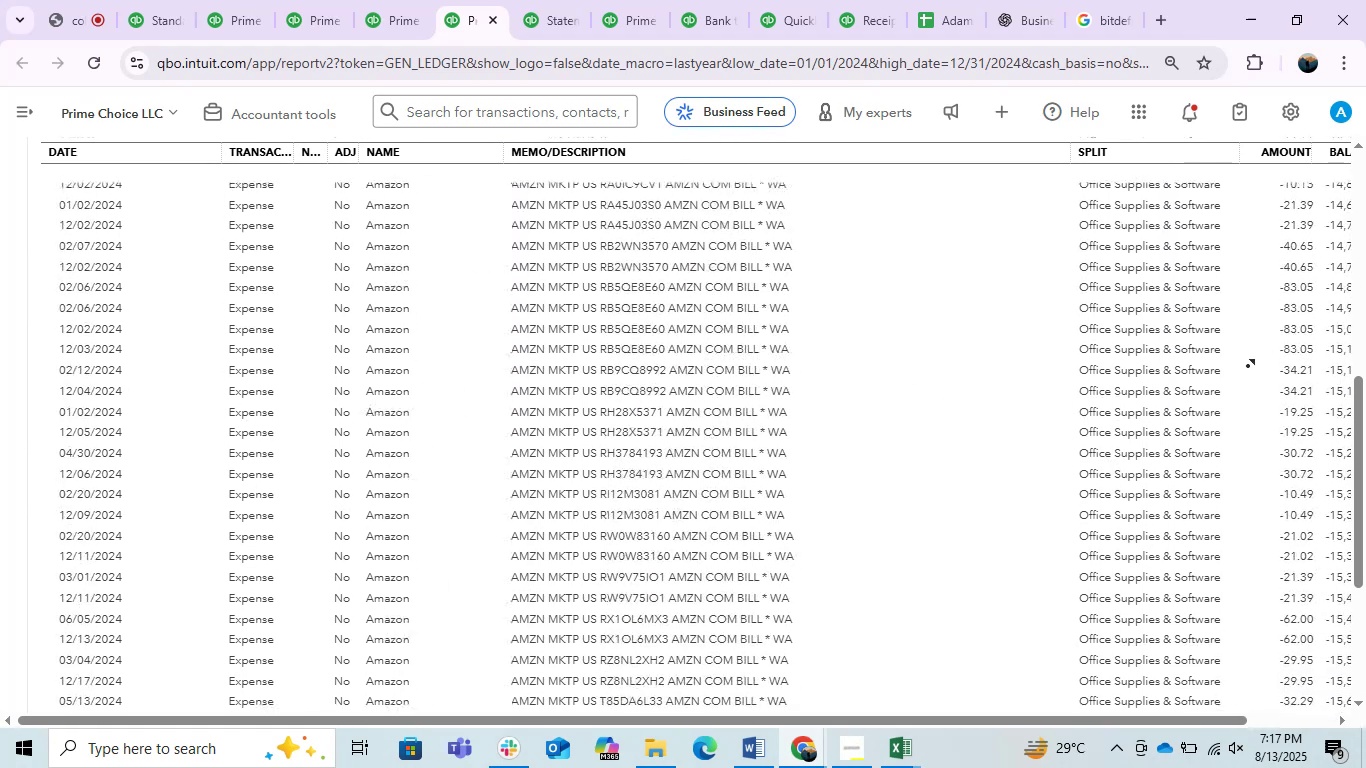 
left_click([1013, 388])
 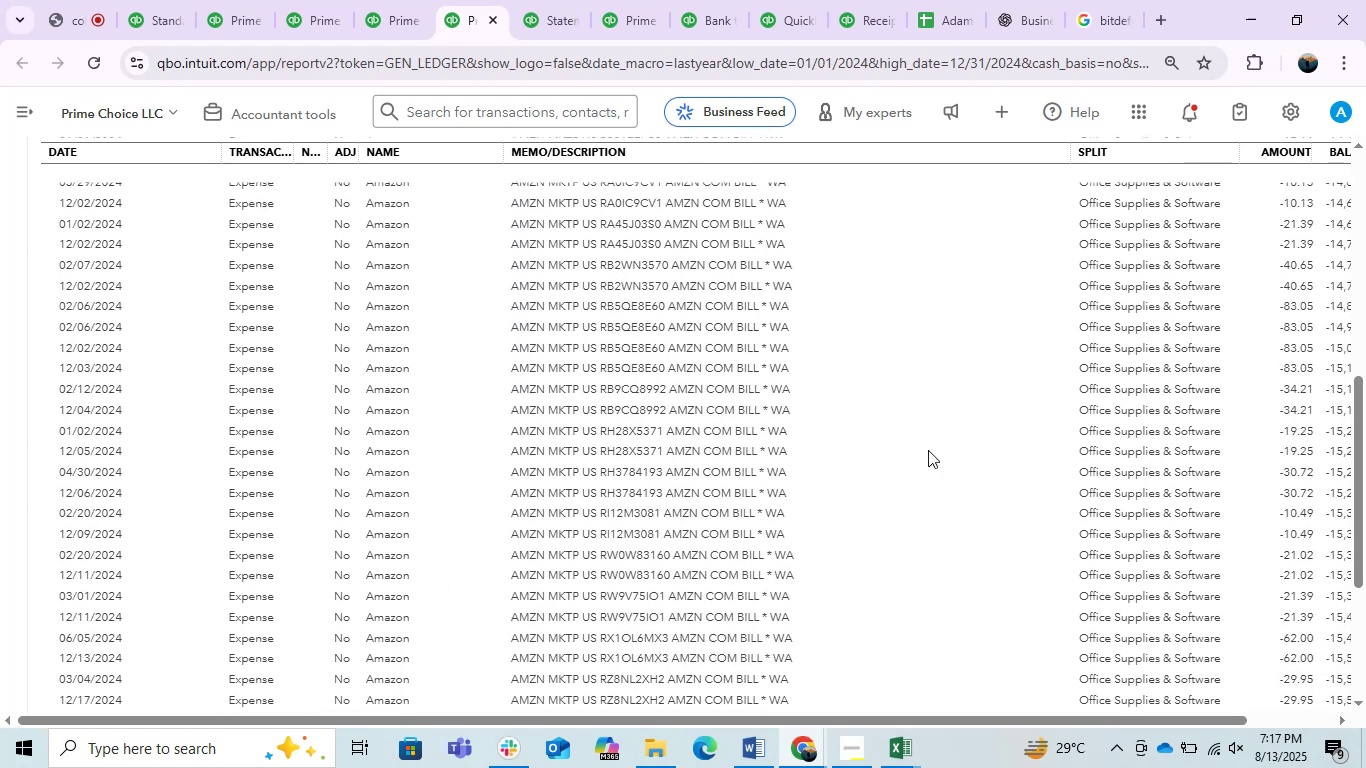 
scroll: coordinate [859, 460], scroll_direction: down, amount: 14.0
 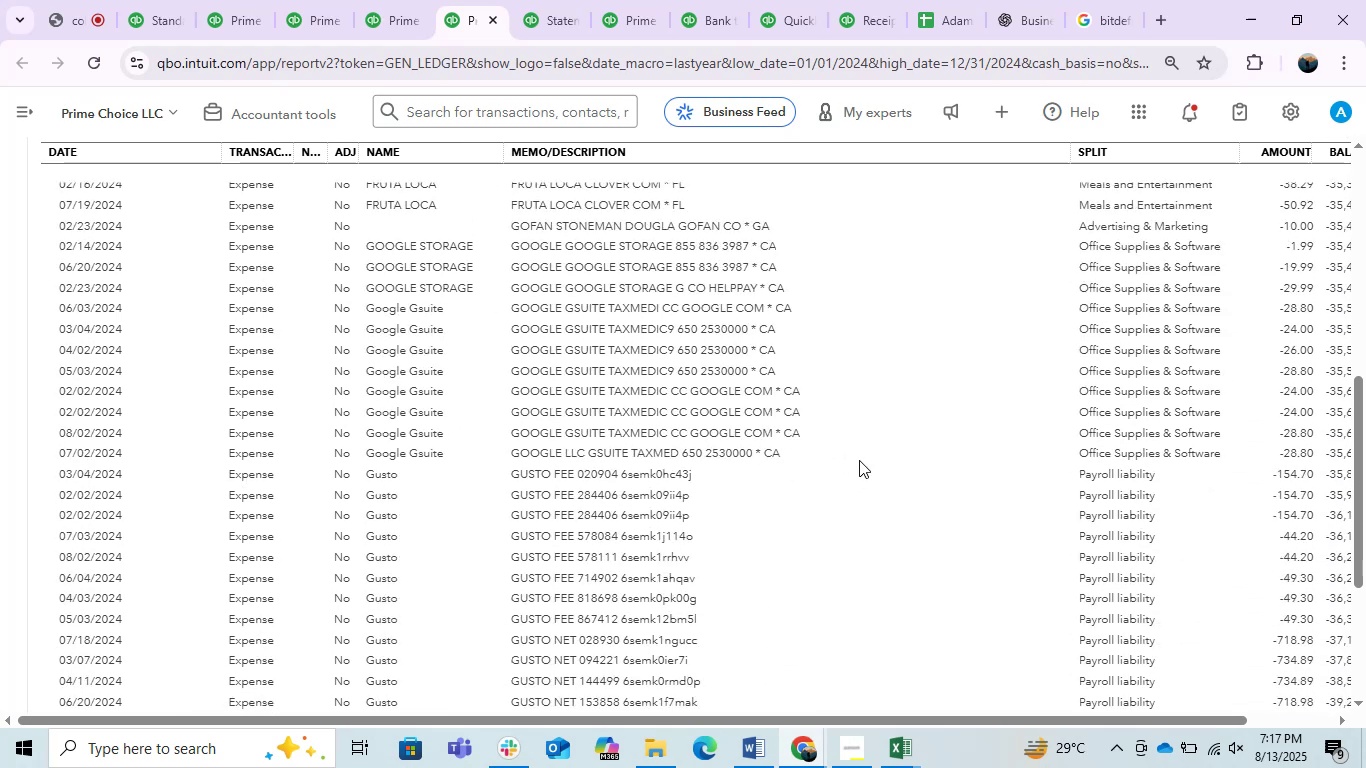 
scroll: coordinate [859, 460], scroll_direction: up, amount: 2.0
 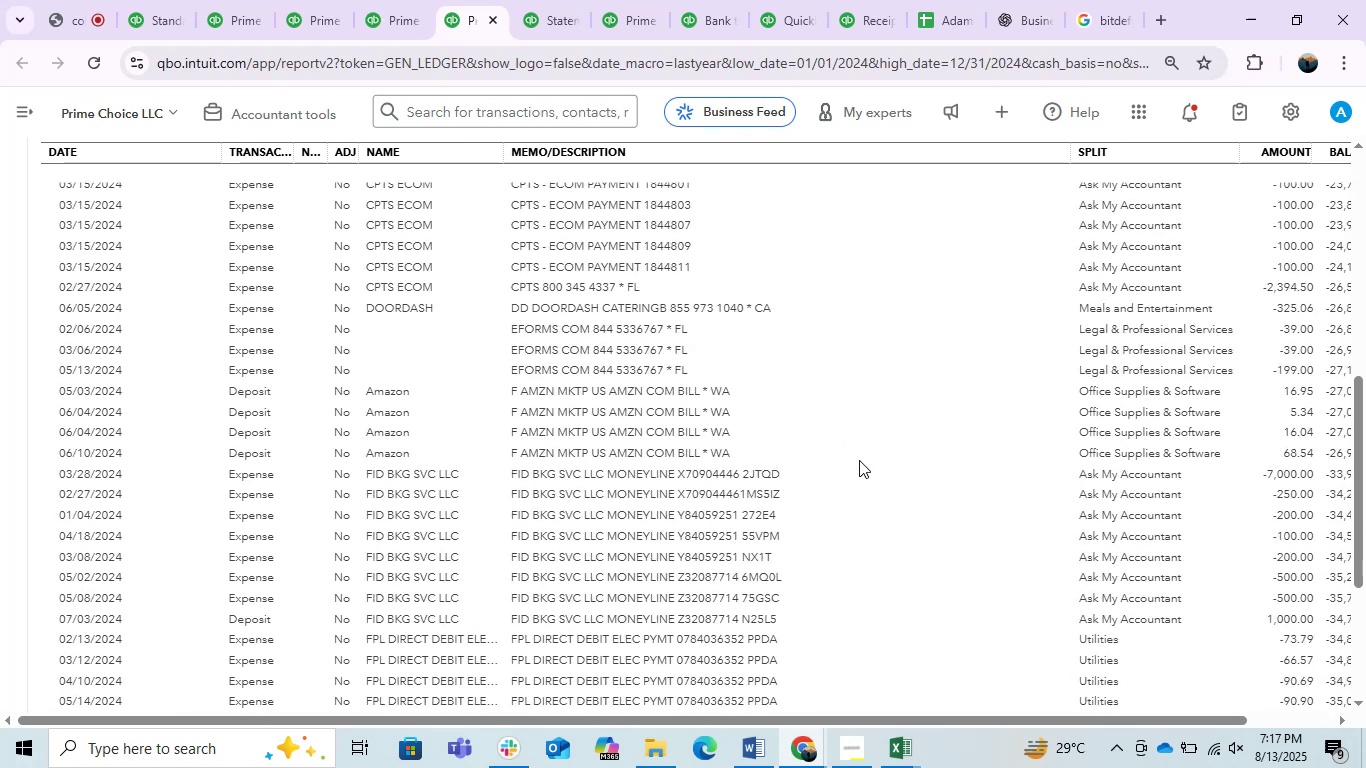 
scroll: coordinate [858, 459], scroll_direction: down, amount: 8.0
 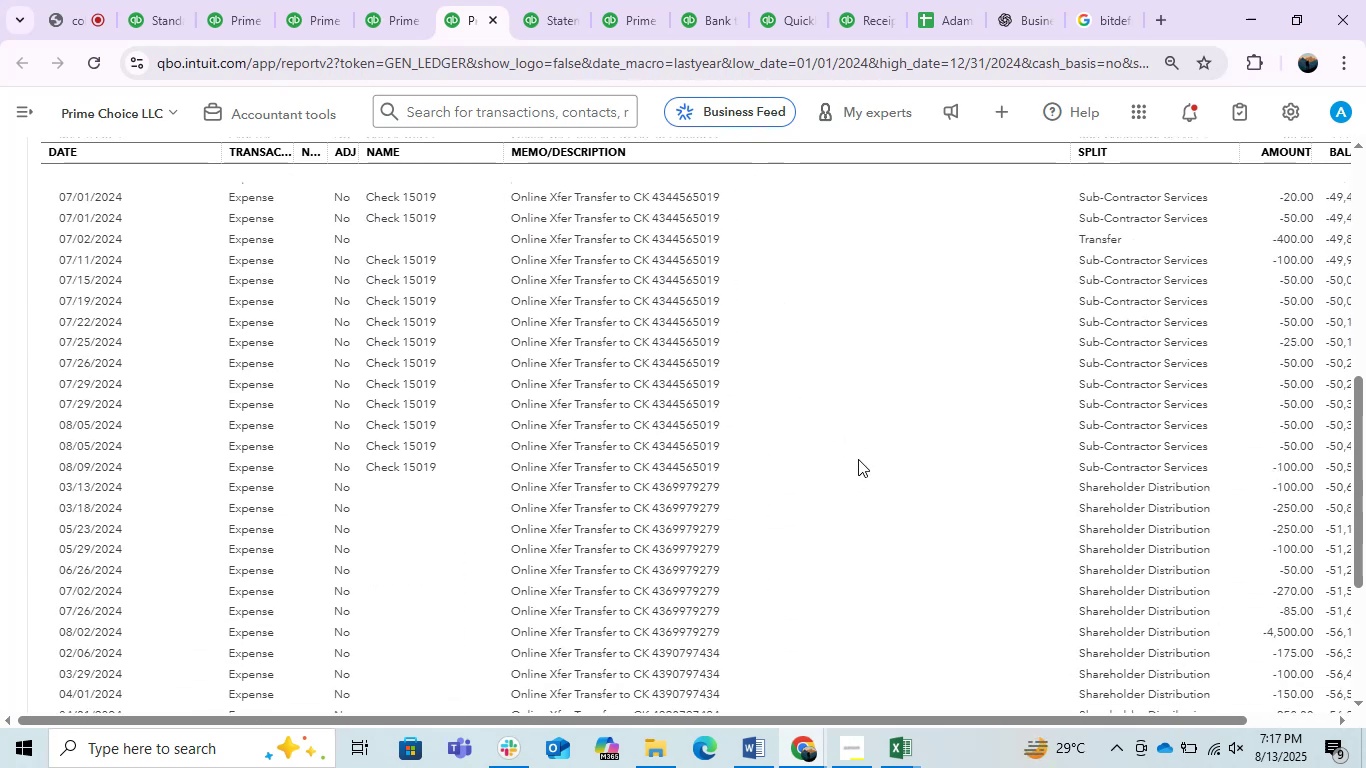 
scroll: coordinate [858, 459], scroll_direction: none, amount: 0.0
 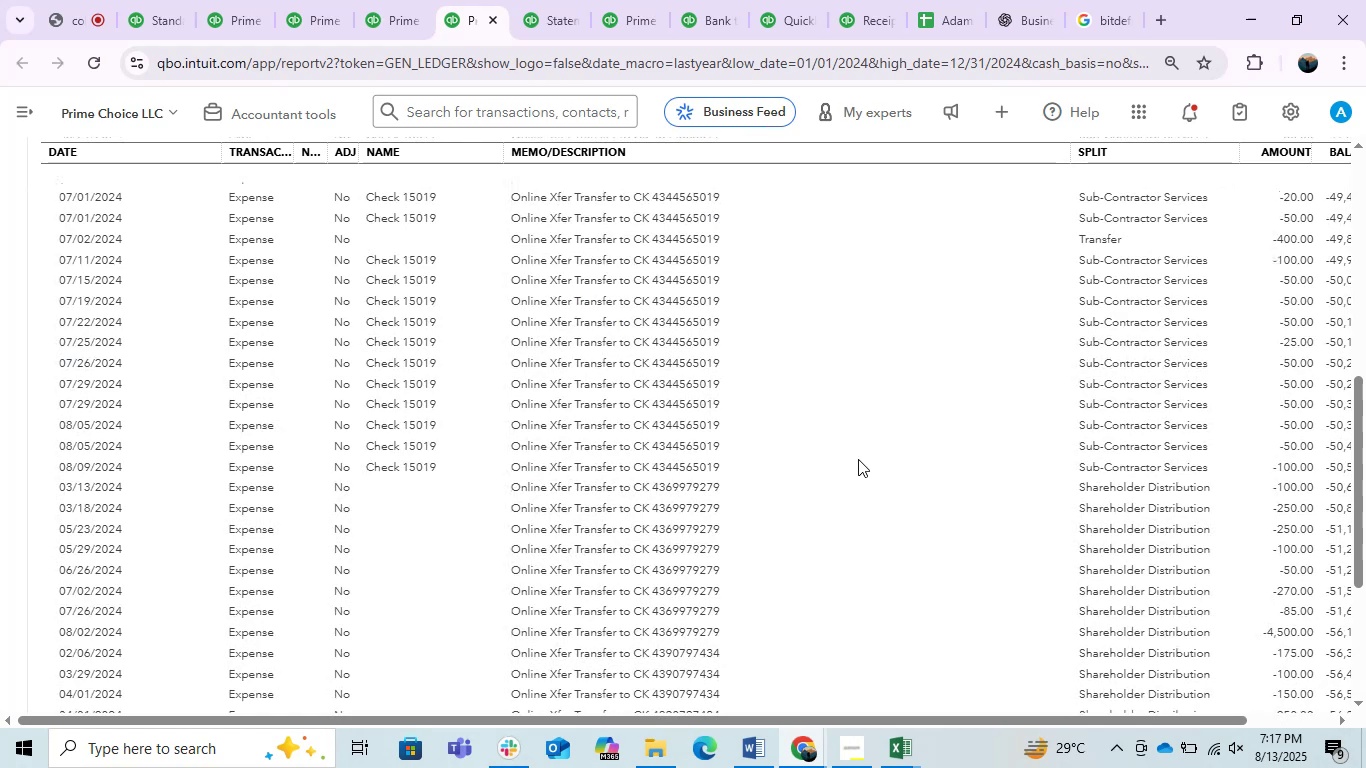 
scroll: coordinate [858, 459], scroll_direction: down, amount: 13.0
 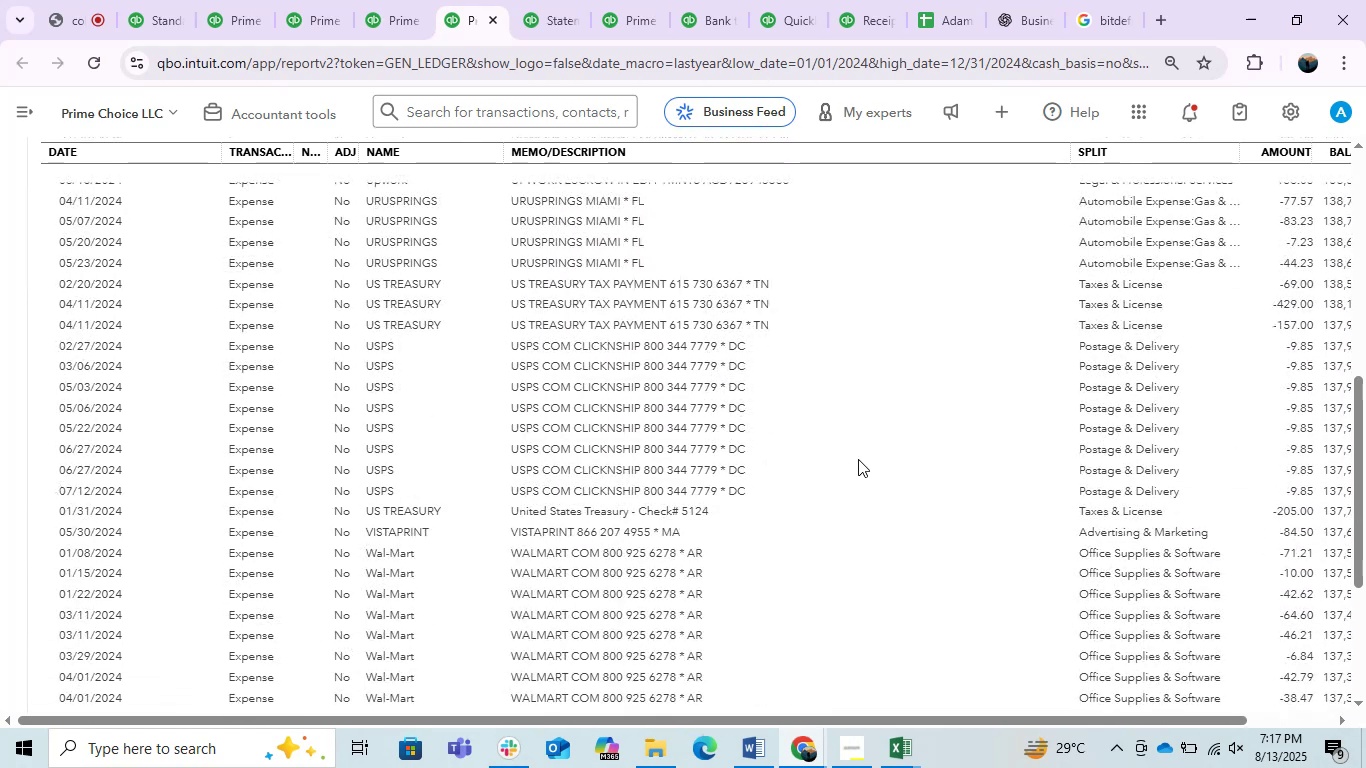 
scroll: coordinate [858, 459], scroll_direction: up, amount: 1.0
 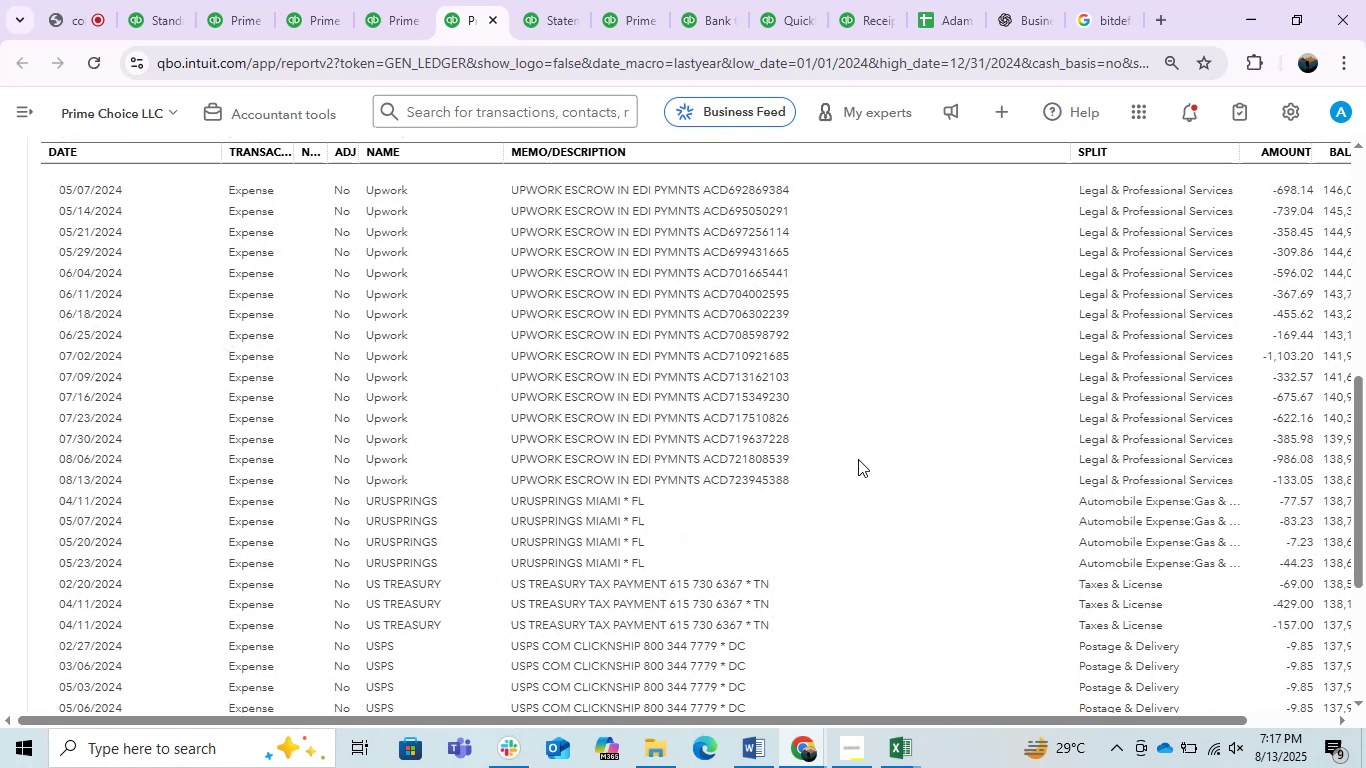 
scroll: coordinate [858, 459], scroll_direction: down, amount: 1.0
 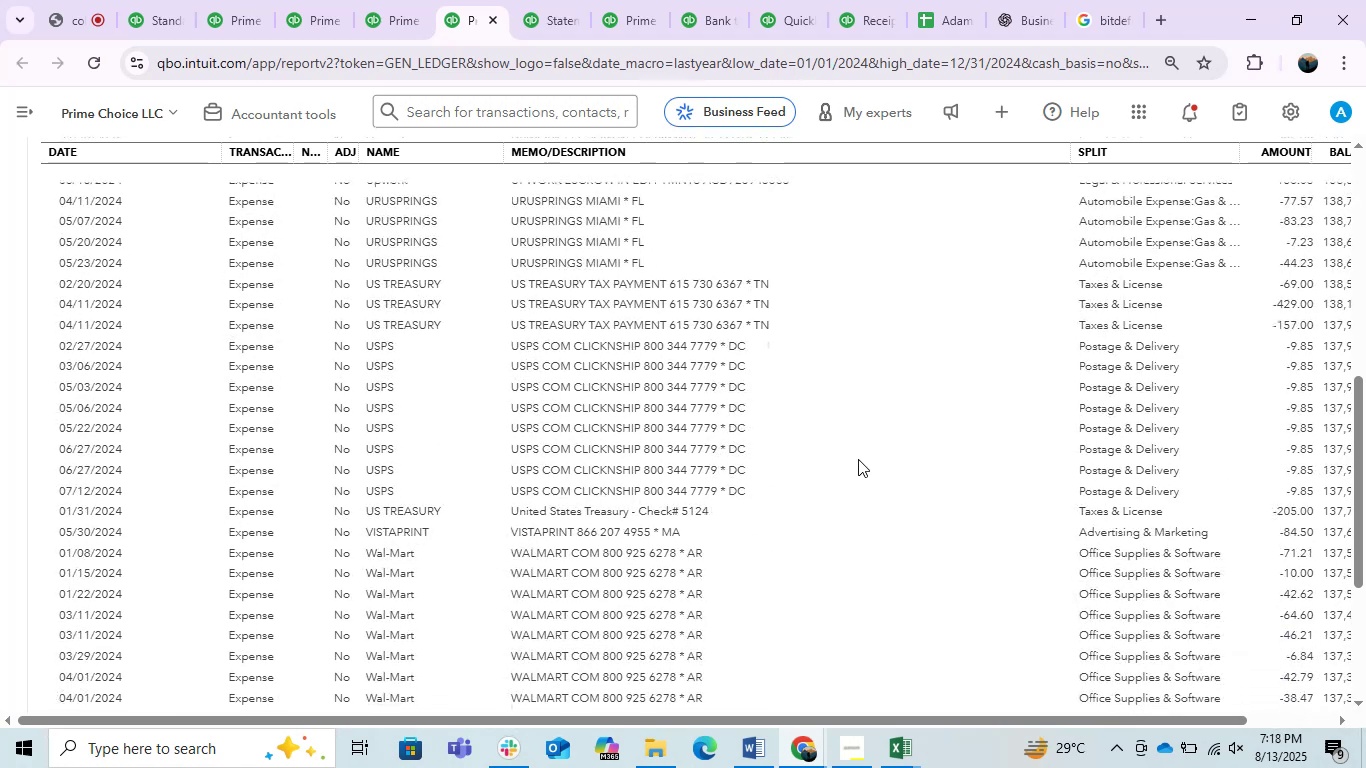 
wait(10.16)
 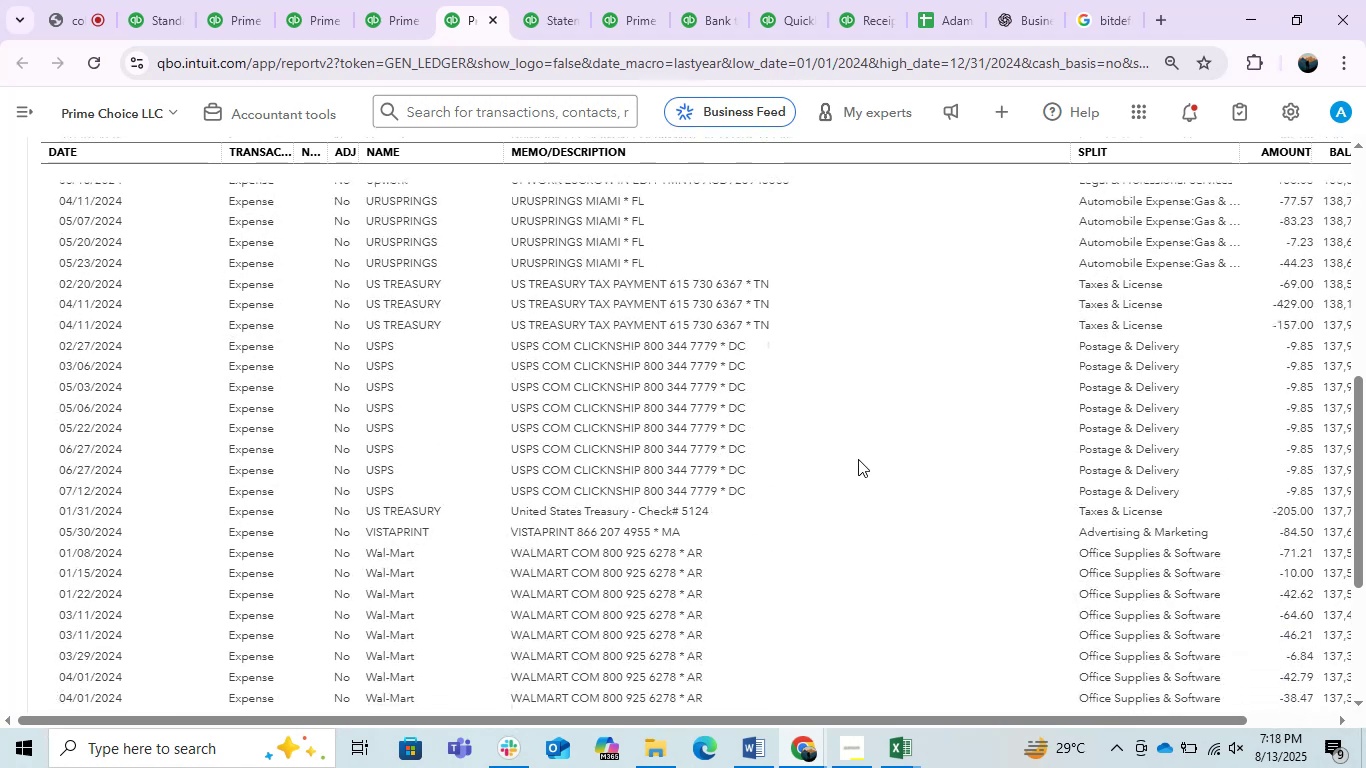 
scroll: coordinate [858, 459], scroll_direction: down, amount: 31.0
 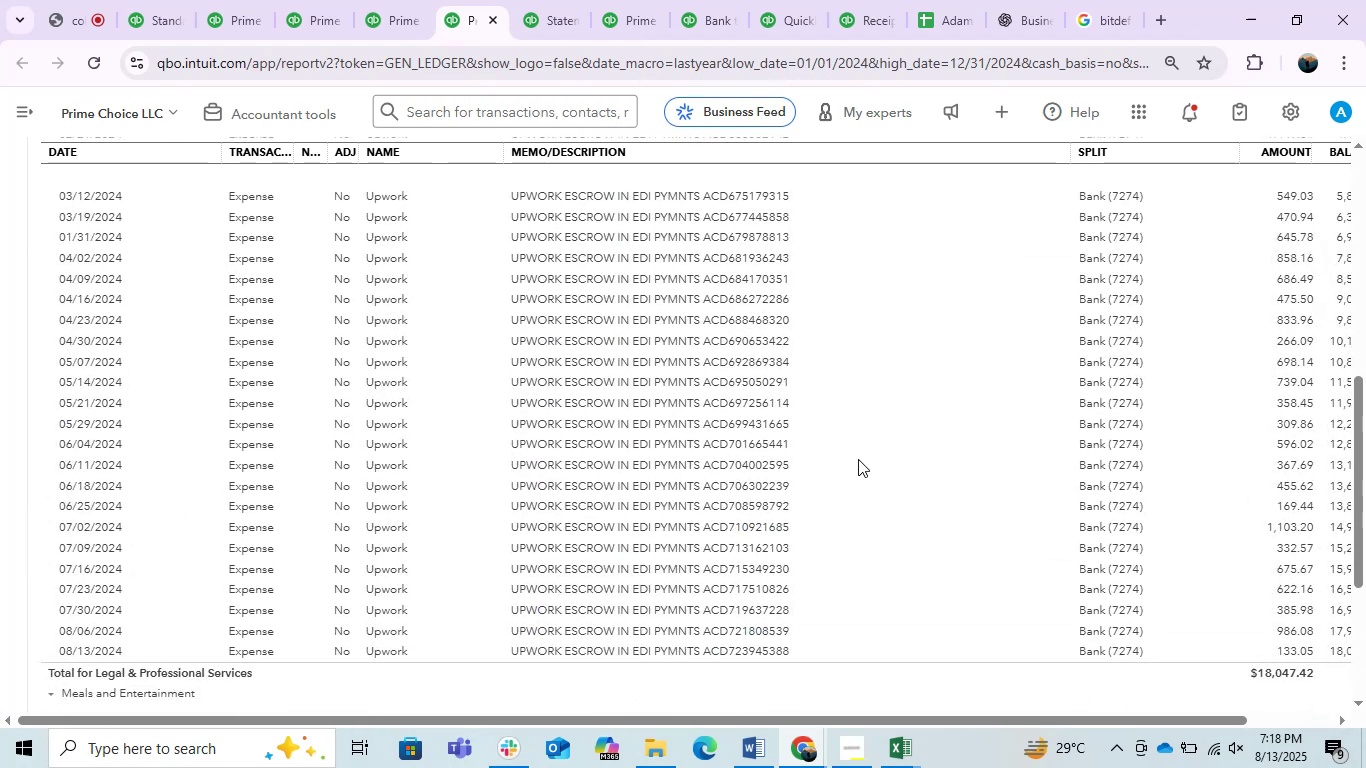 
scroll: coordinate [858, 459], scroll_direction: up, amount: 1.0
 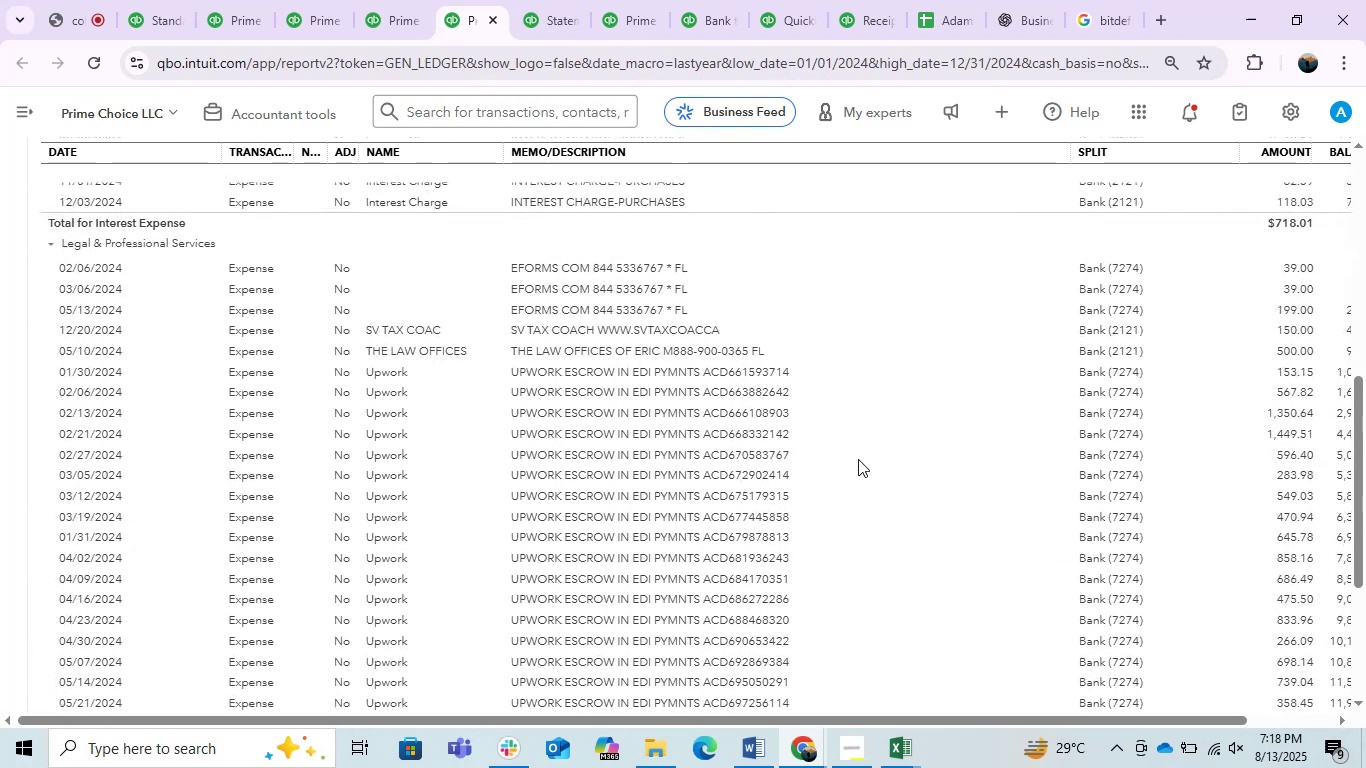 
scroll: coordinate [858, 459], scroll_direction: down, amount: 8.0
 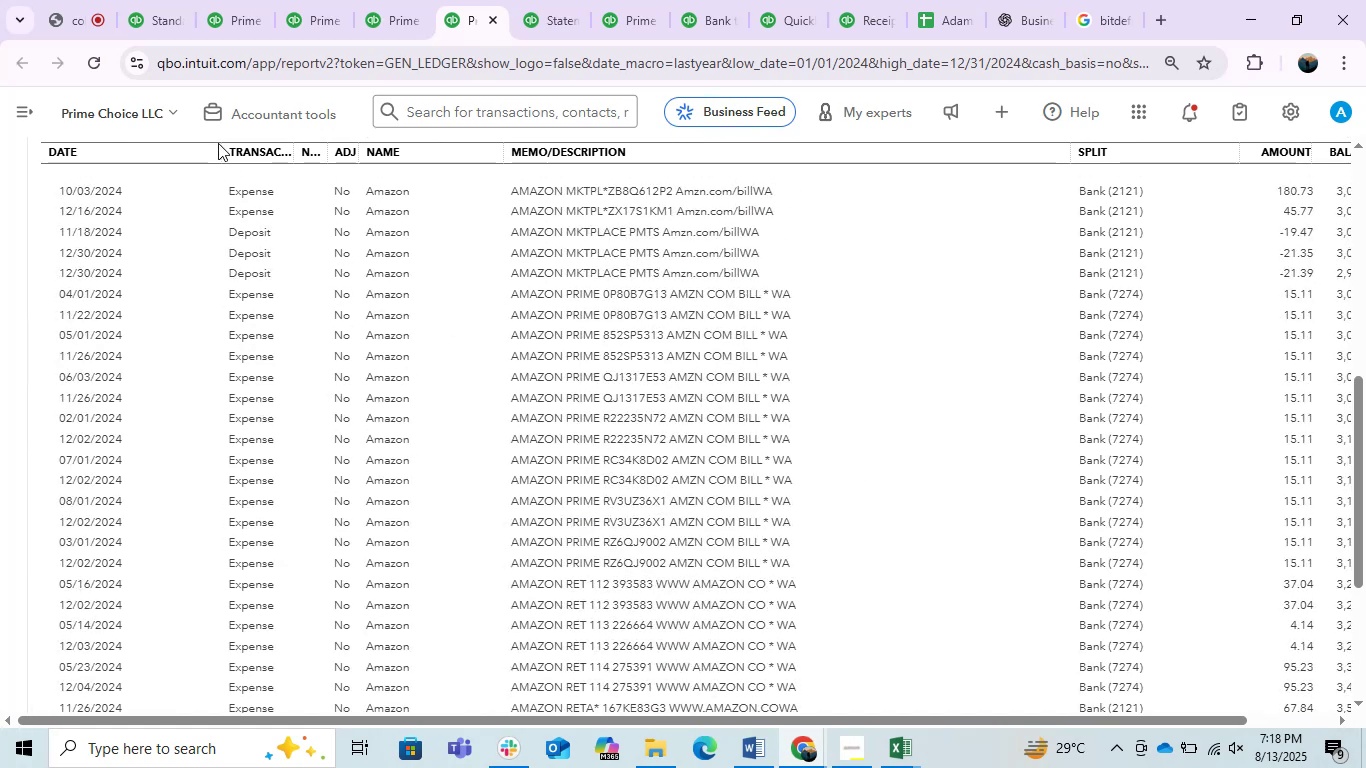 
left_click_drag(start_coordinate=[214, 152], to_coordinate=[145, 153])
 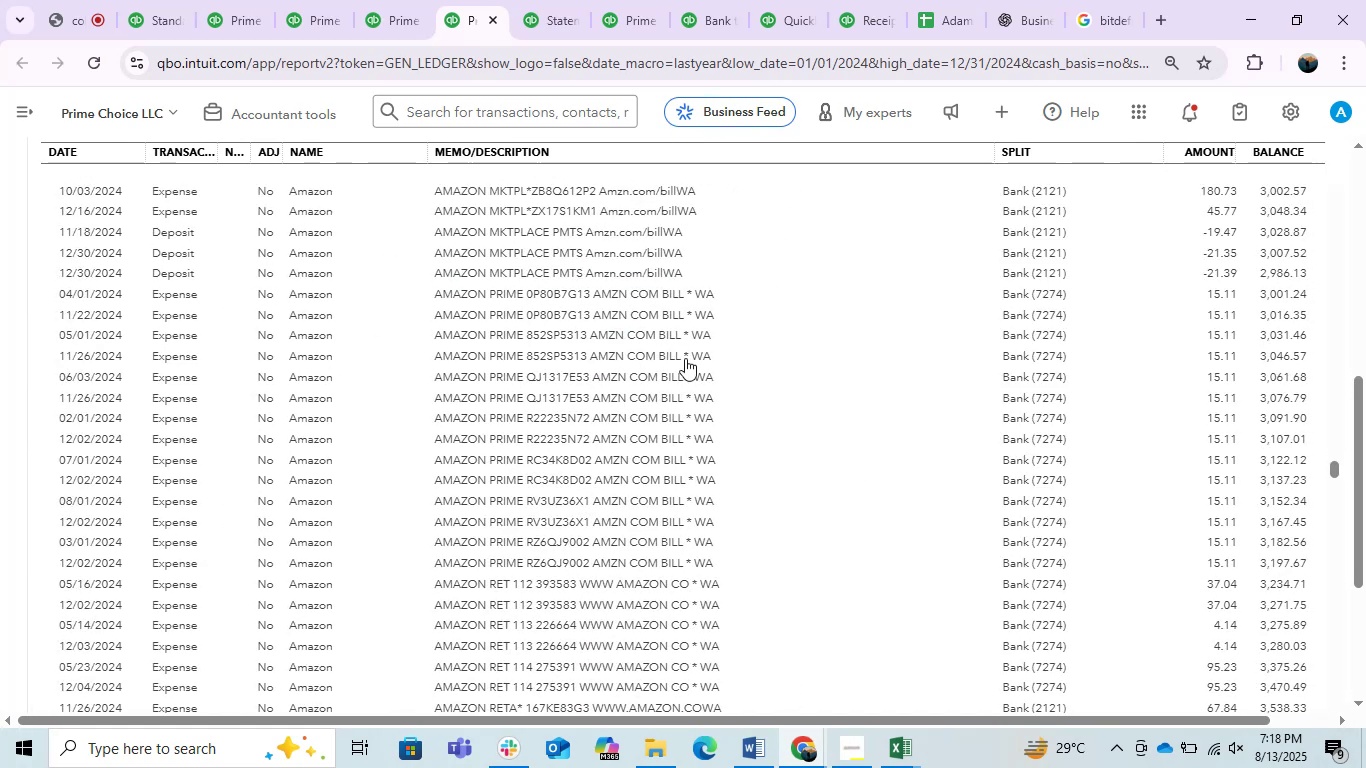 
scroll: coordinate [737, 475], scroll_direction: down, amount: 27.0
 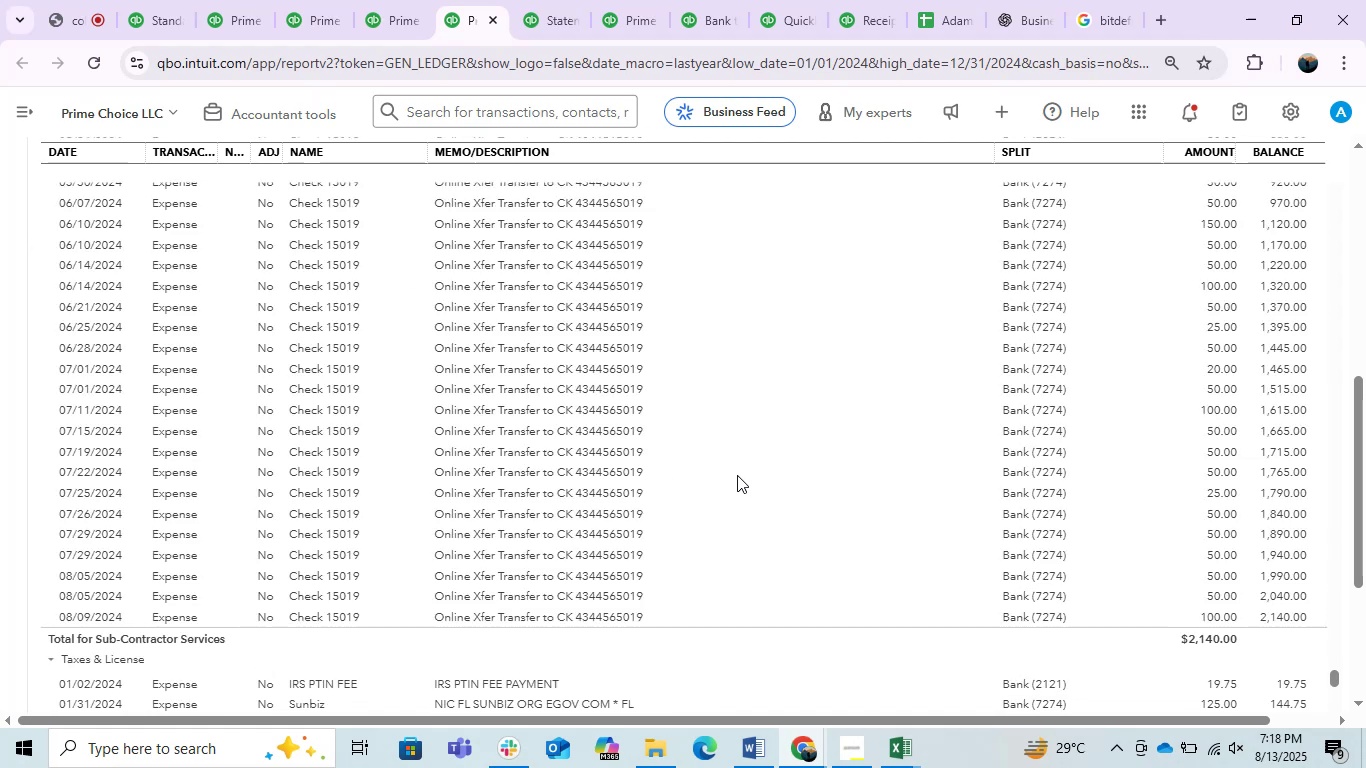 
scroll: coordinate [737, 475], scroll_direction: up, amount: 4.0
 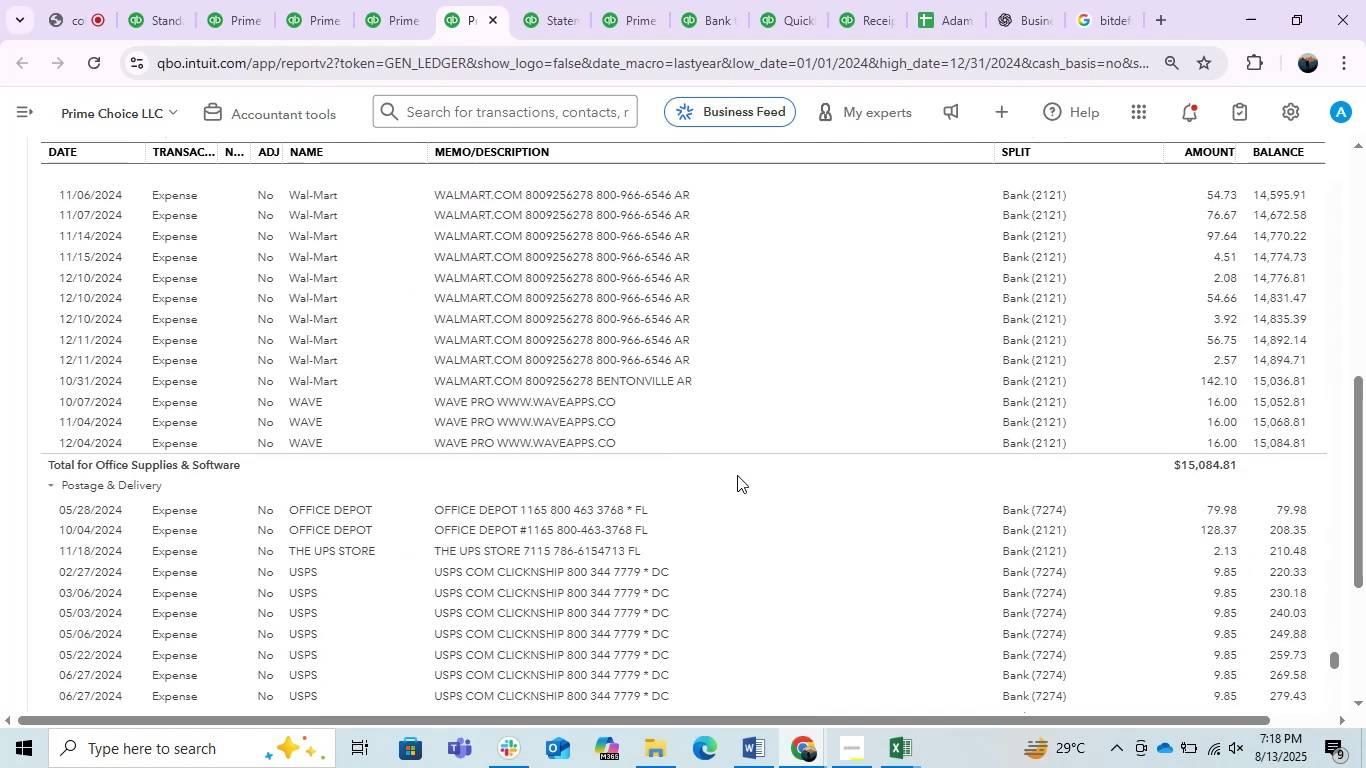 
scroll: coordinate [737, 475], scroll_direction: down, amount: 12.0
 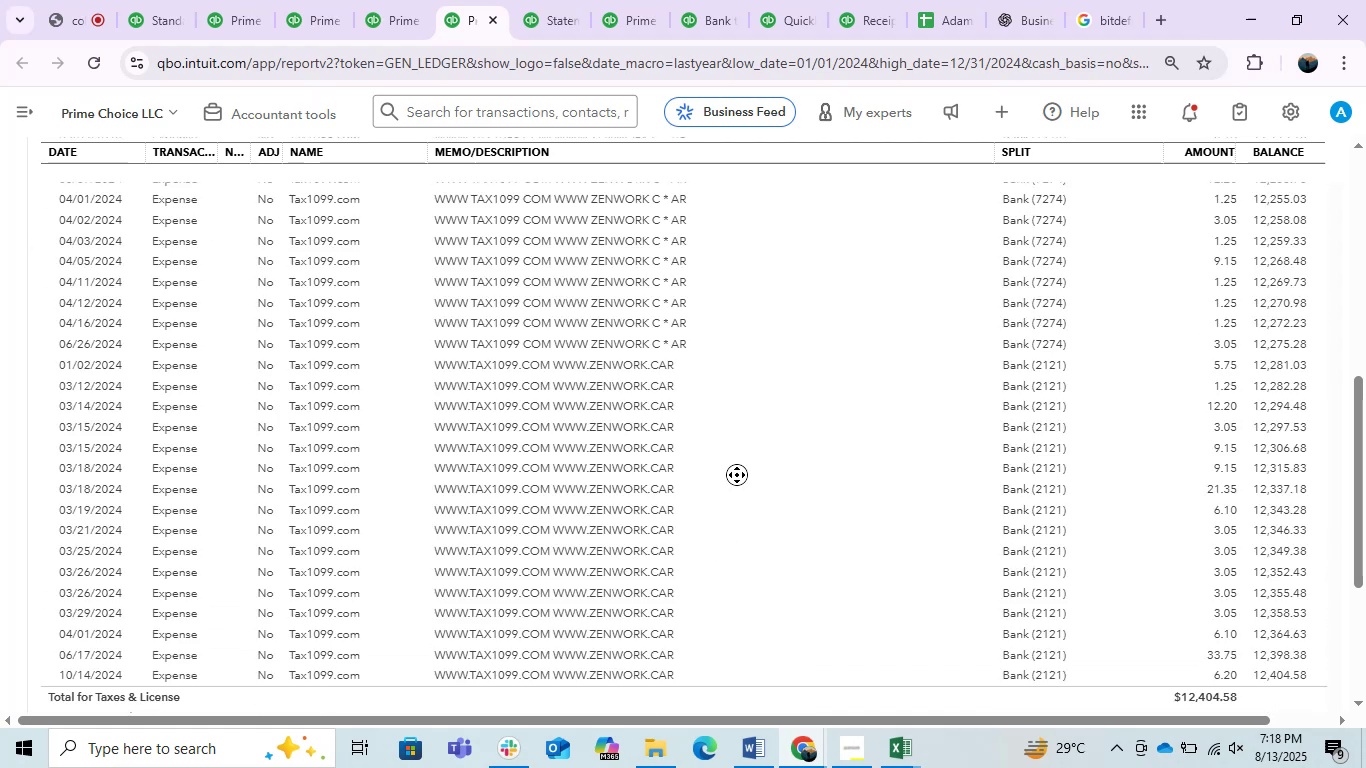 
middle_click([737, 475])
 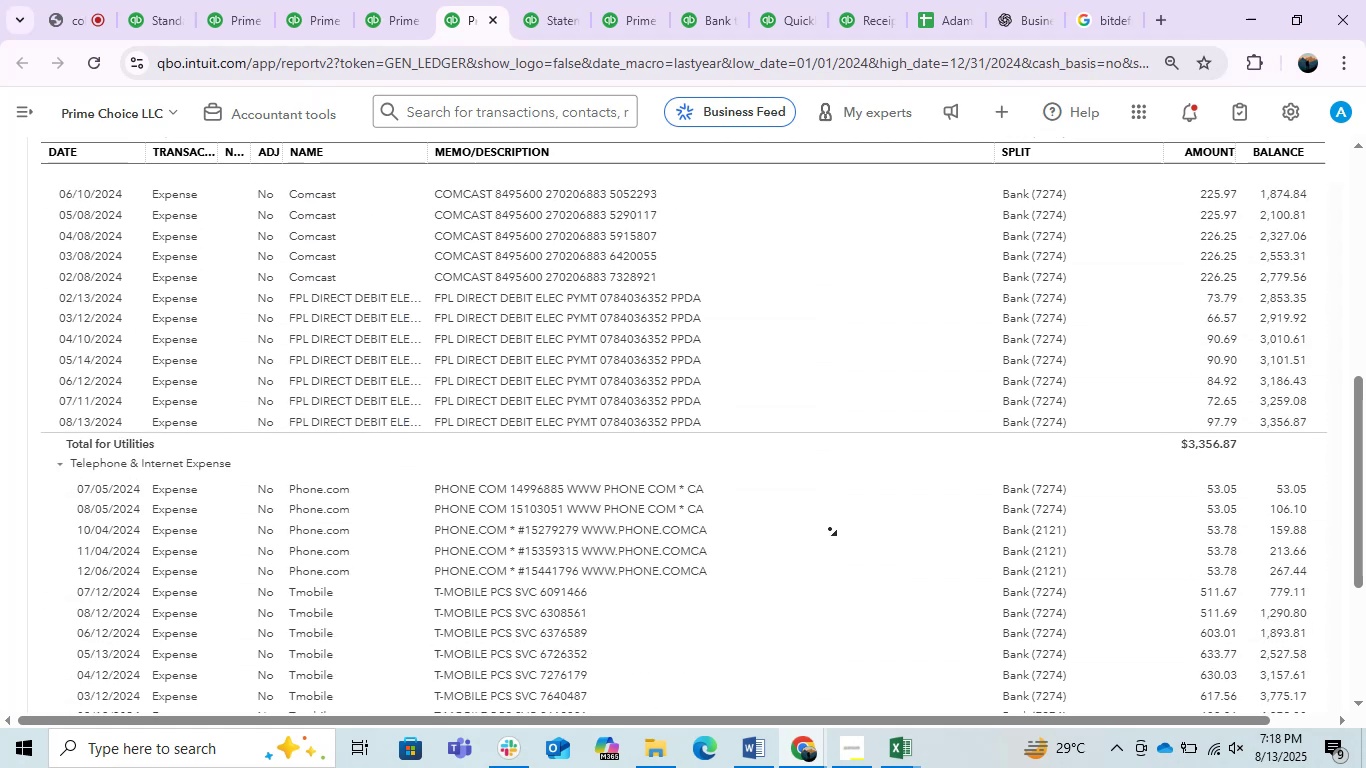 
left_click([912, 543])
 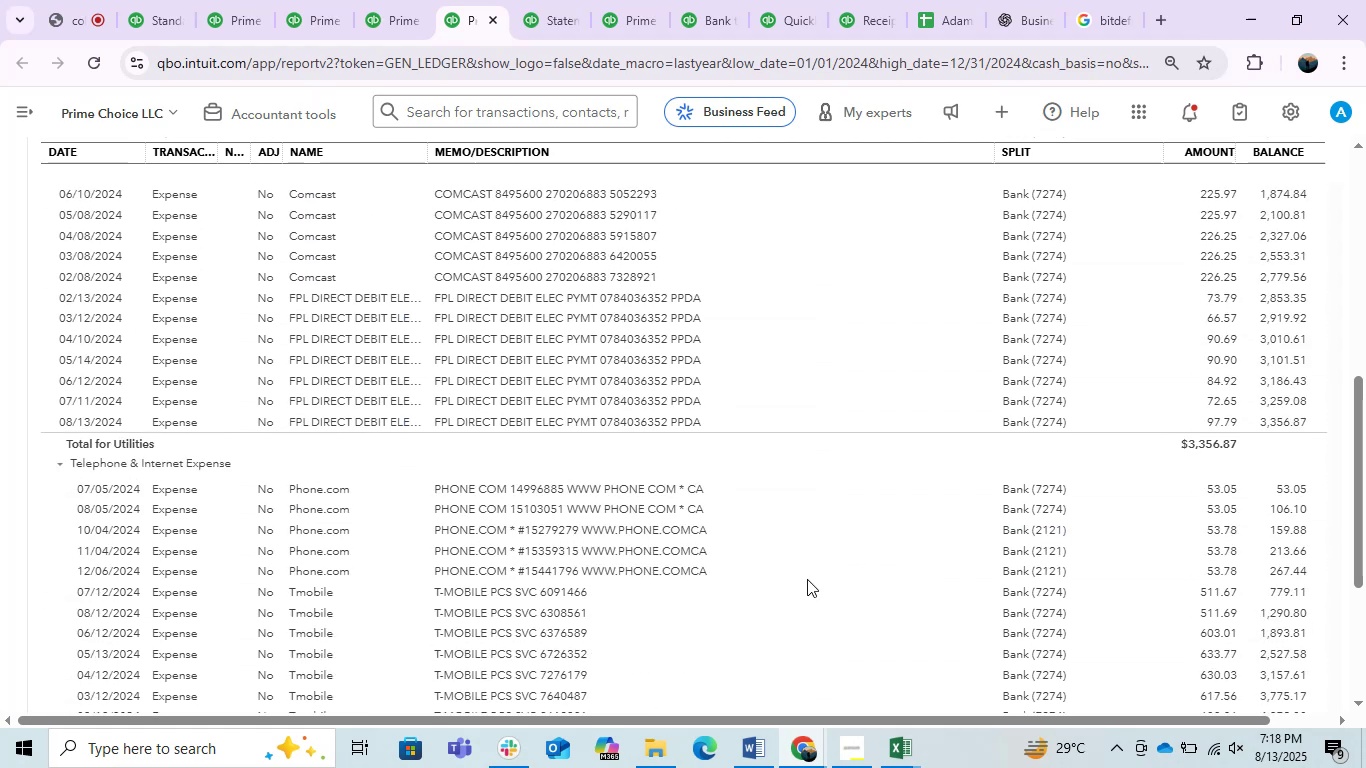 
scroll: coordinate [806, 571], scroll_direction: down, amount: 6.0
 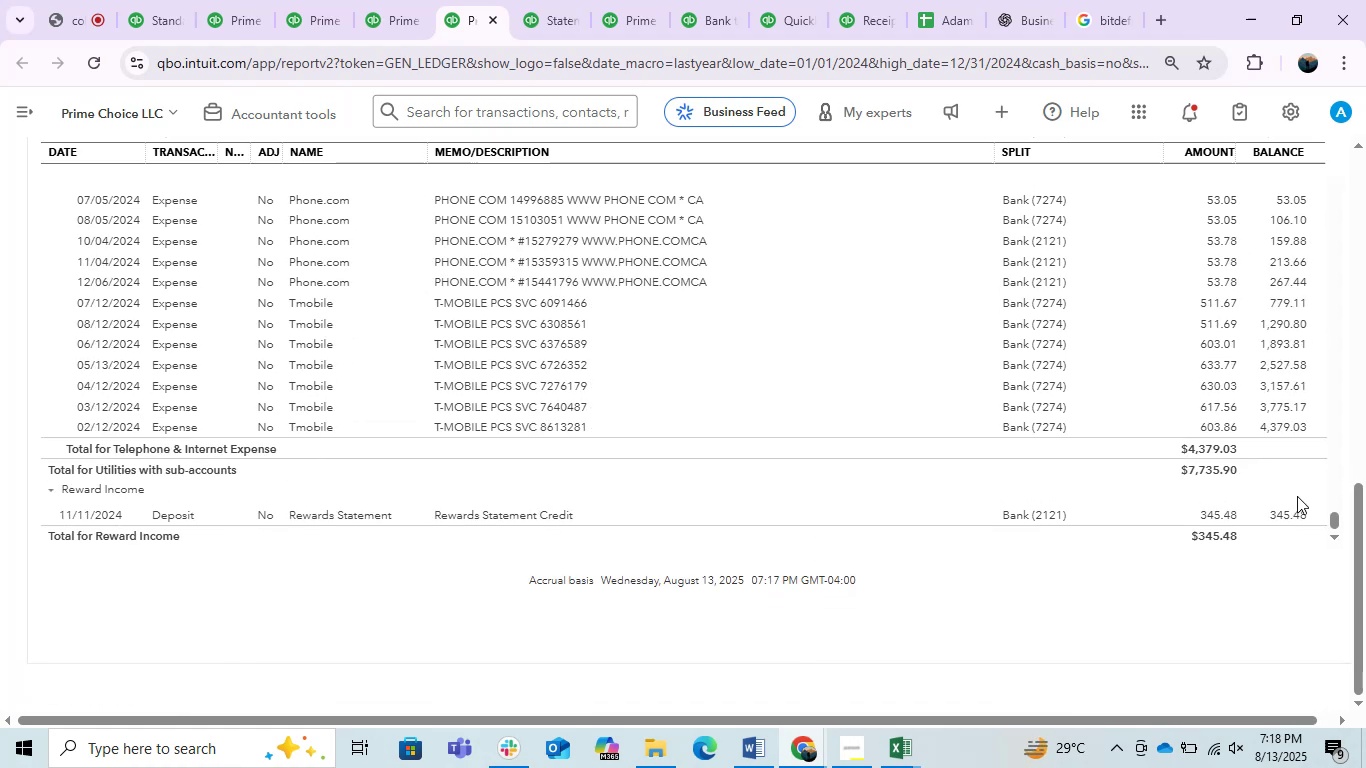 
left_click_drag(start_coordinate=[1334, 512], to_coordinate=[1341, 440])
 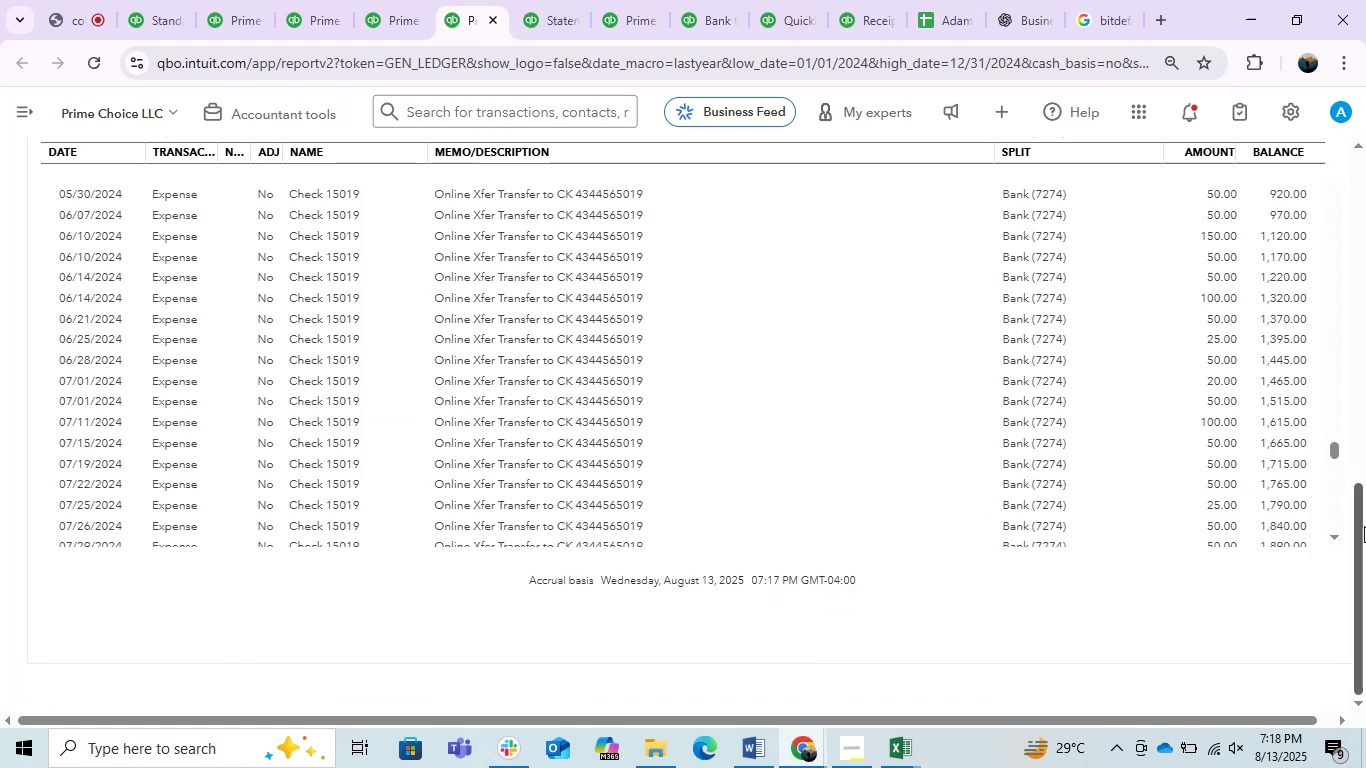 
left_click_drag(start_coordinate=[1365, 526], to_coordinate=[1365, 430])
 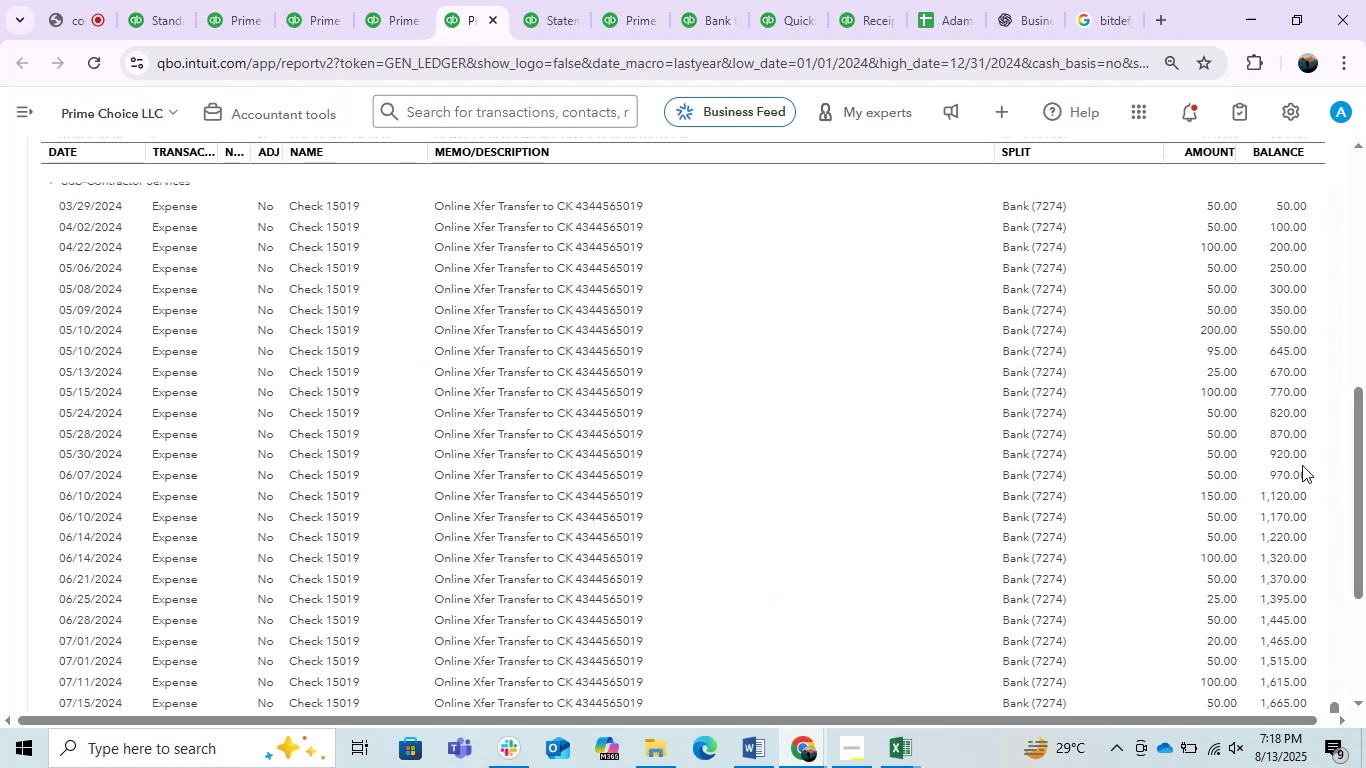 
scroll: coordinate [1124, 444], scroll_direction: up, amount: 6.0
 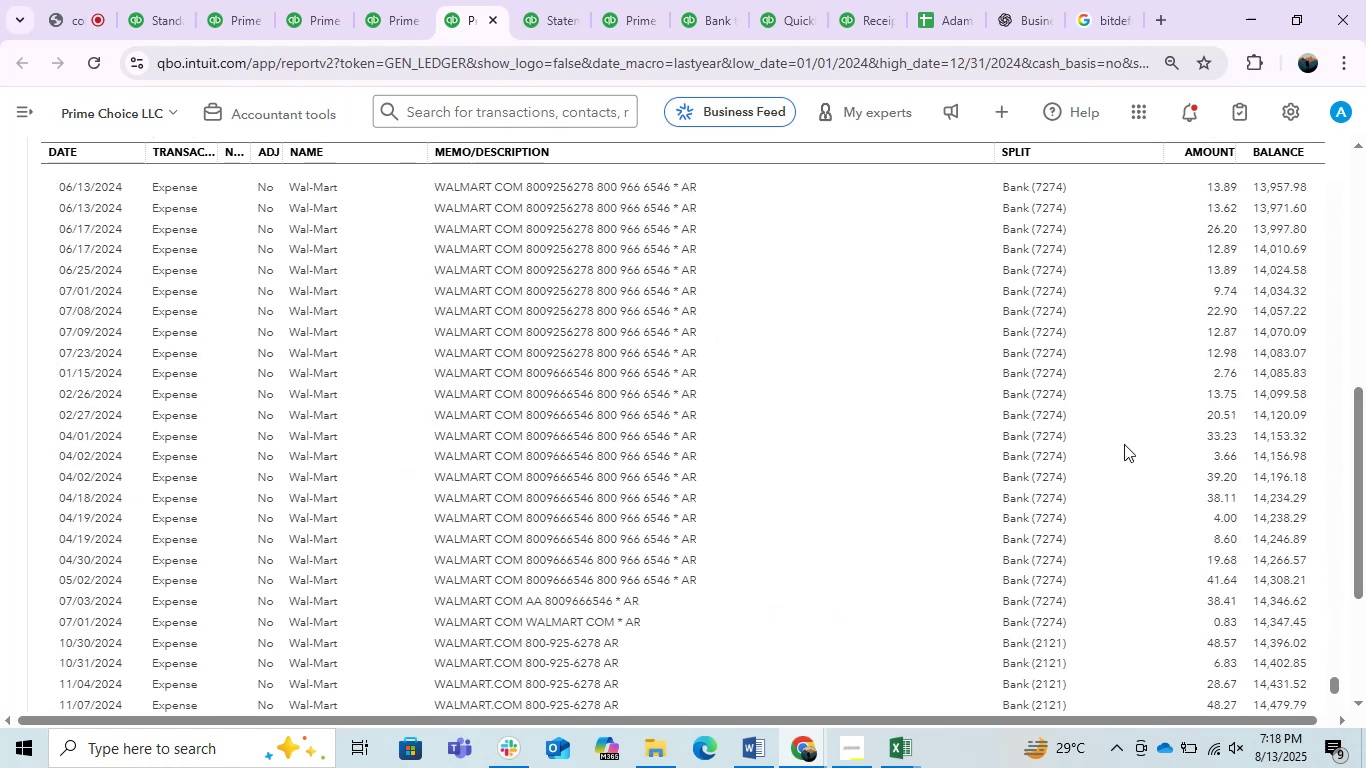 
scroll: coordinate [1120, 443], scroll_direction: down, amount: 4.0
 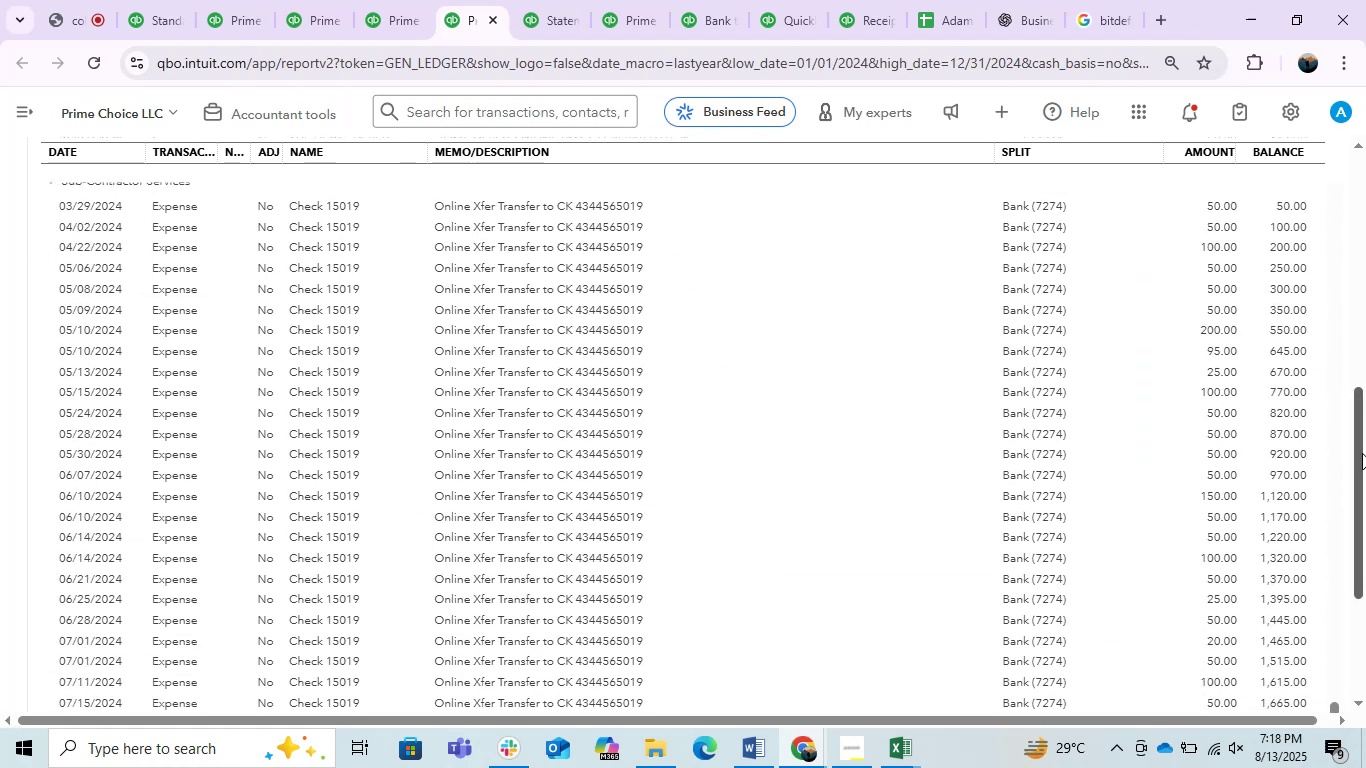 
left_click_drag(start_coordinate=[1362, 453], to_coordinate=[1362, 439])
 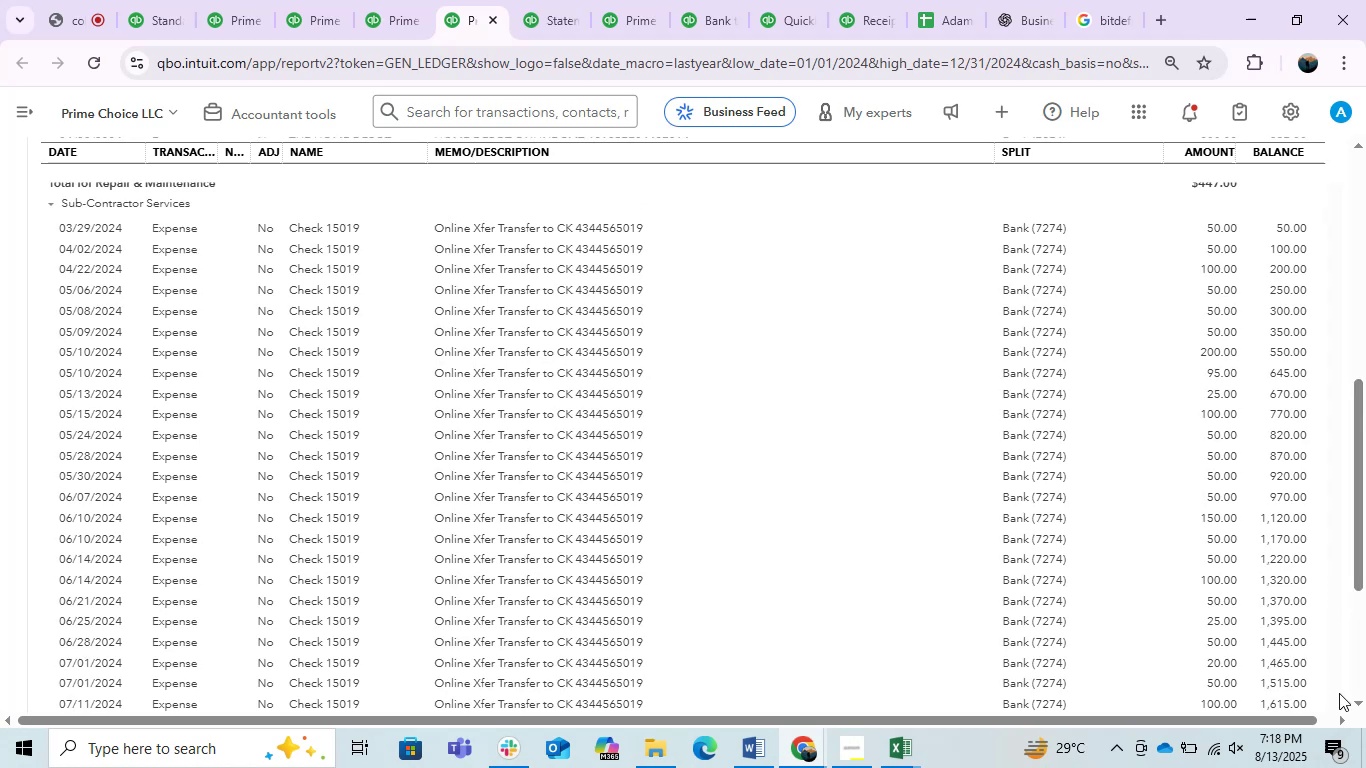 
scroll: coordinate [876, 556], scroll_direction: down, amount: 15.0
 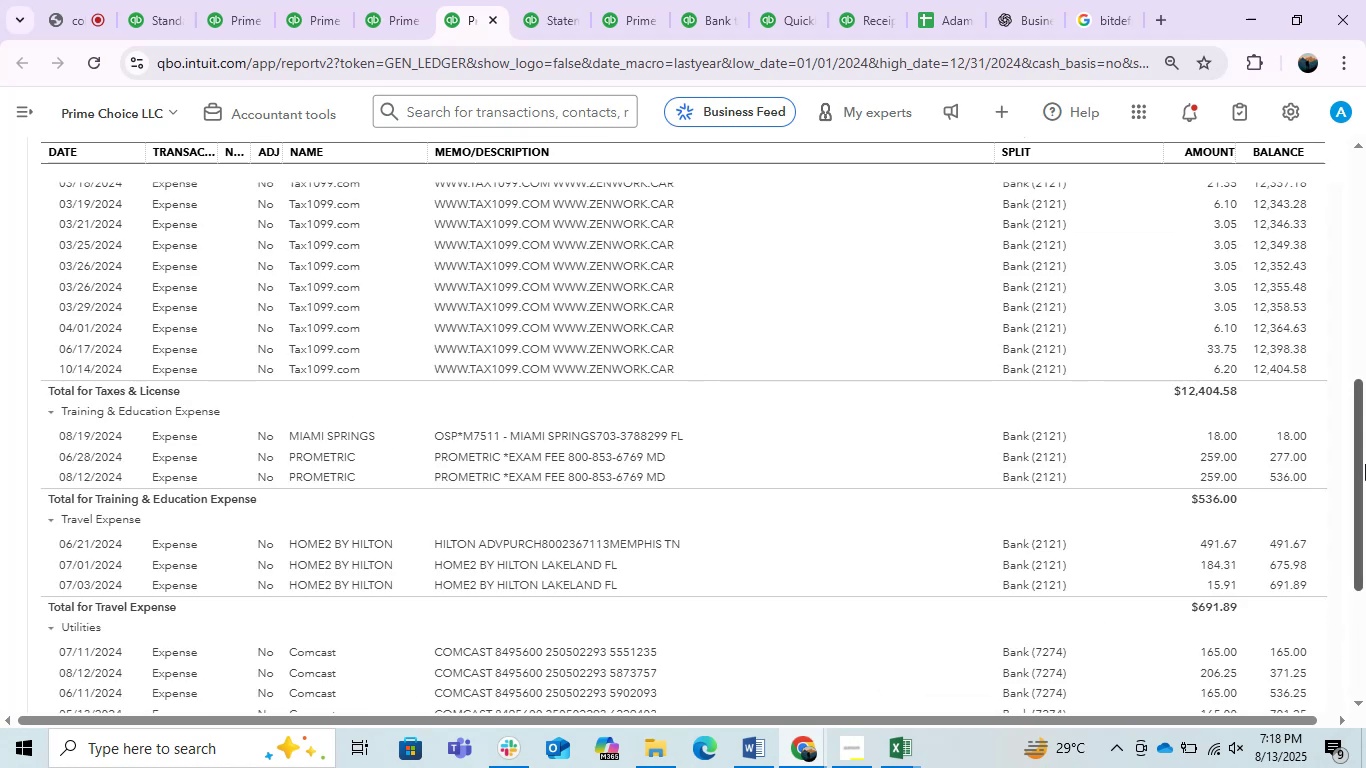 
left_click_drag(start_coordinate=[1365, 464], to_coordinate=[1364, 654])
 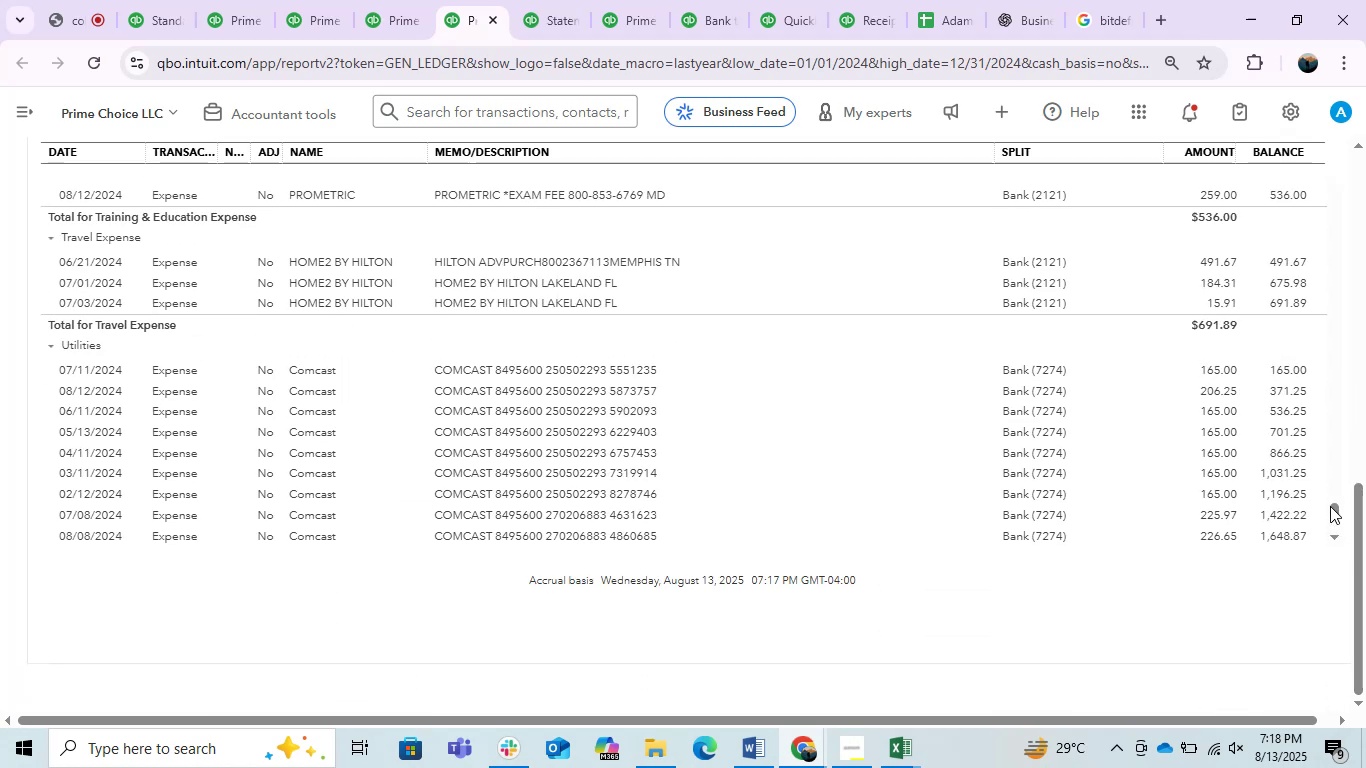 
left_click_drag(start_coordinate=[1330, 510], to_coordinate=[1315, 132])
 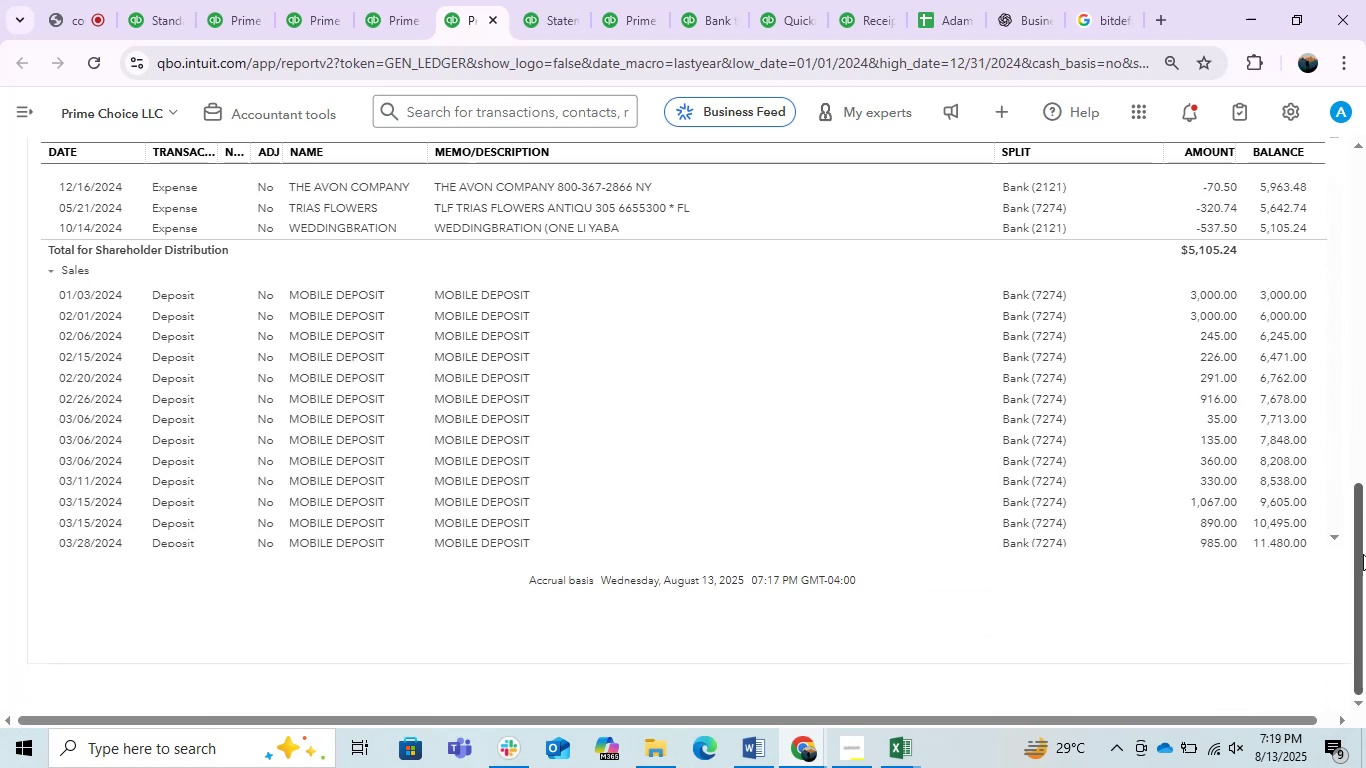 
scroll: coordinate [1364, 561], scroll_direction: up, amount: 5.0
 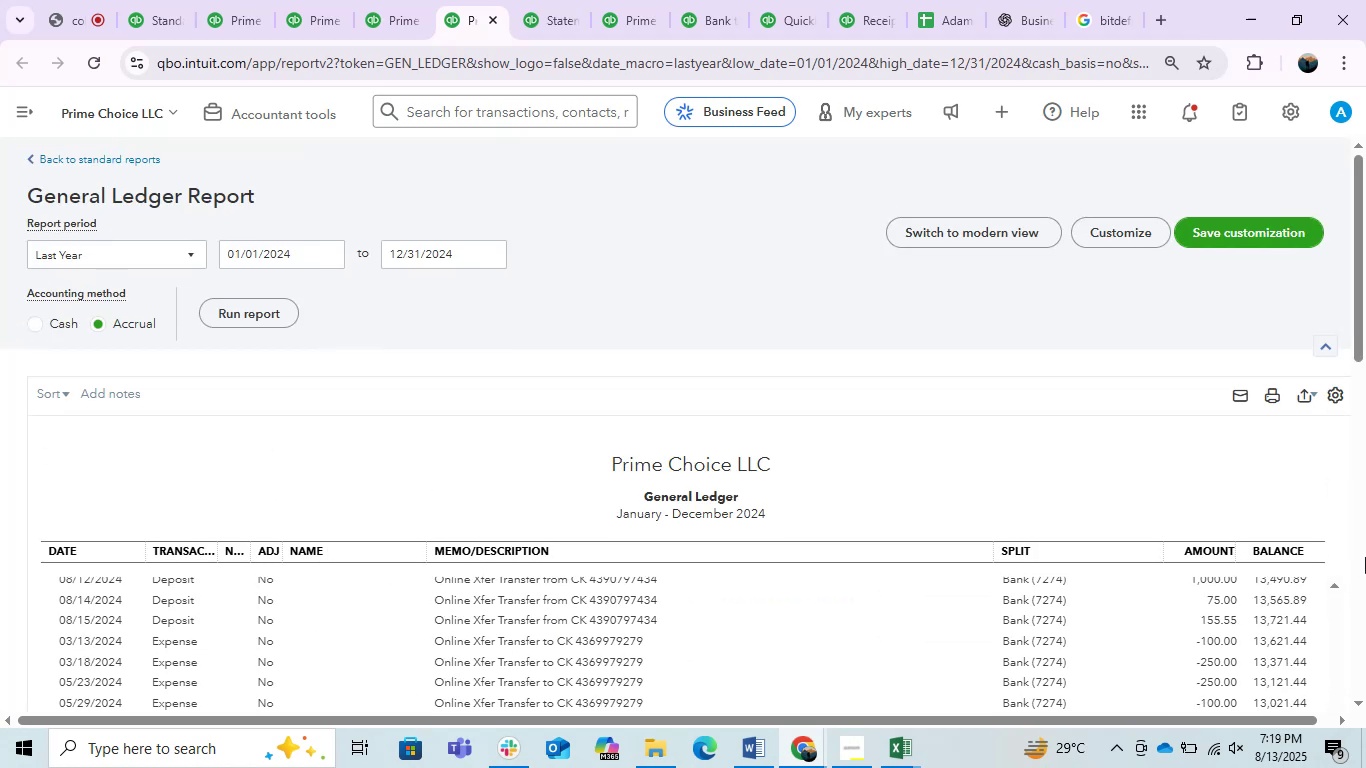 
scroll: coordinate [1358, 550], scroll_direction: down, amount: 1.0
 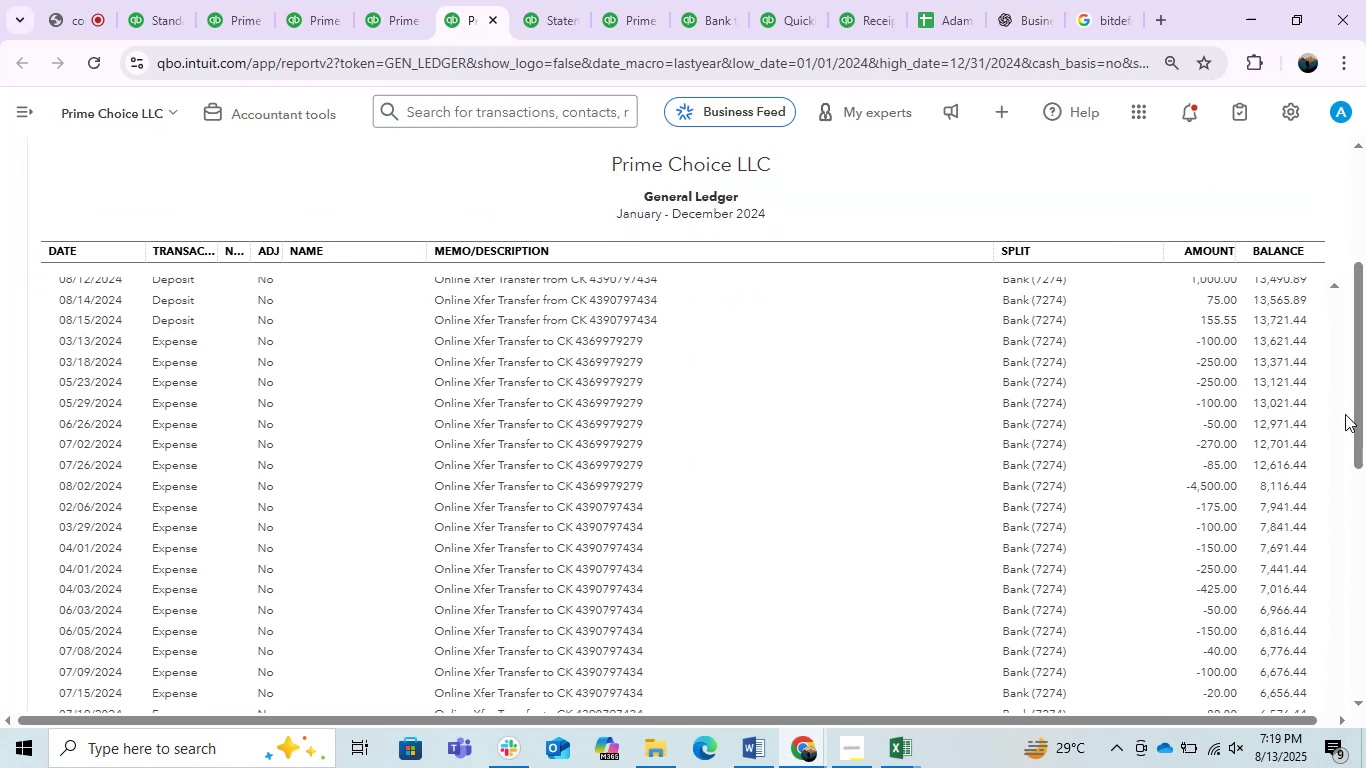 
left_click([1332, 414])
 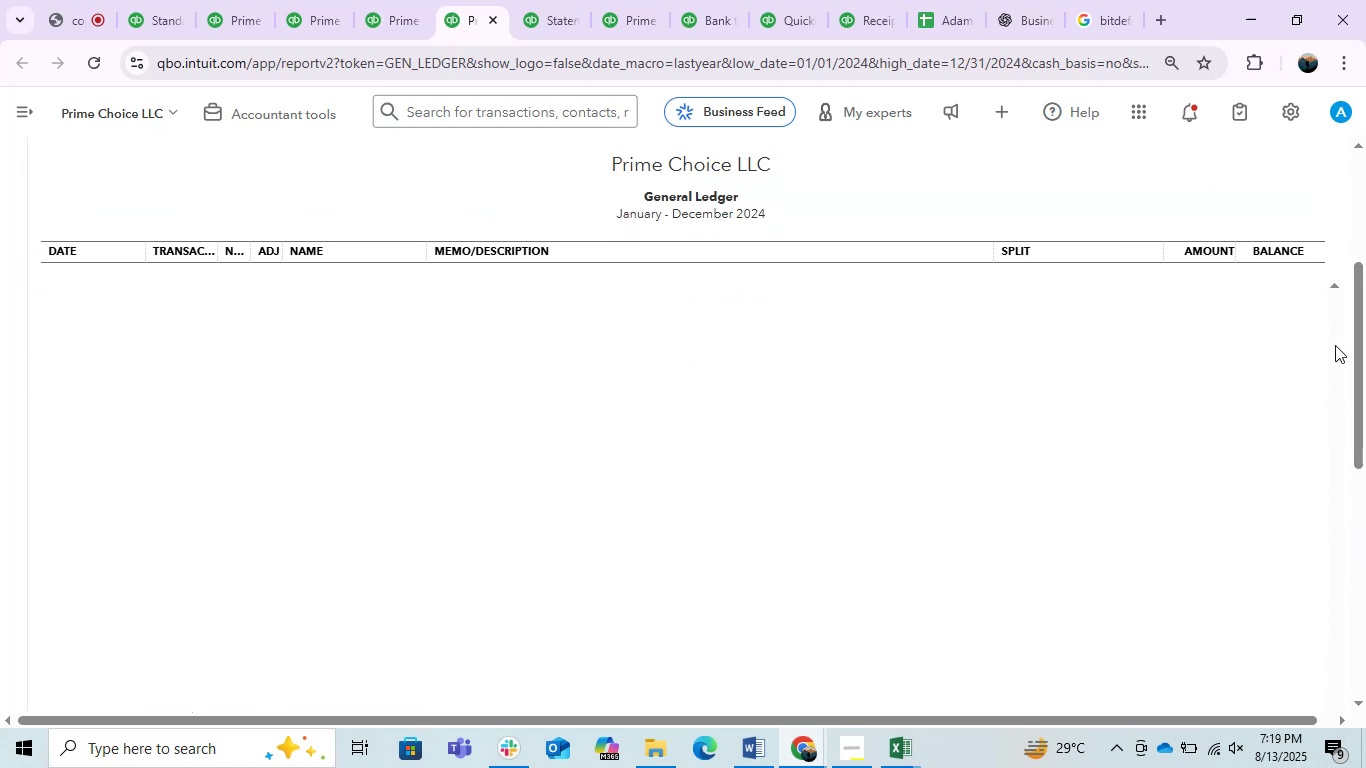 
double_click([1335, 345])
 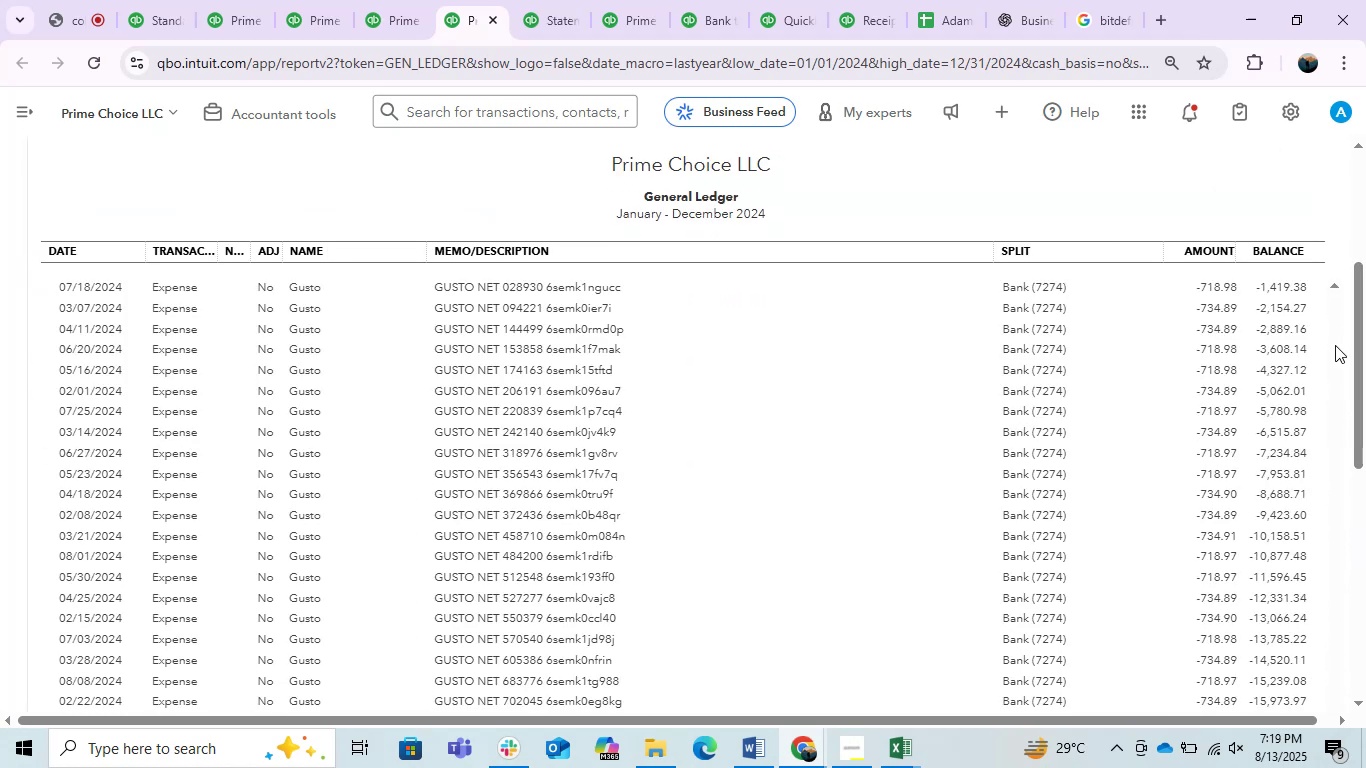 
triple_click([1335, 345])
 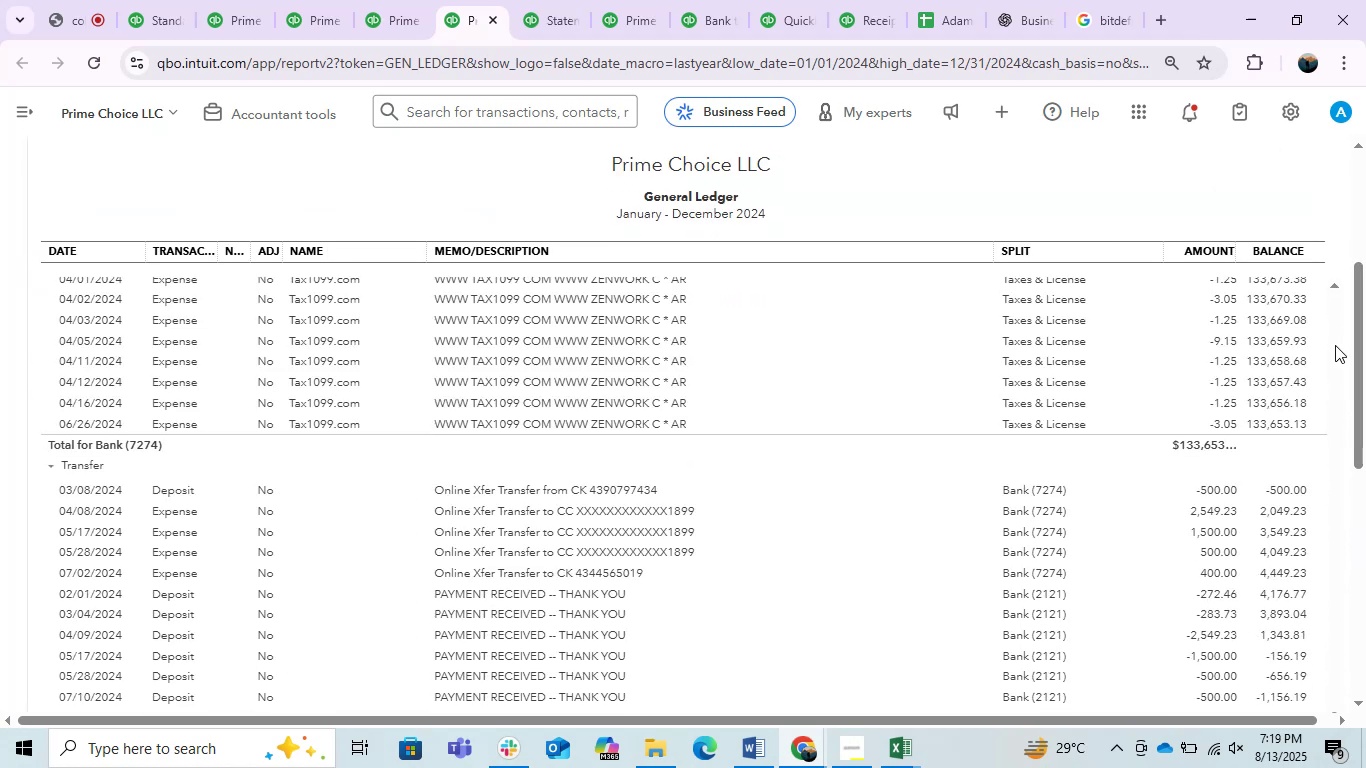 
triple_click([1335, 345])
 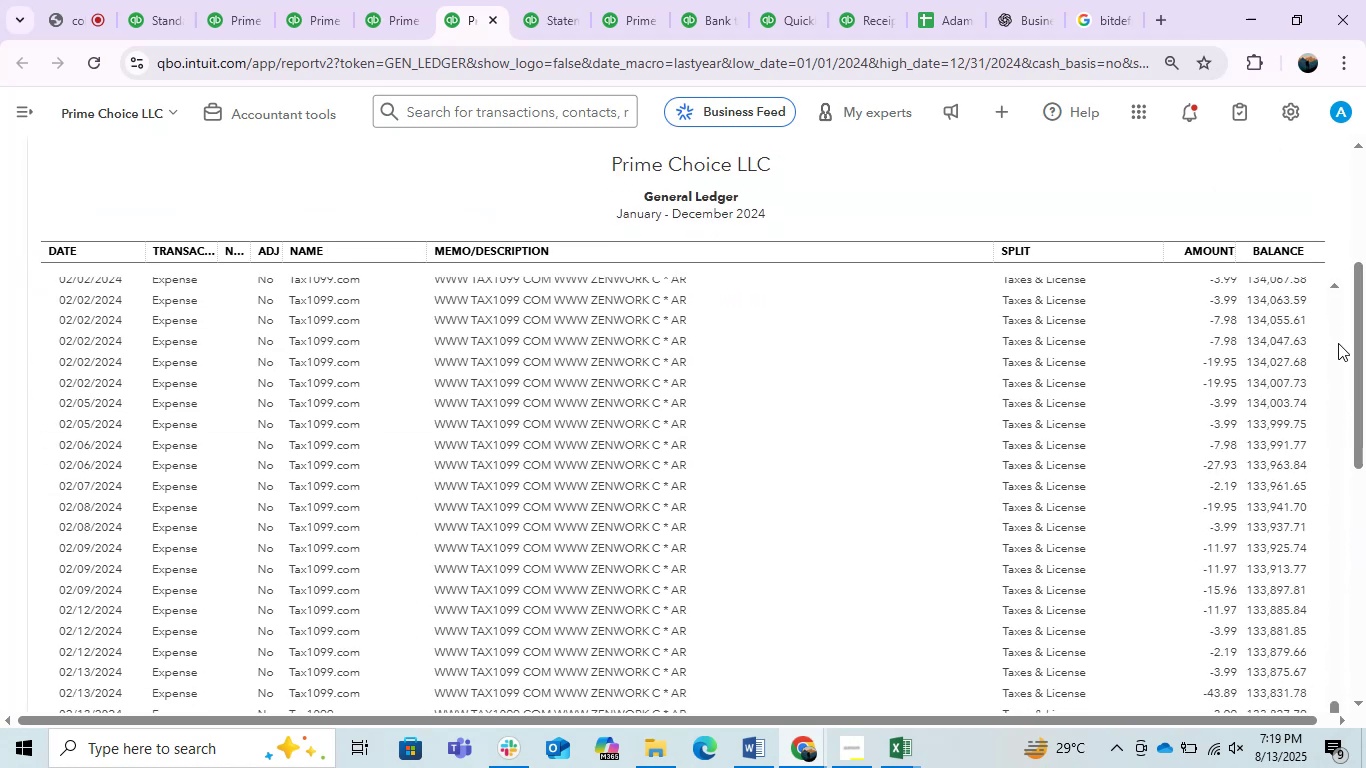 
left_click([1338, 343])
 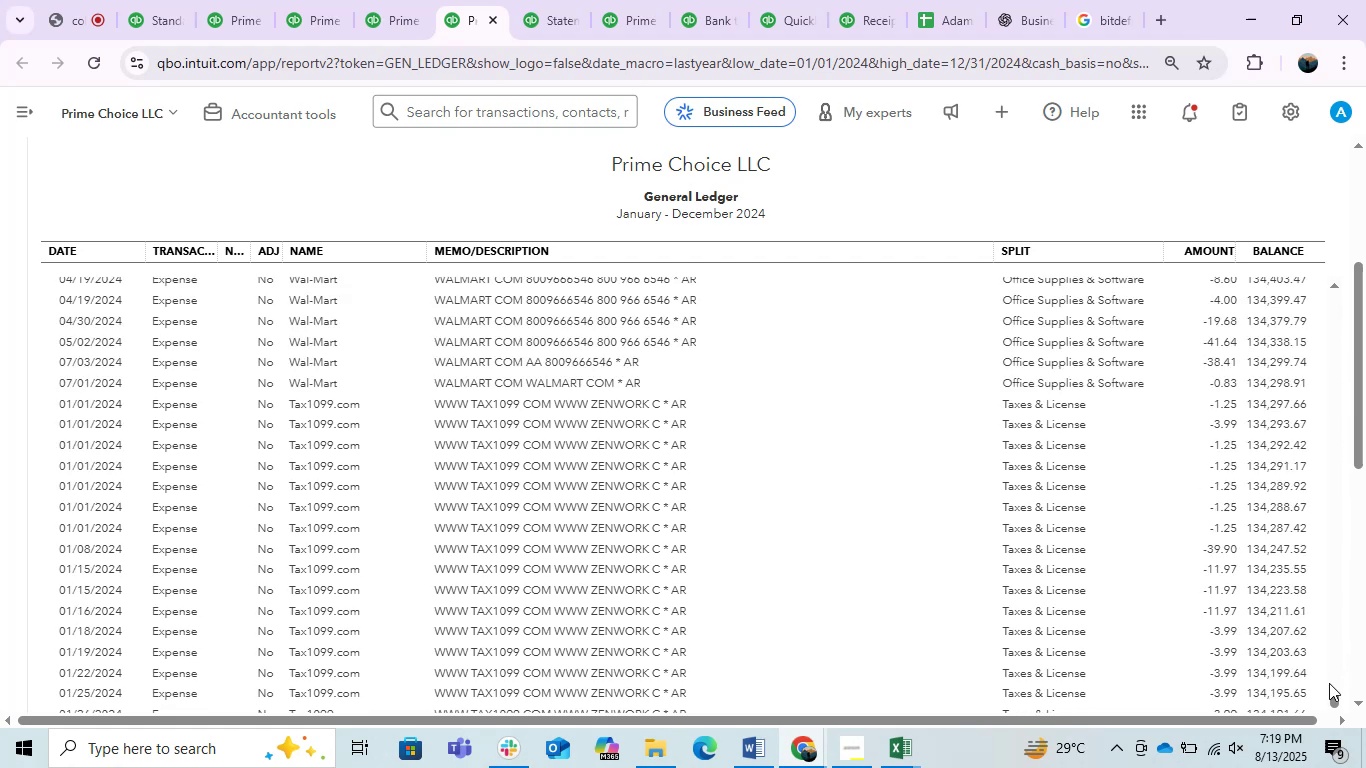 
left_click_drag(start_coordinate=[1334, 697], to_coordinate=[1330, 291])
 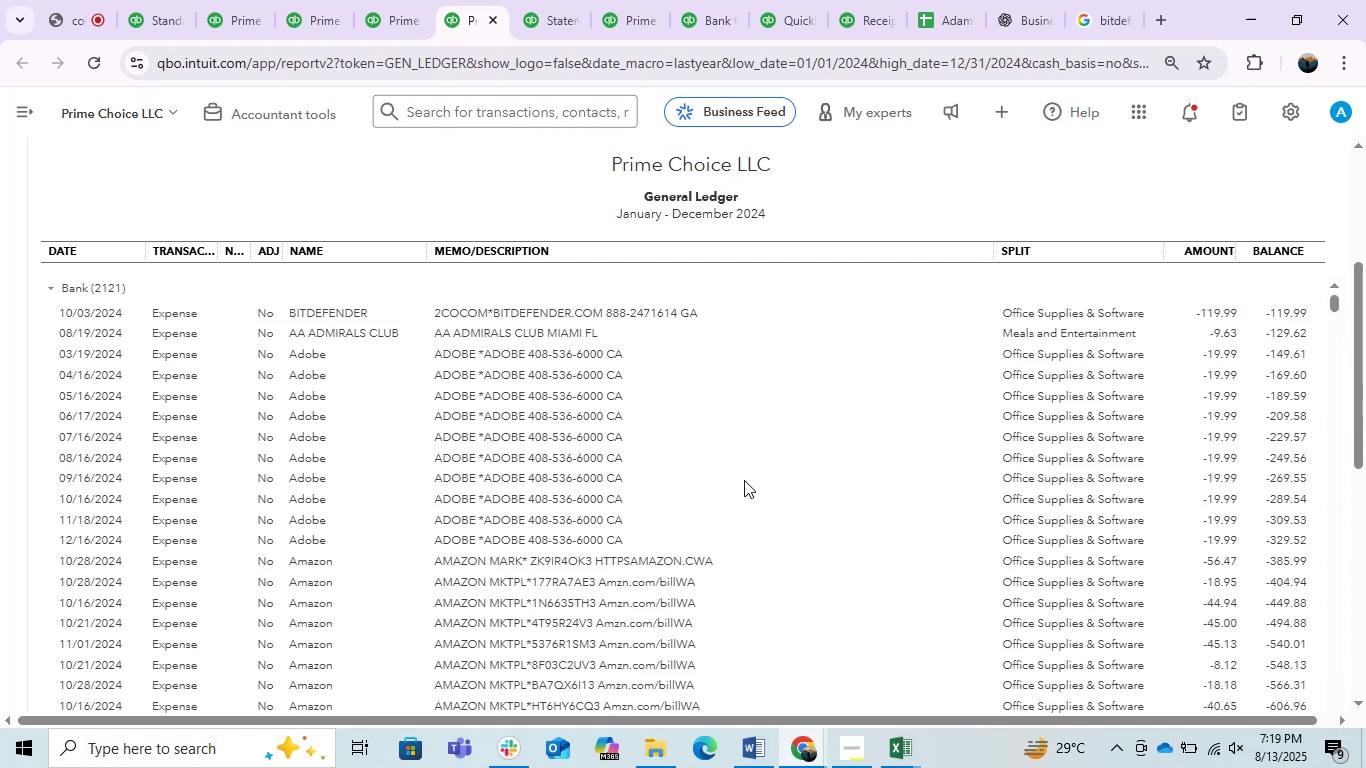 
scroll: coordinate [744, 480], scroll_direction: down, amount: 9.0
 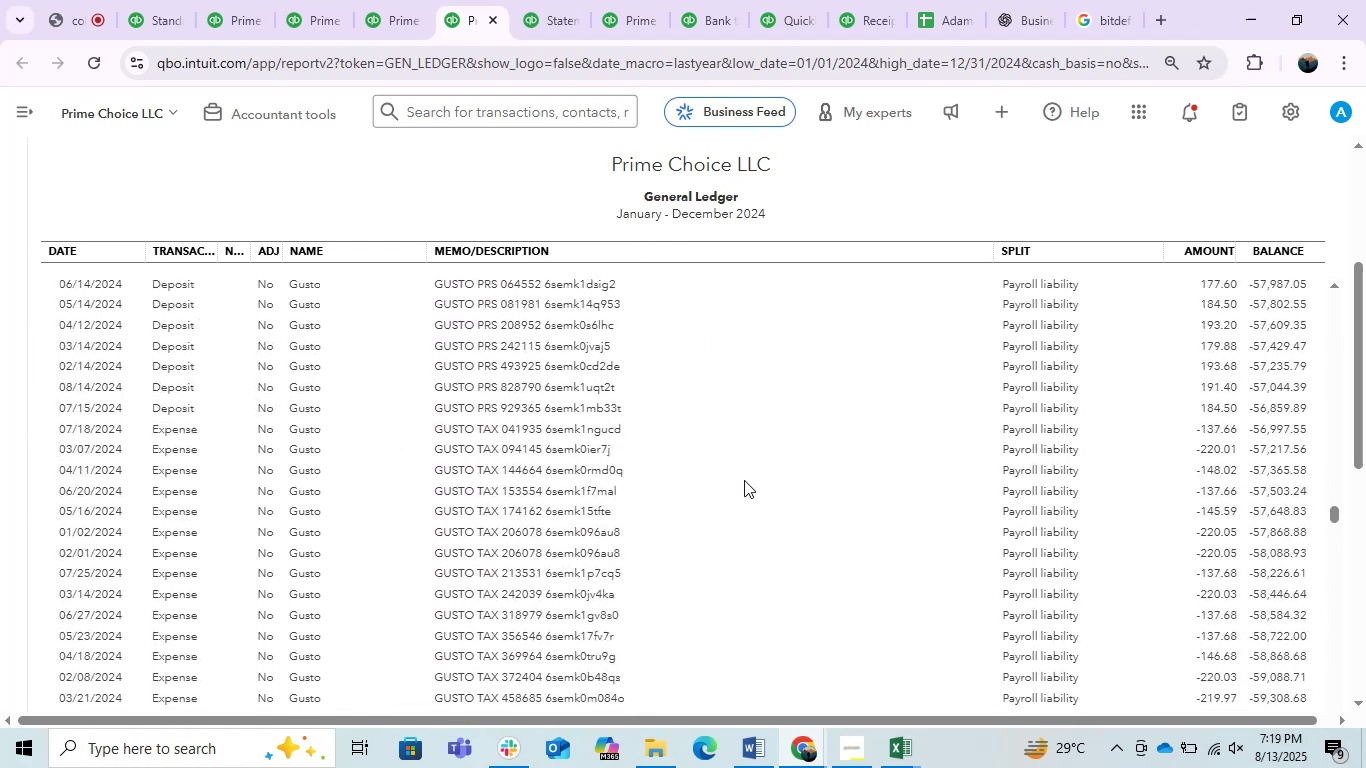 
scroll: coordinate [744, 480], scroll_direction: up, amount: 3.0
 